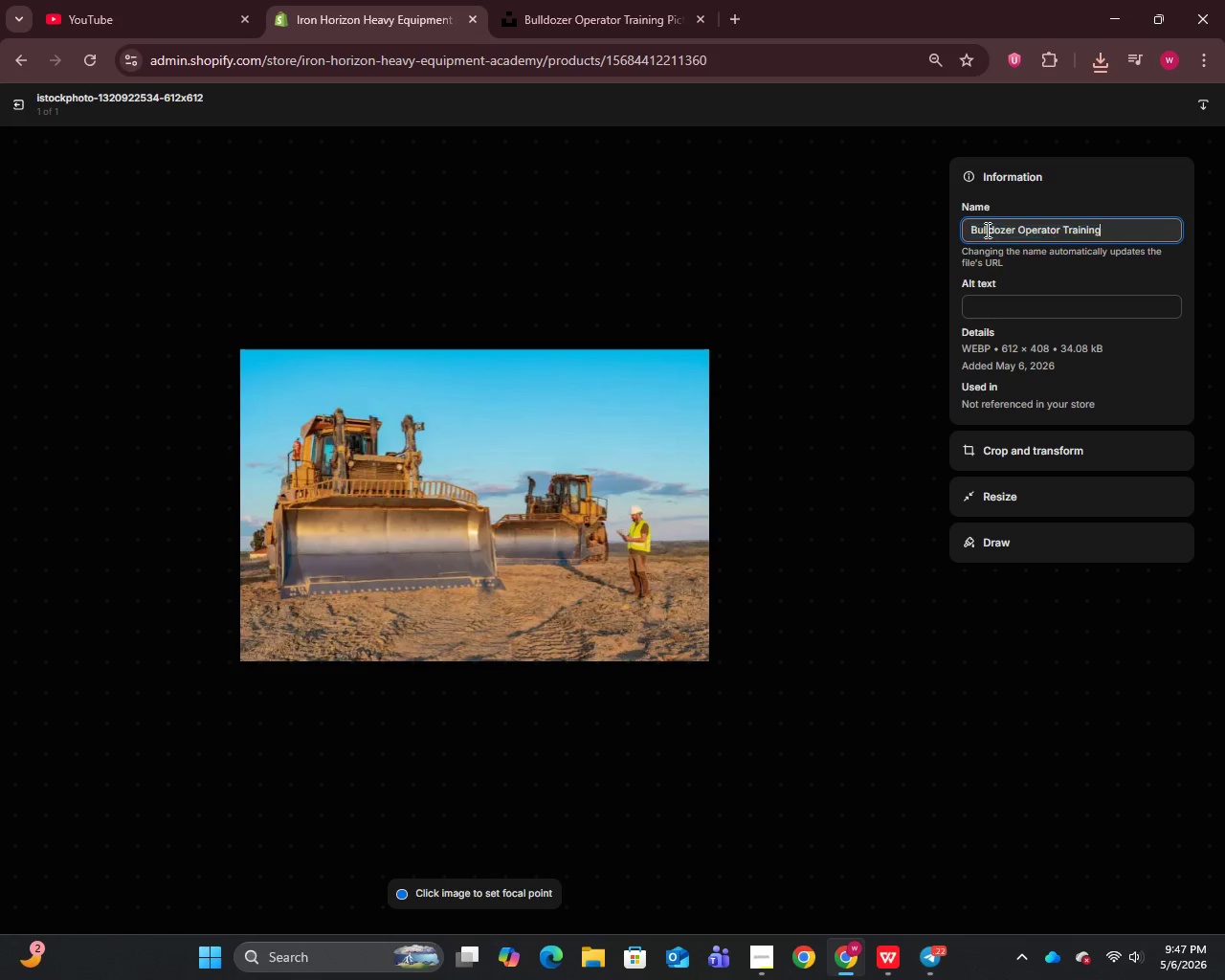 
key(Control+V)
 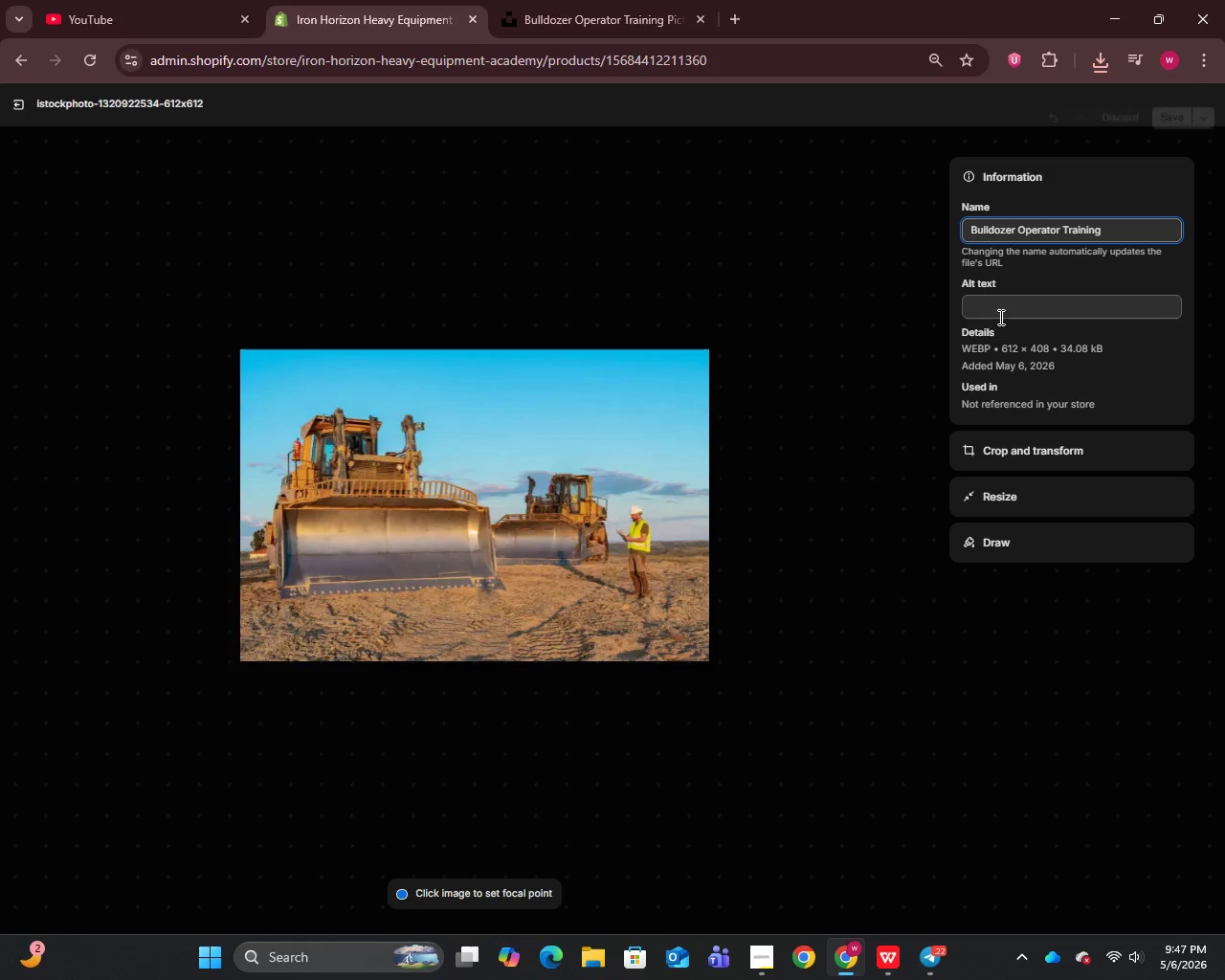 
left_click([998, 313])
 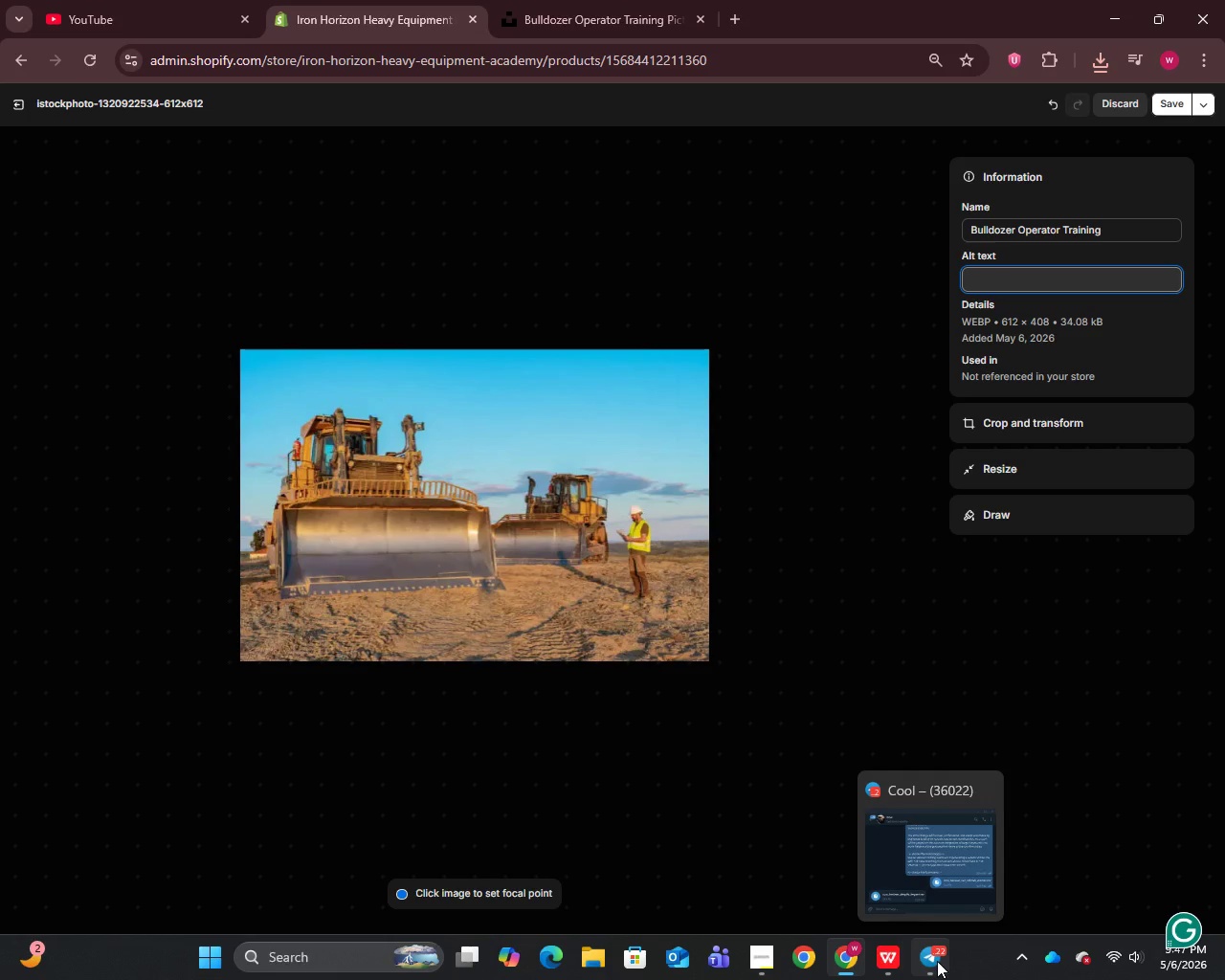 
left_click([895, 958])
 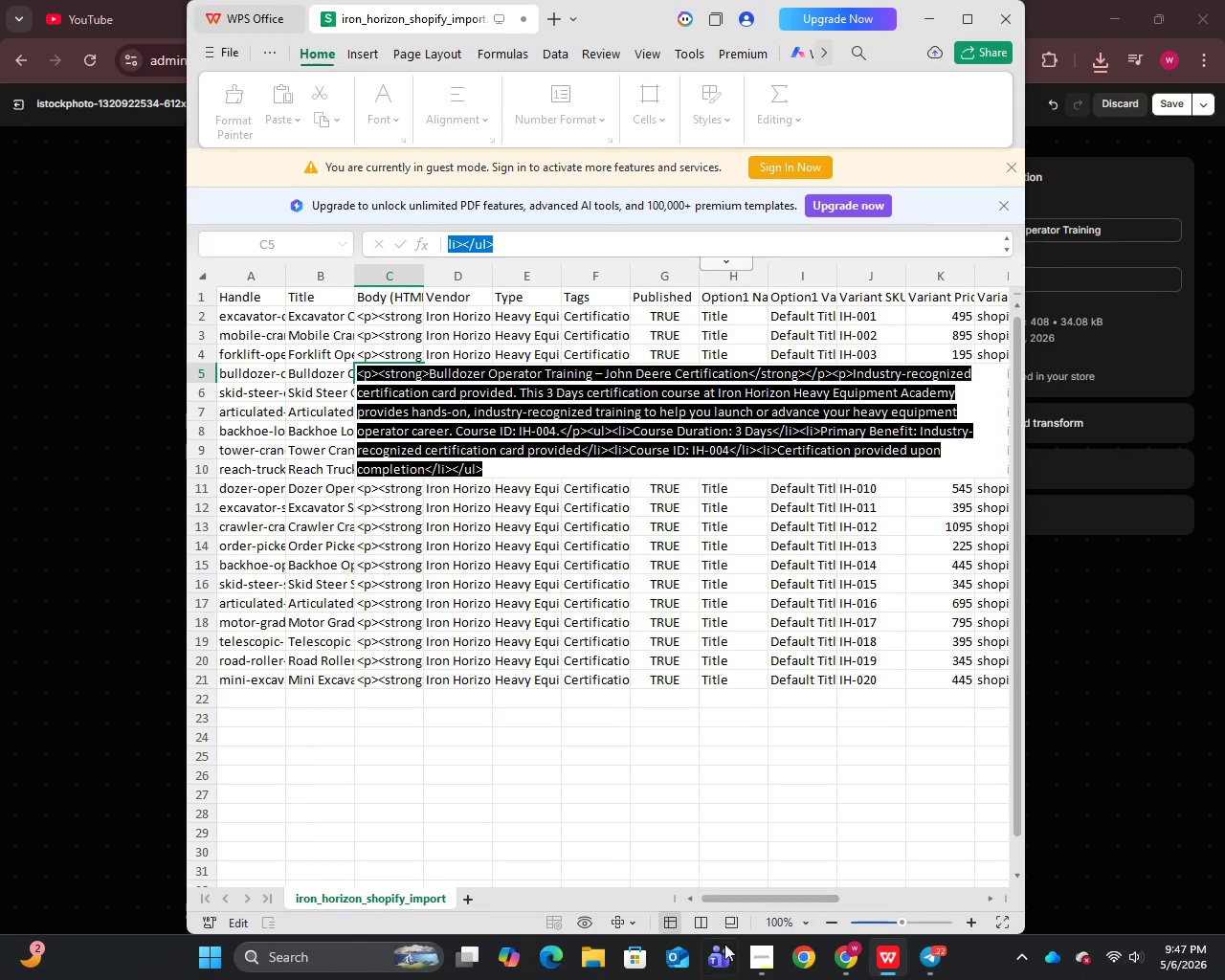 
left_click_drag(start_coordinate=[749, 895], to_coordinate=[908, 899])
 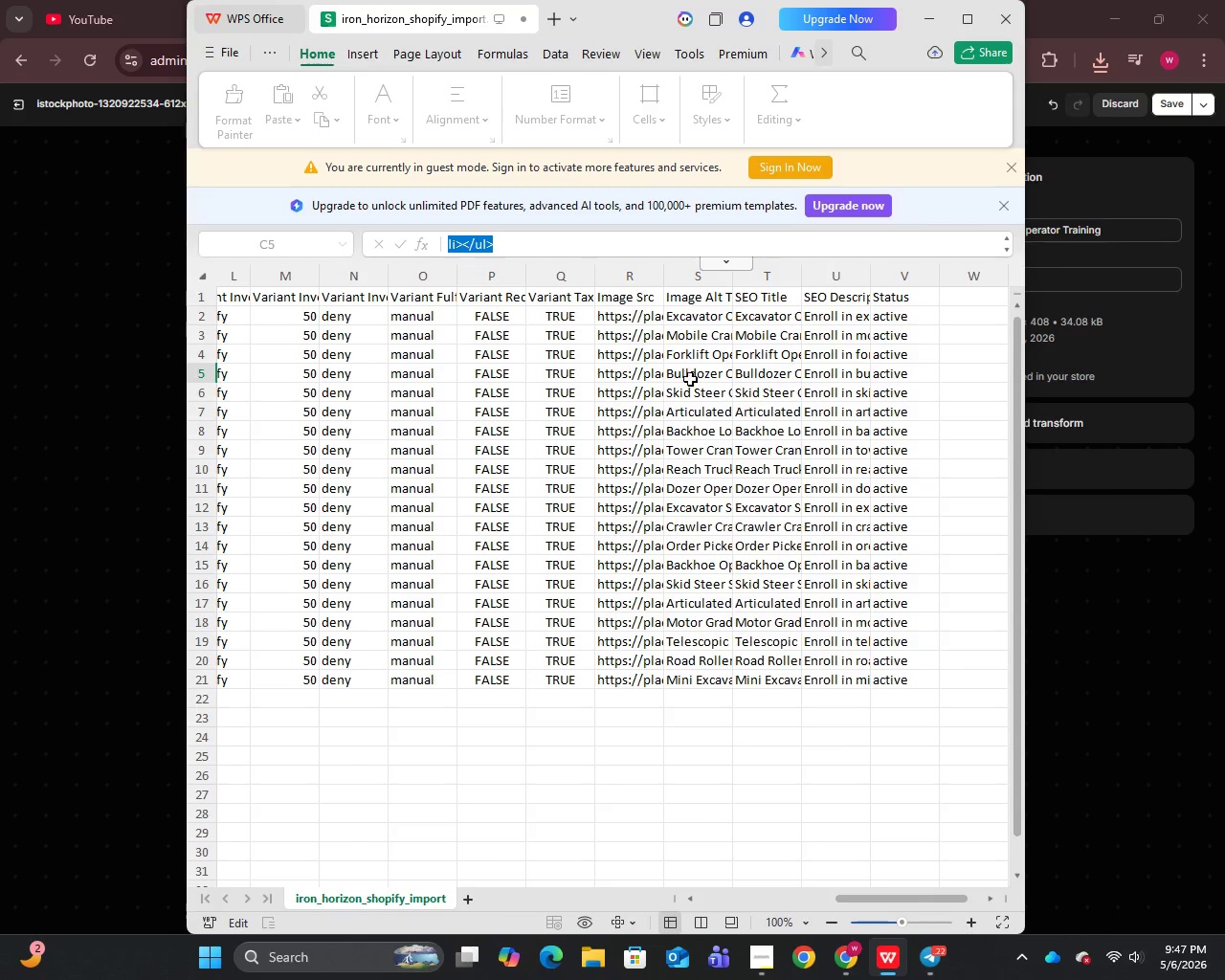 
left_click([691, 373])
 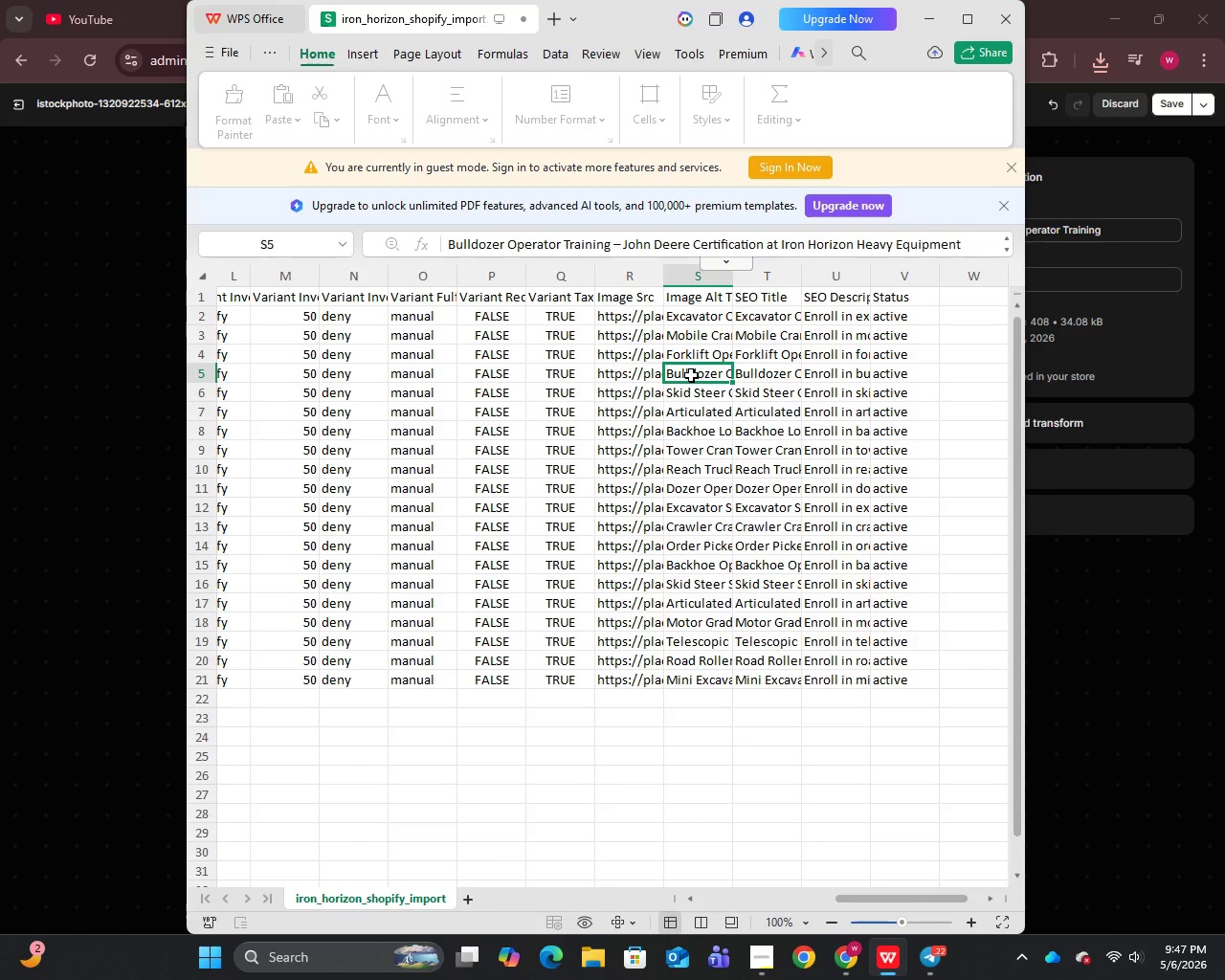 
double_click([691, 374])
 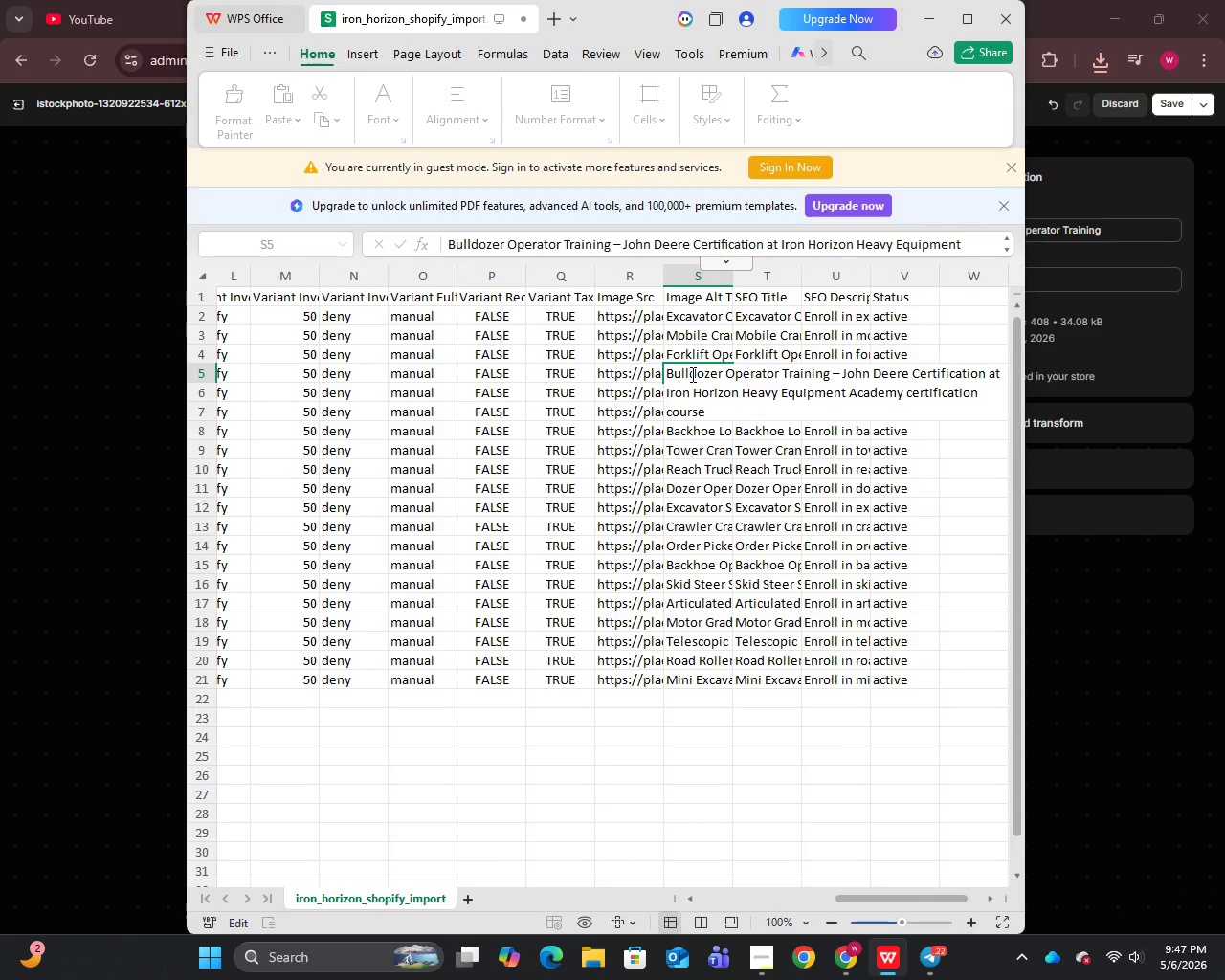 
key(Control+A)
 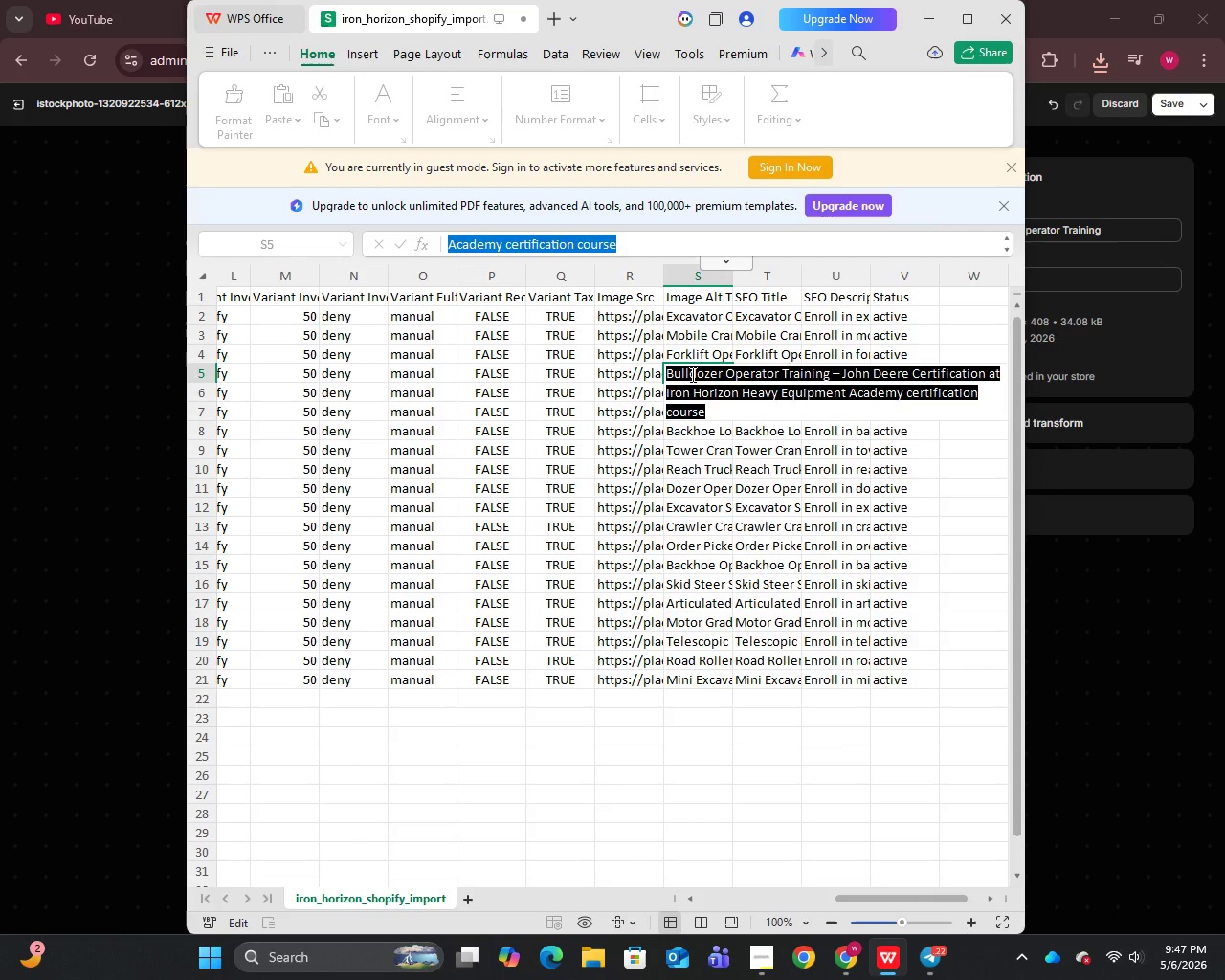 
key(Control+C)
 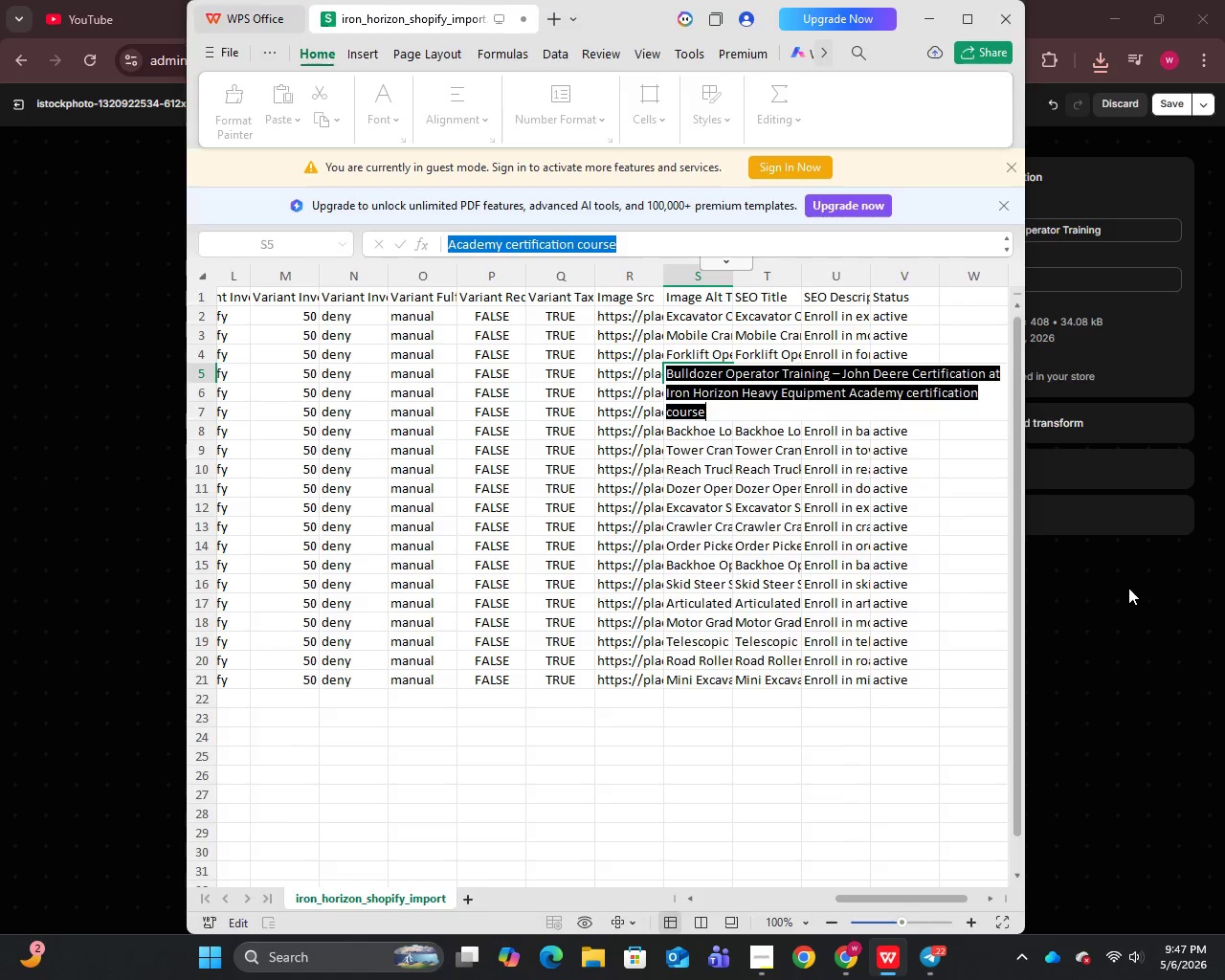 
left_click_drag(start_coordinate=[1126, 591], to_coordinate=[1125, 587])
 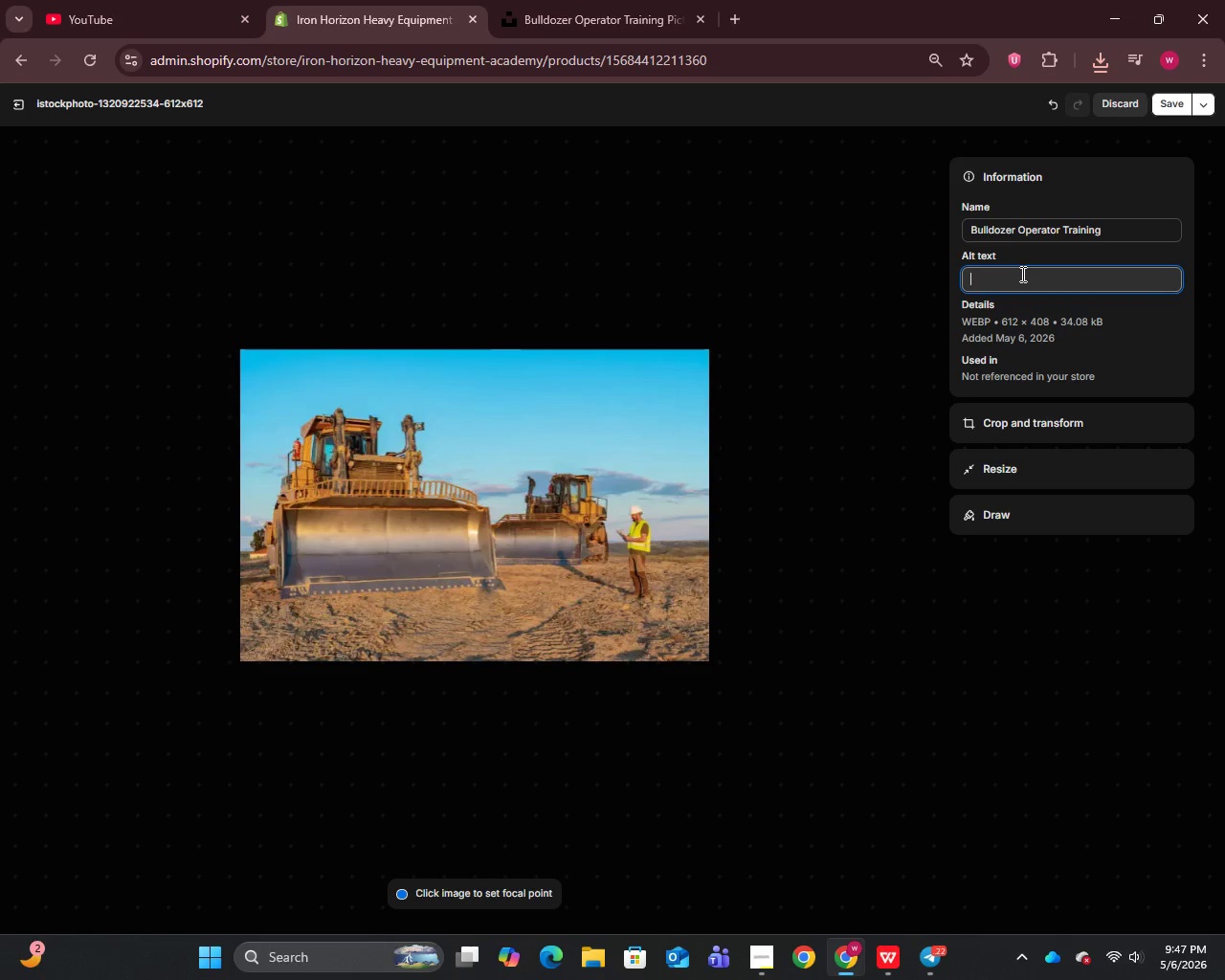 
key(Control+V)
 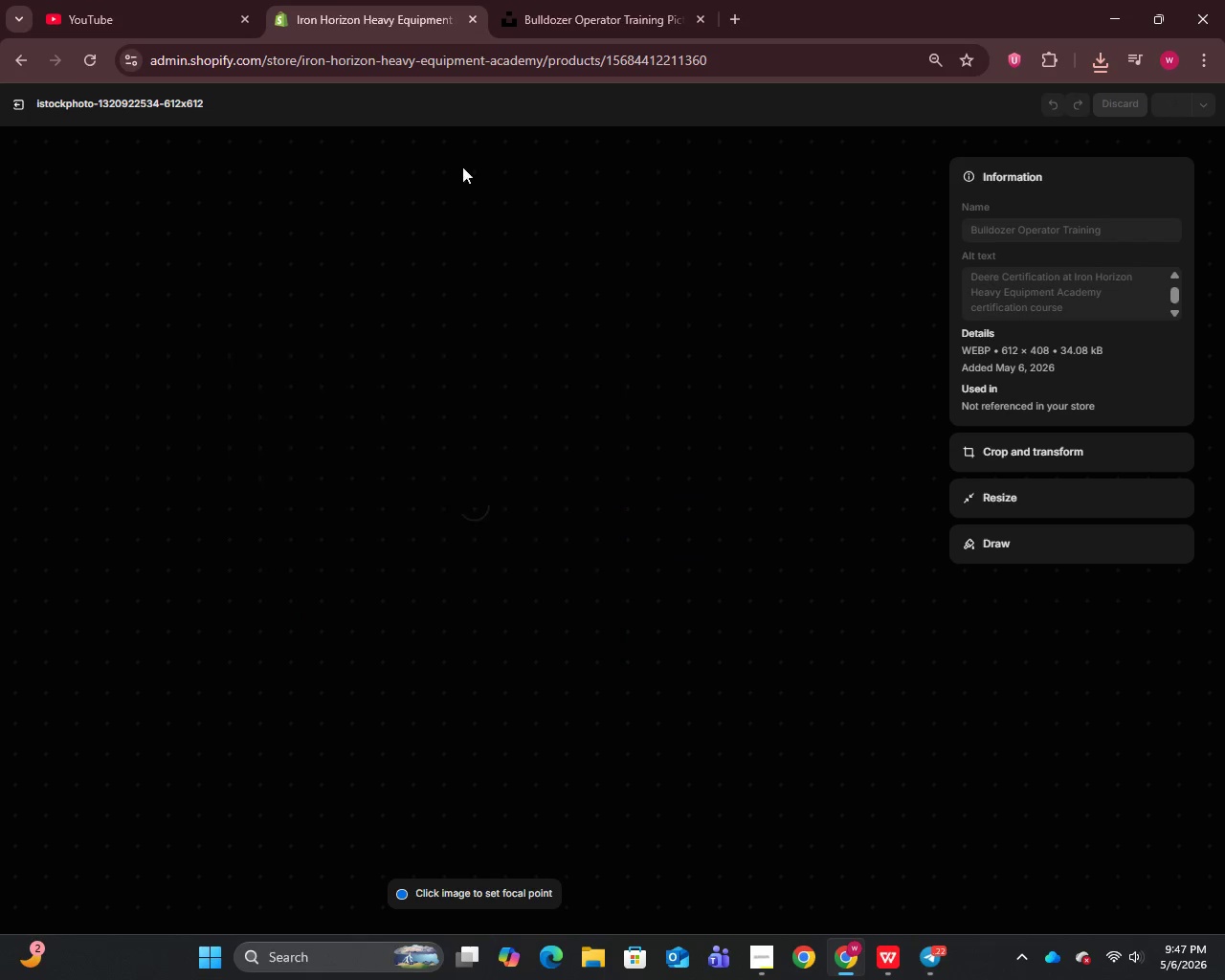 
mouse_move([49, 117])
 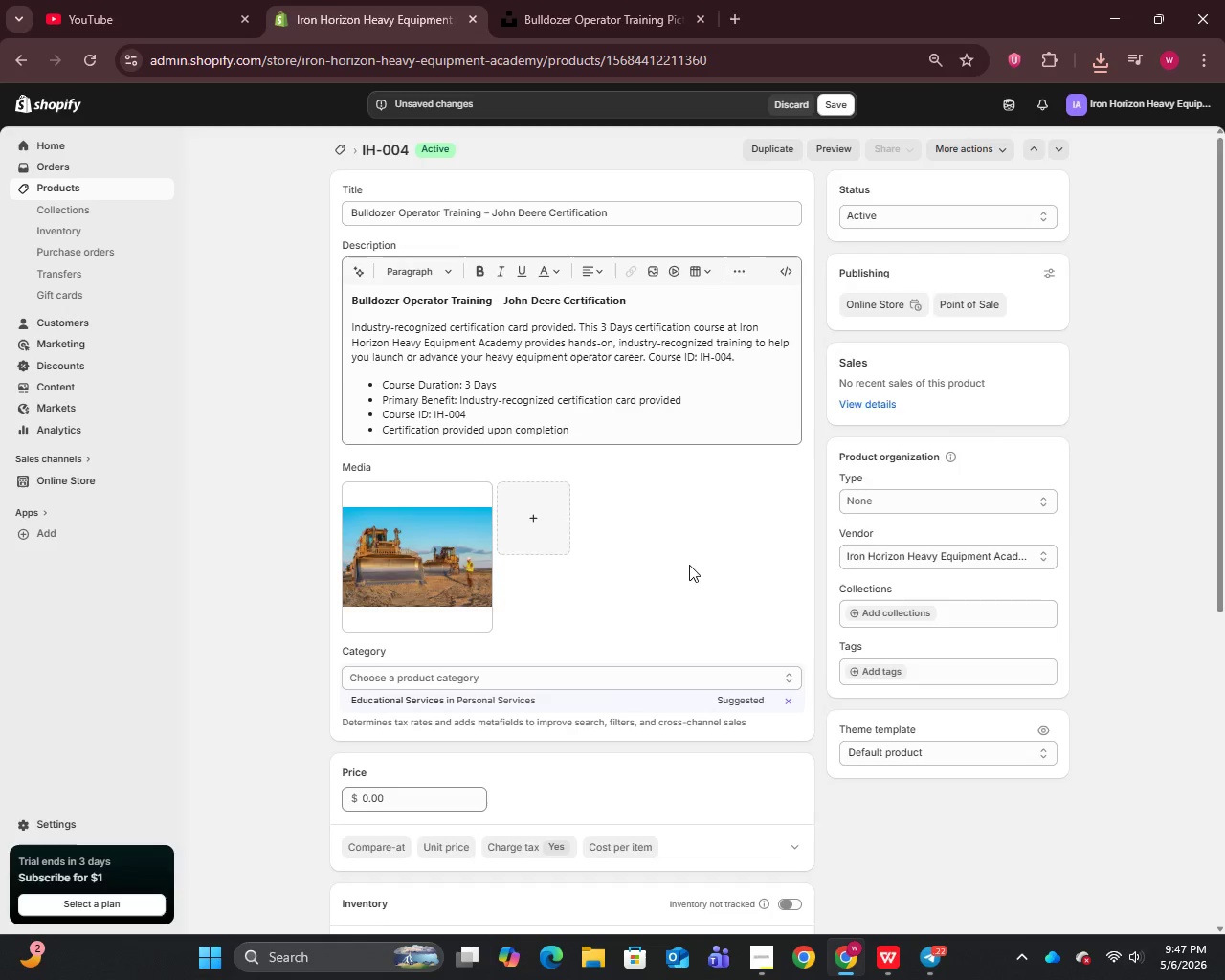 
scroll: coordinate [789, 736], scroll_direction: down, amount: 24.0
 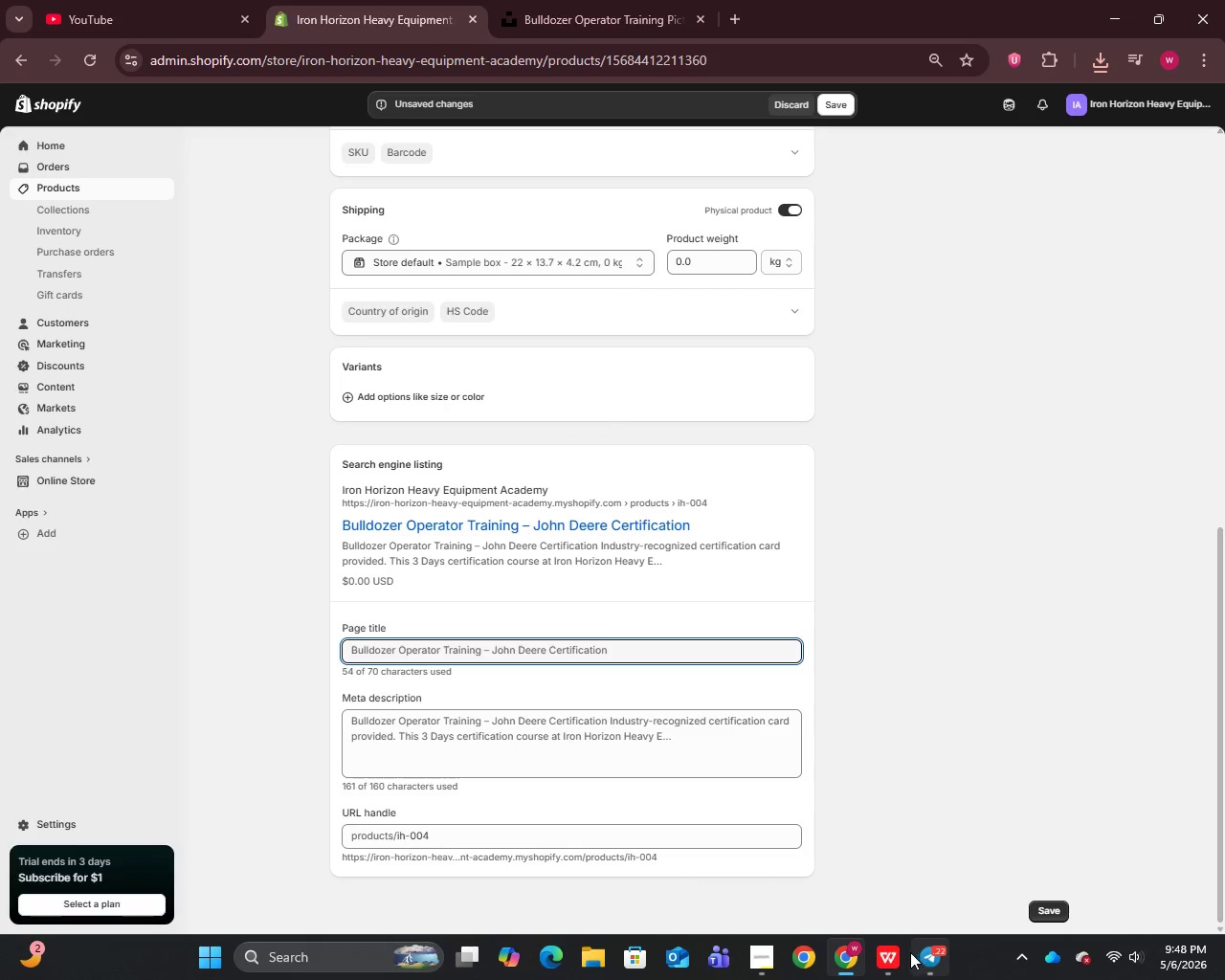 
left_click([898, 959])
 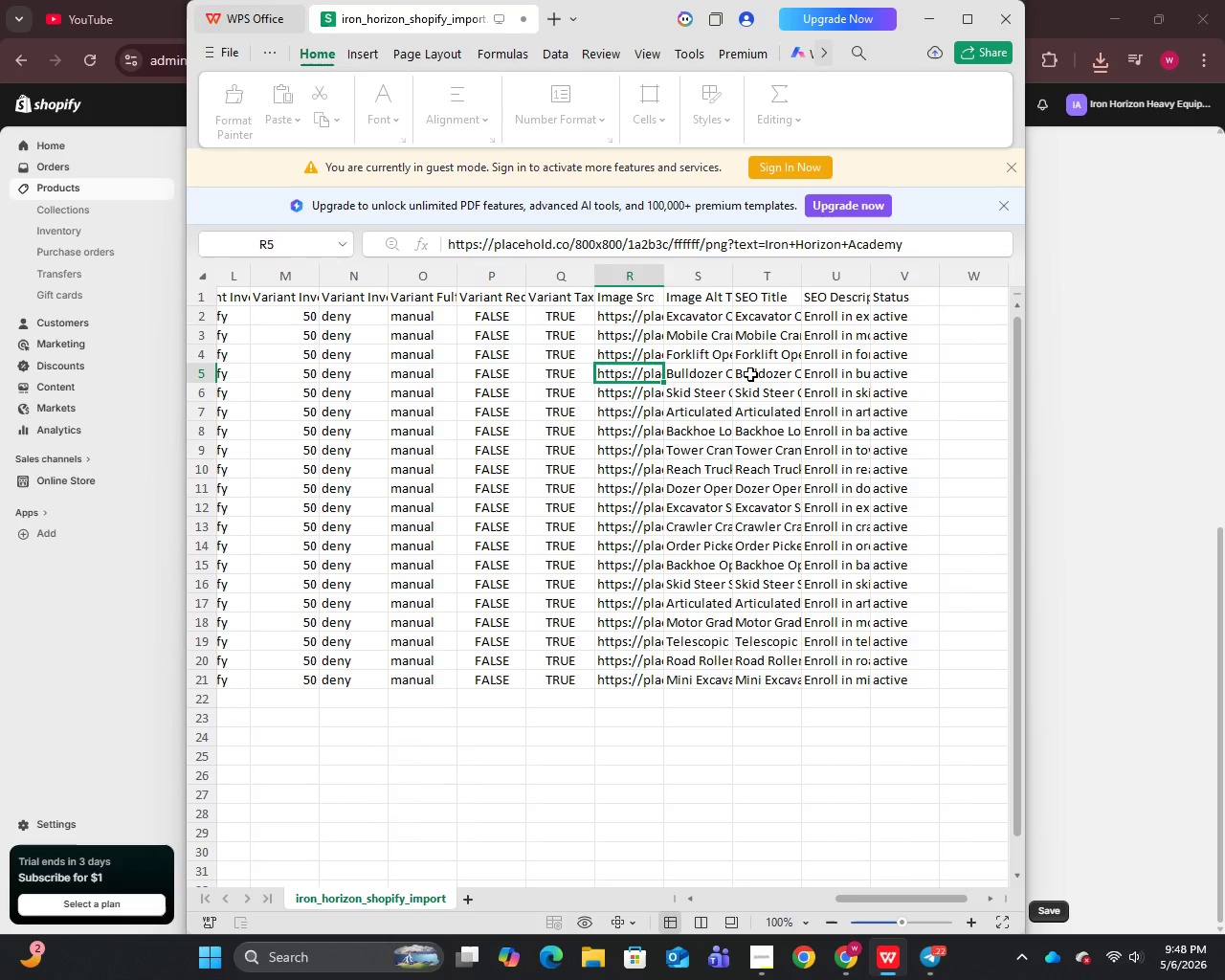 
double_click([752, 373])
 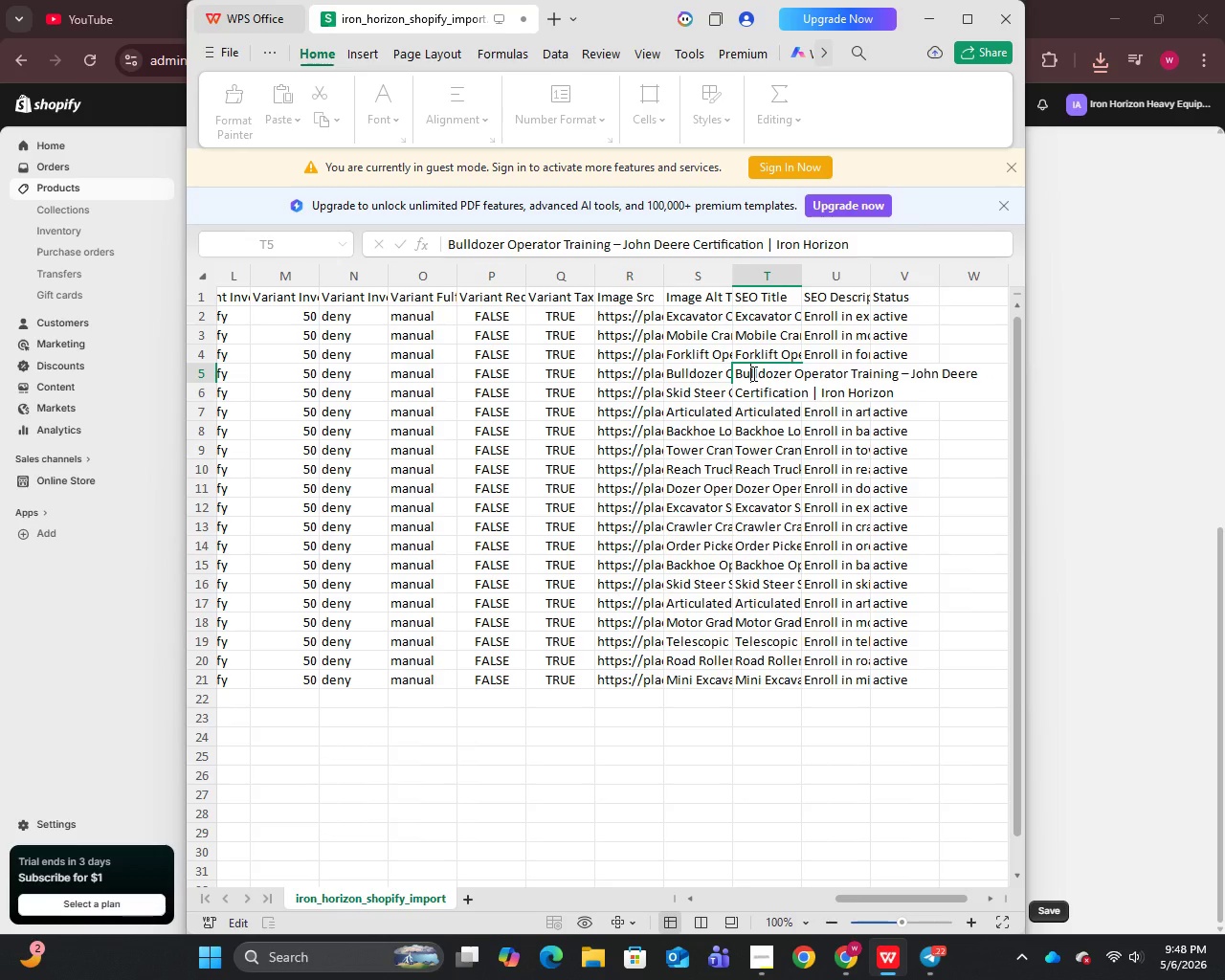 
key(Control+A)
 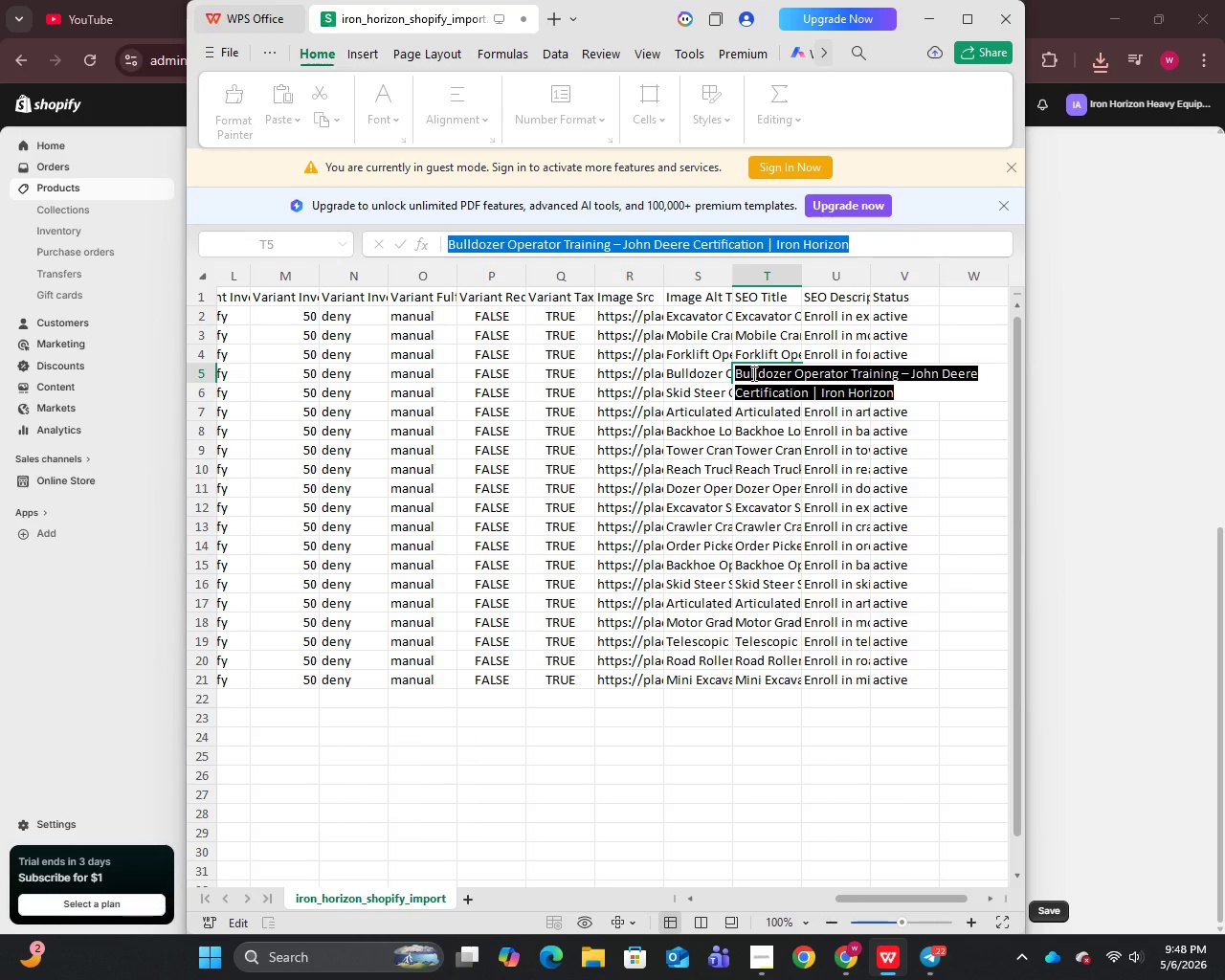 
key(Control+C)
 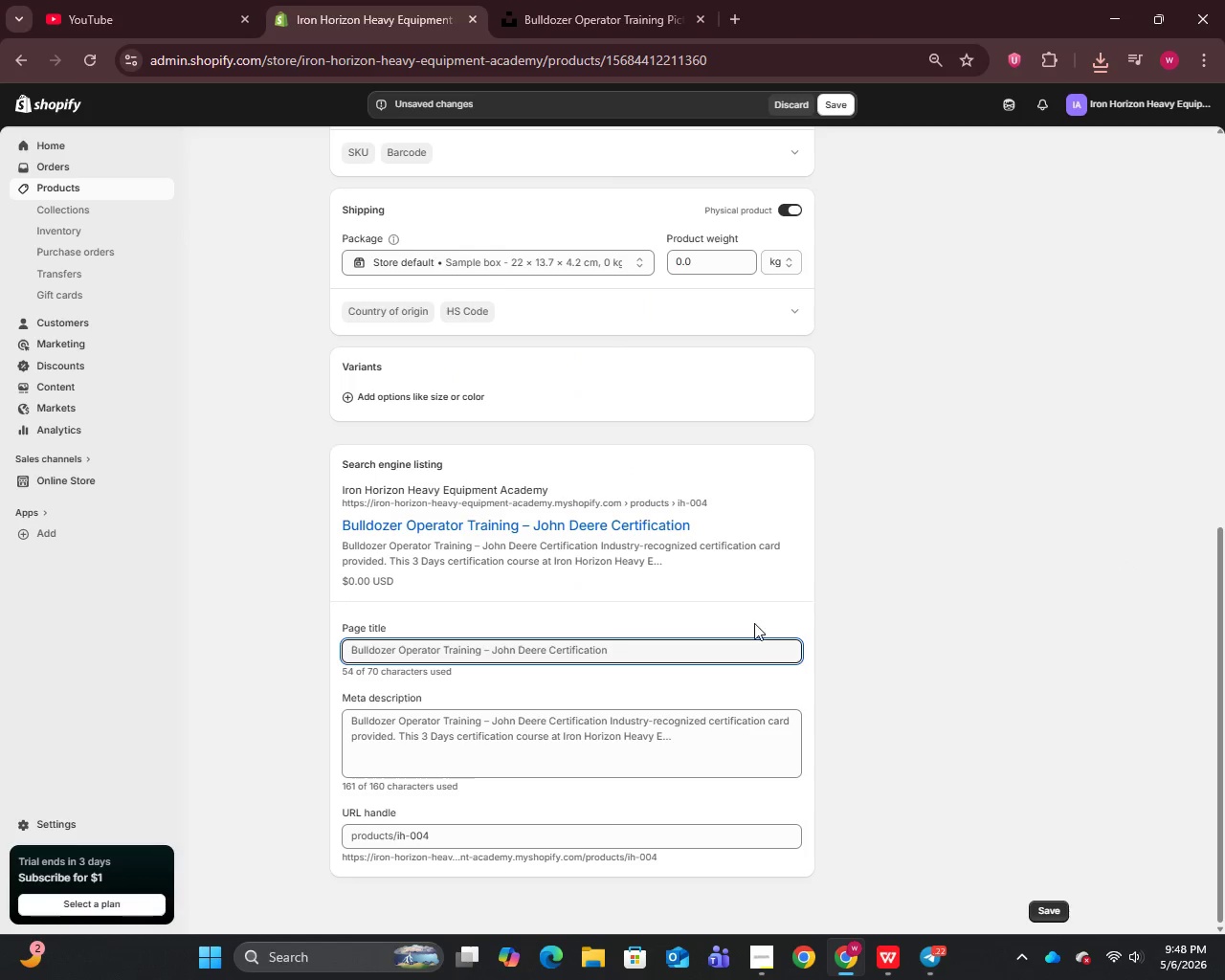 
left_click([693, 646])
 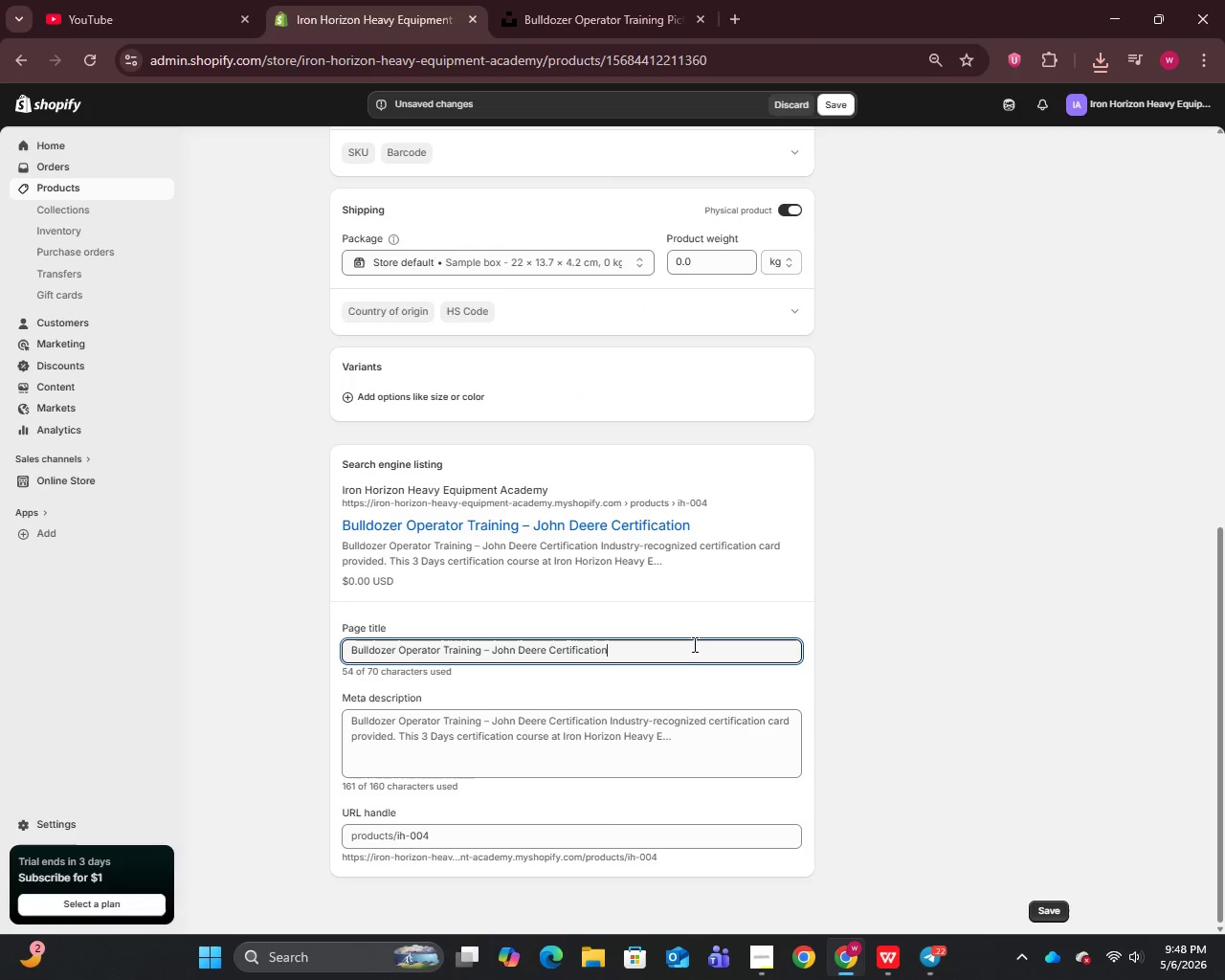 
key(Control+A)
 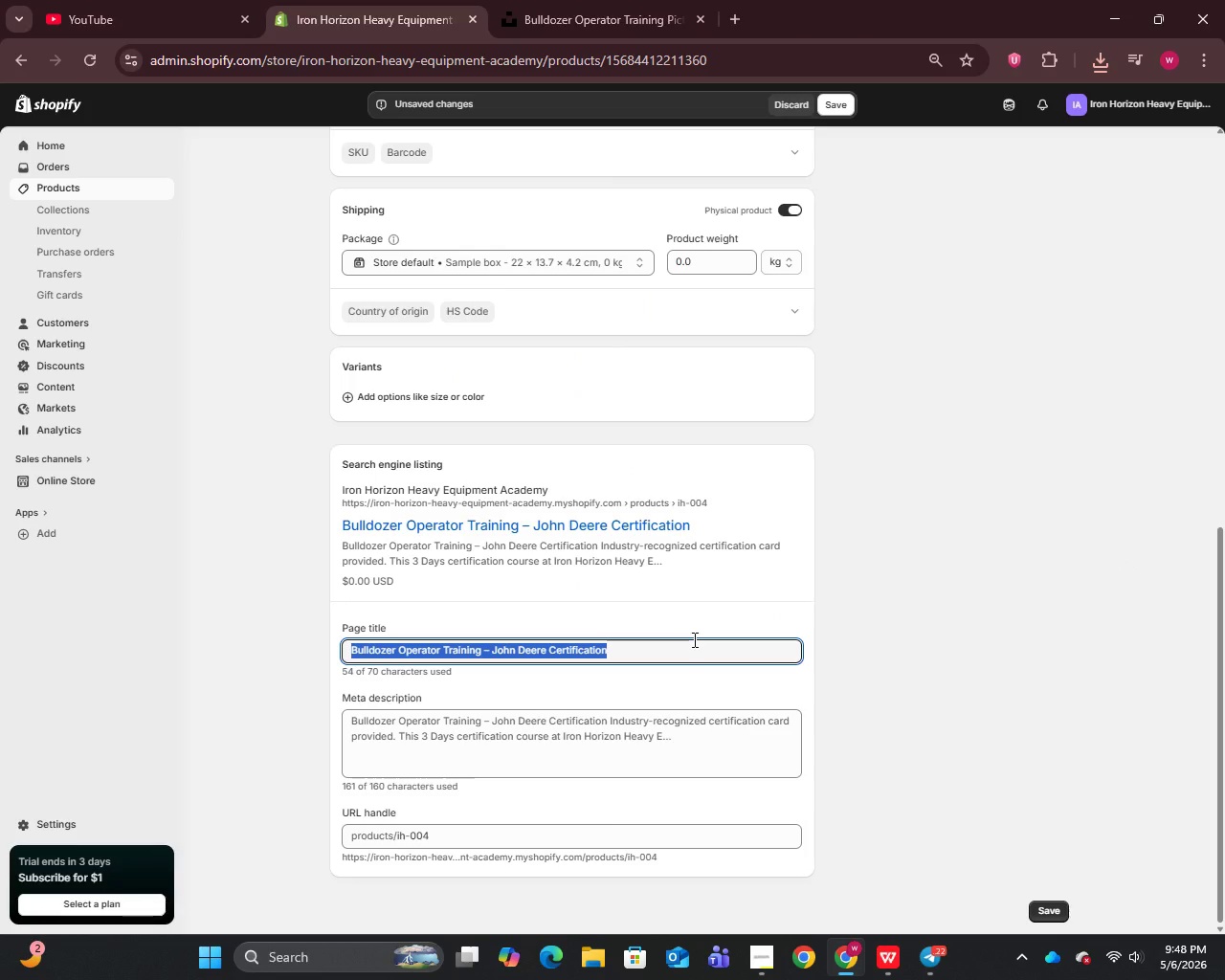 
key(Control+V)
 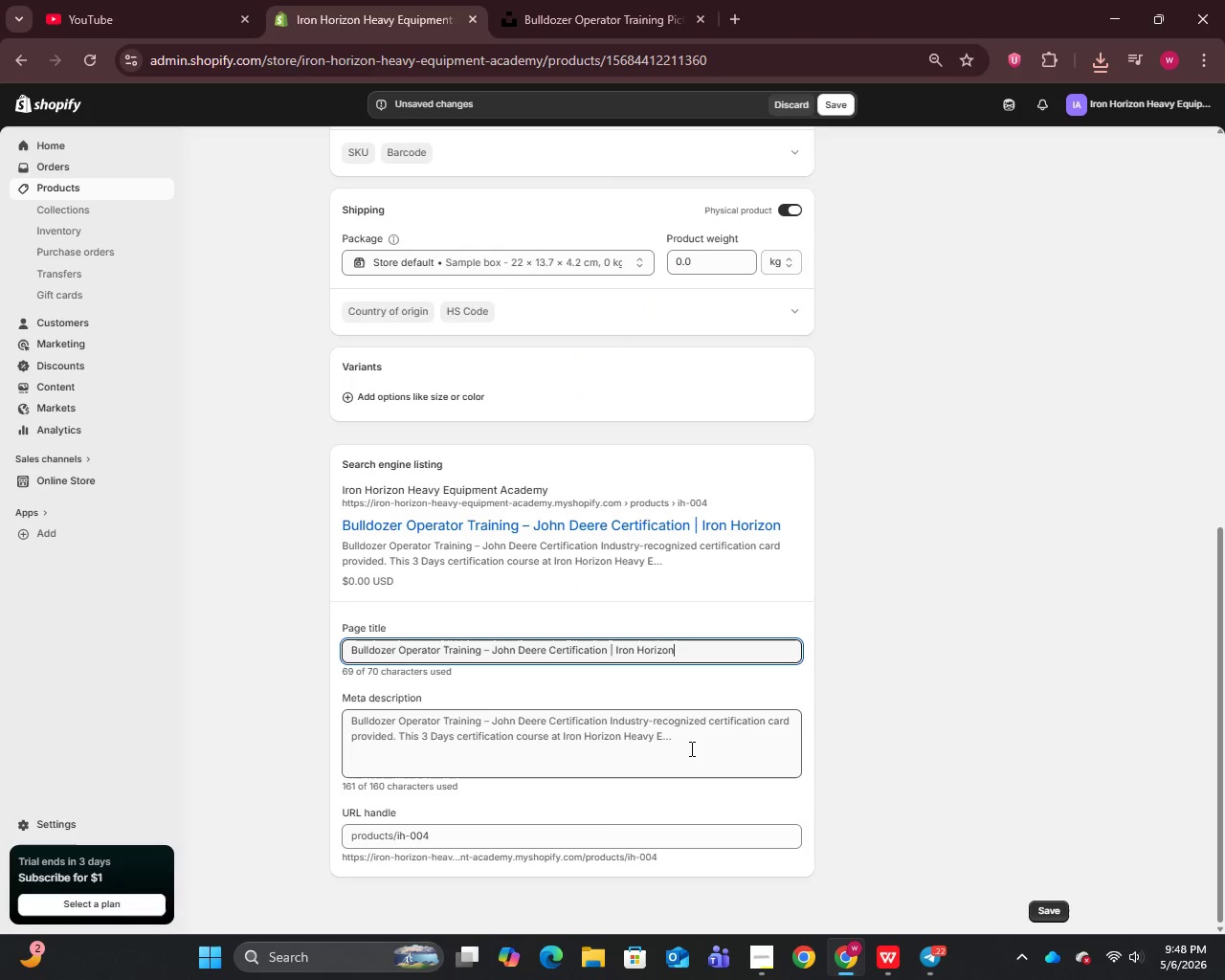 
left_click([690, 748])
 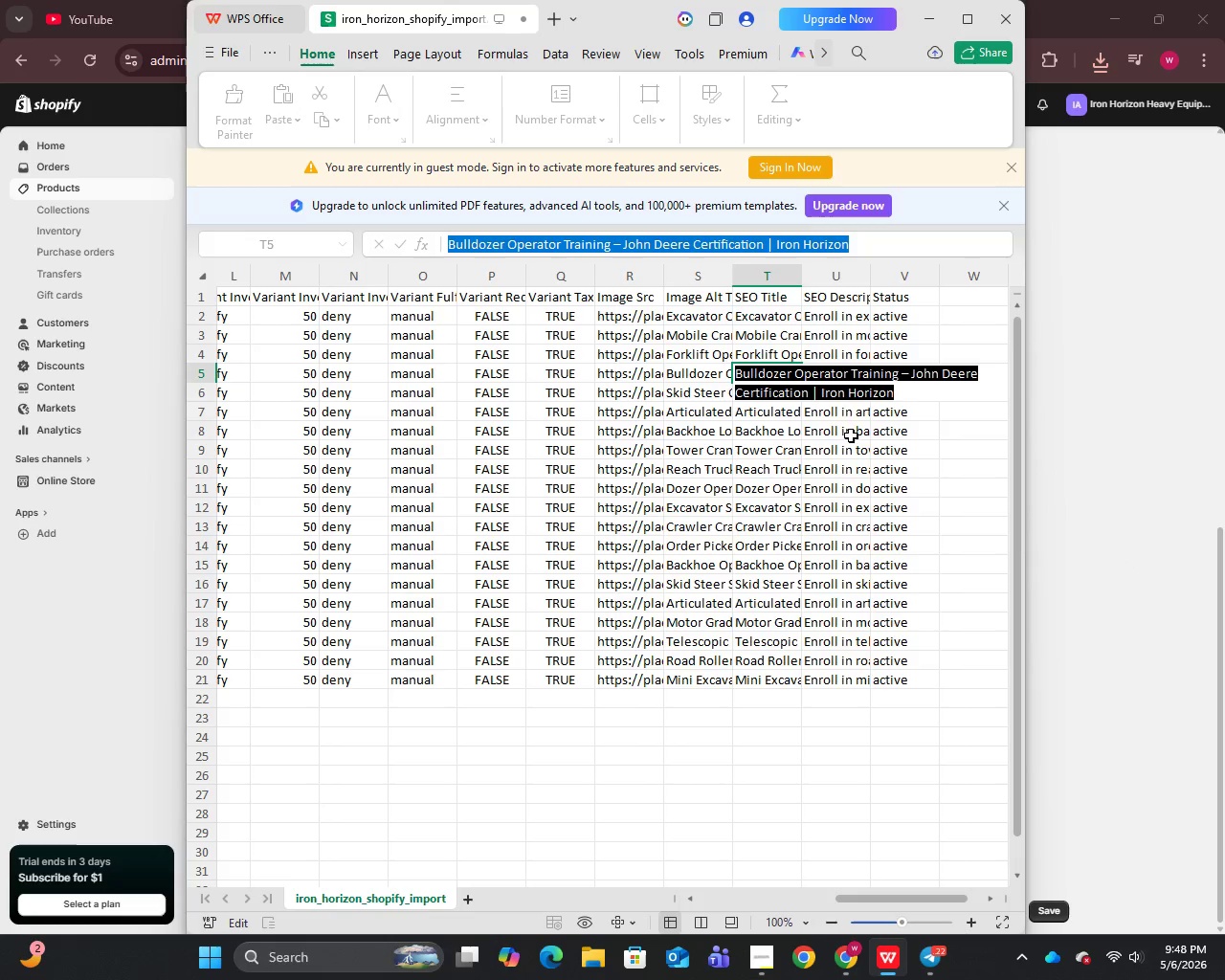 
left_click([824, 353])
 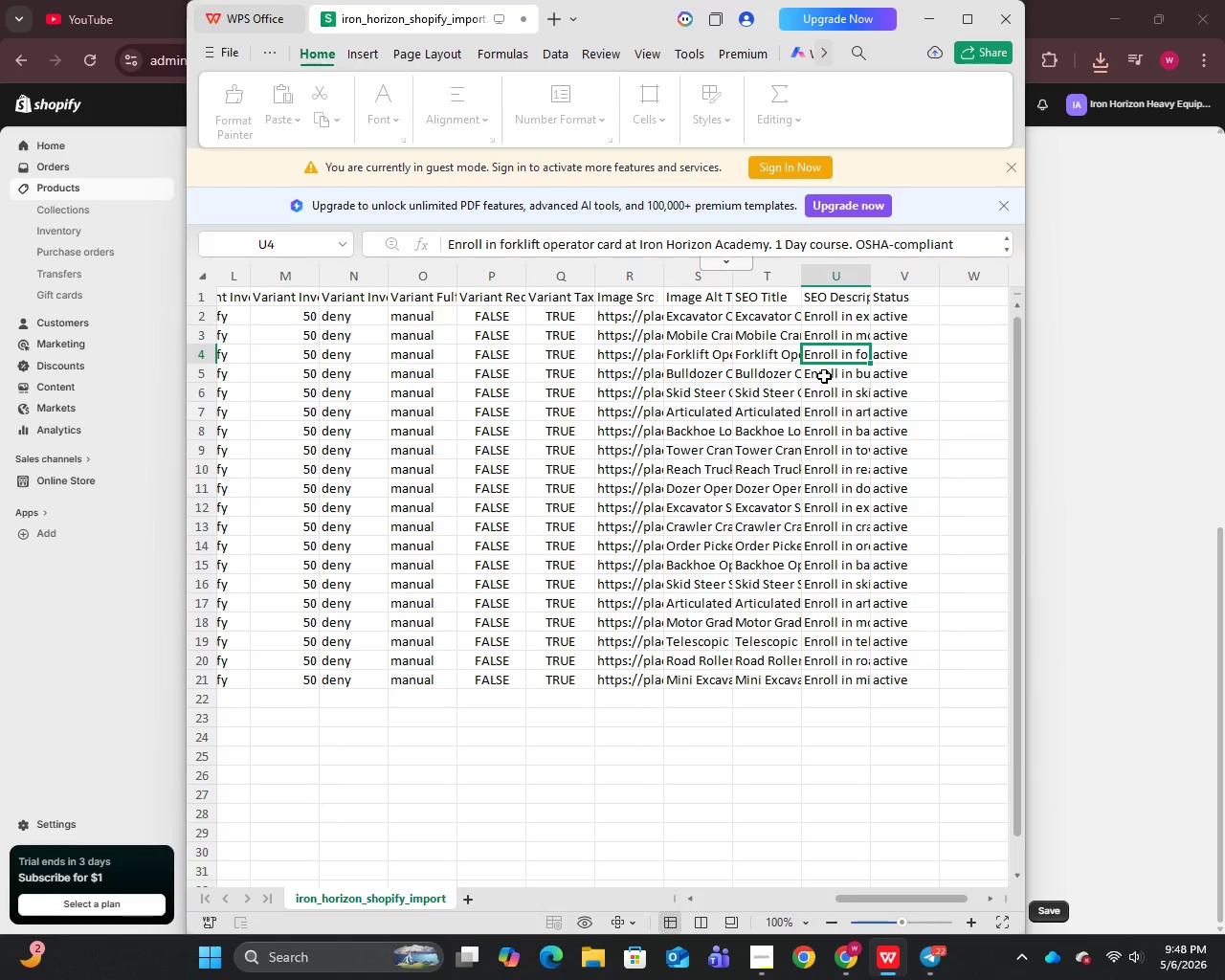 
left_click([824, 371])
 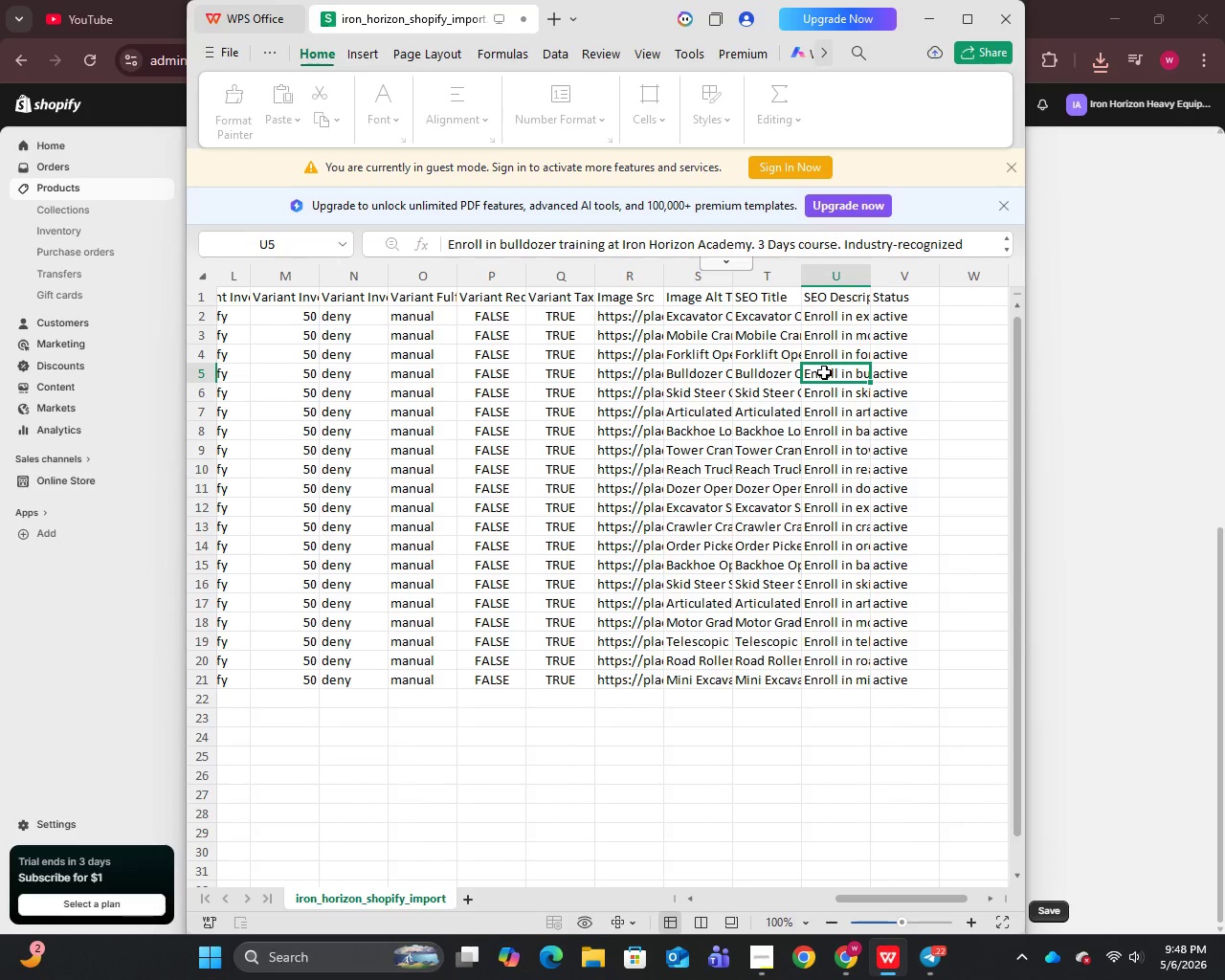 
double_click([824, 371])
 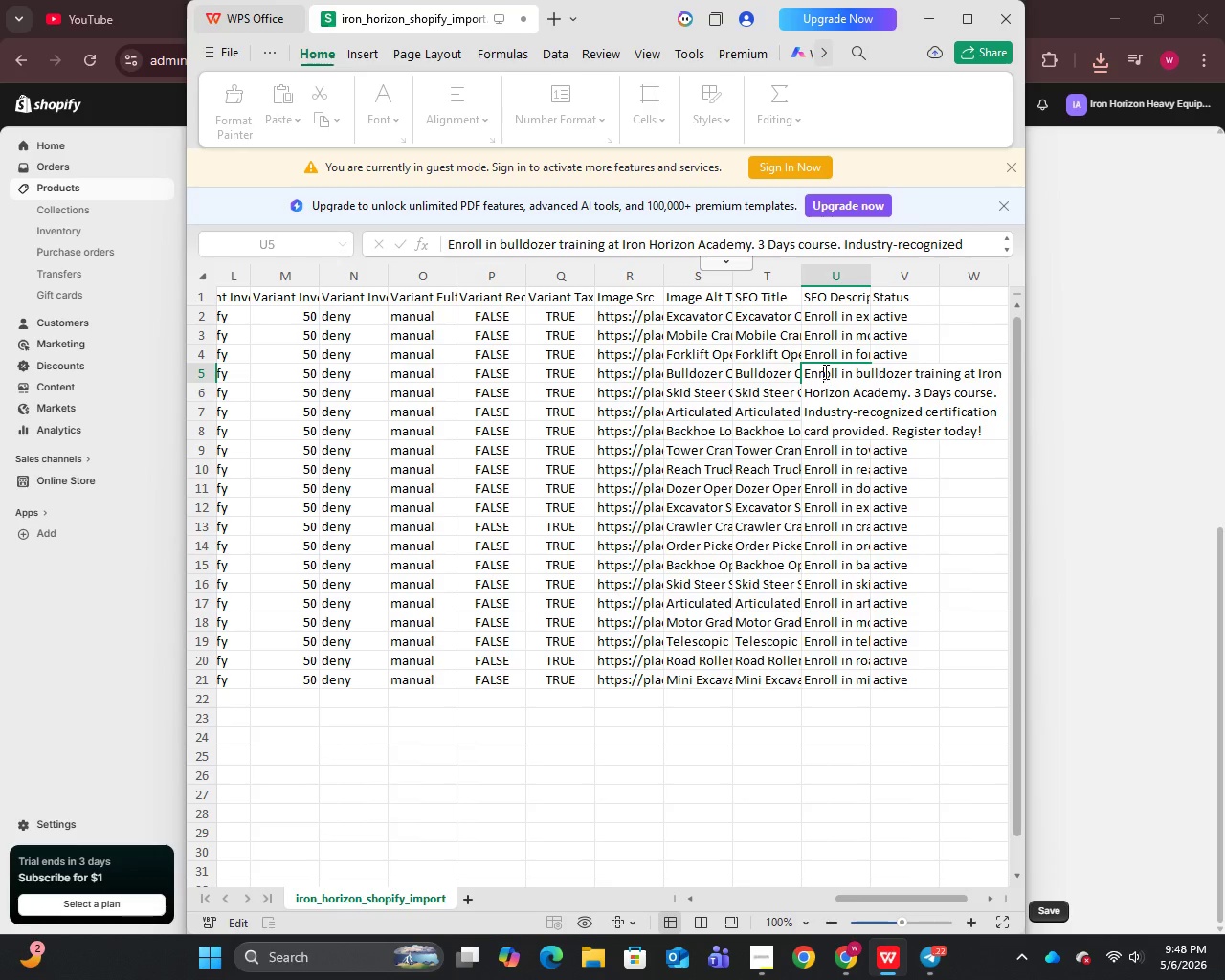 
key(Control+A)
 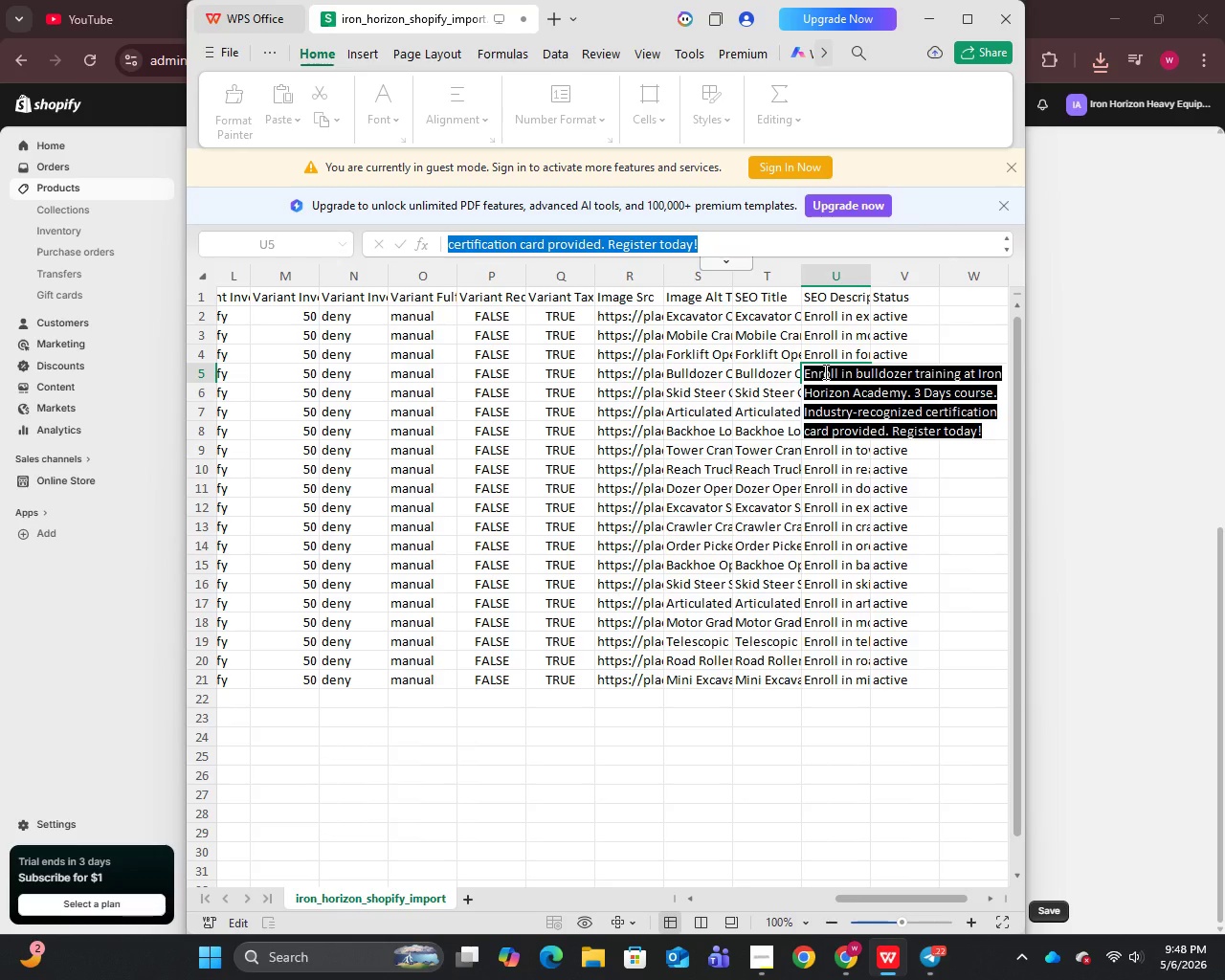 
key(Control+C)
 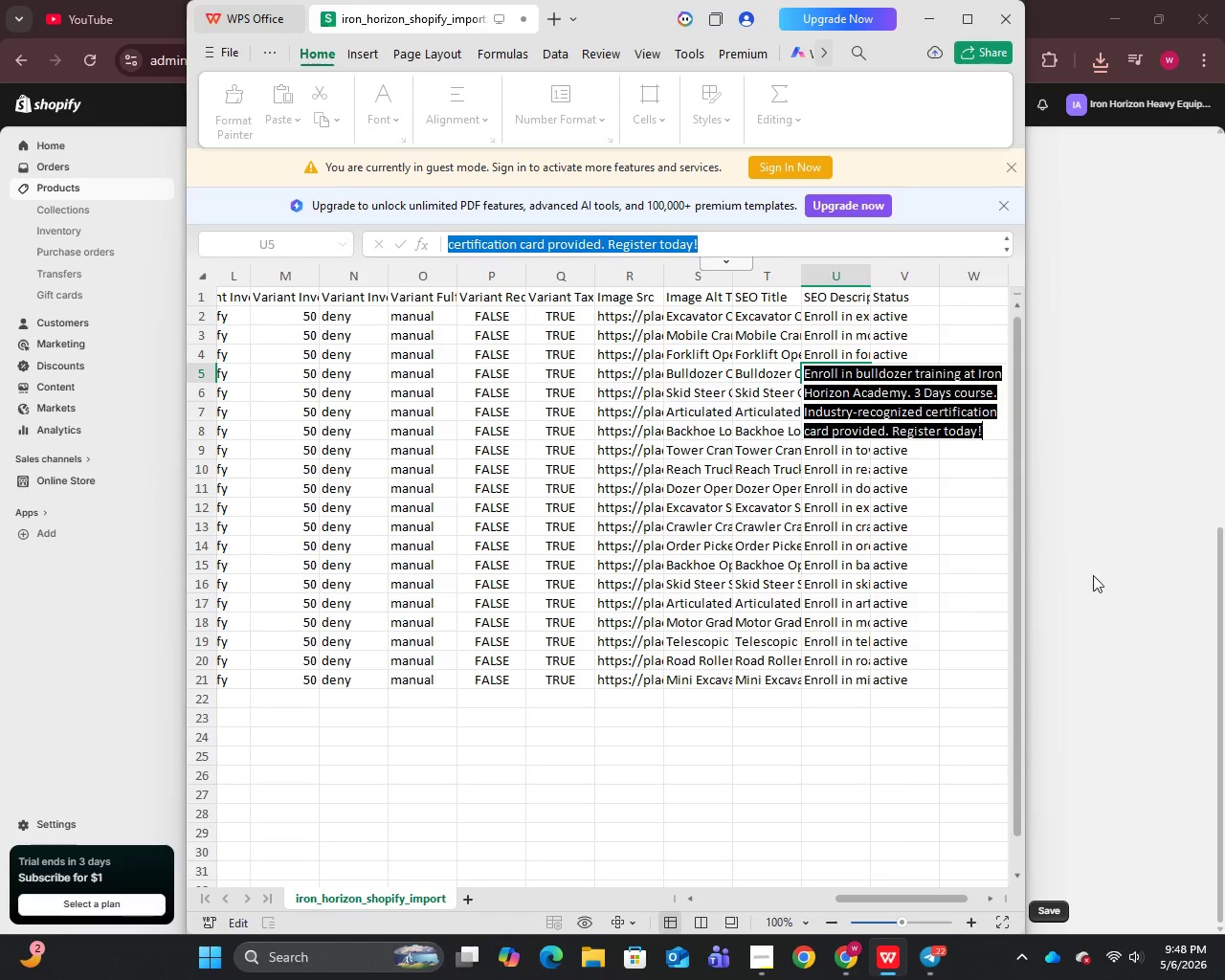 
left_click([1093, 582])
 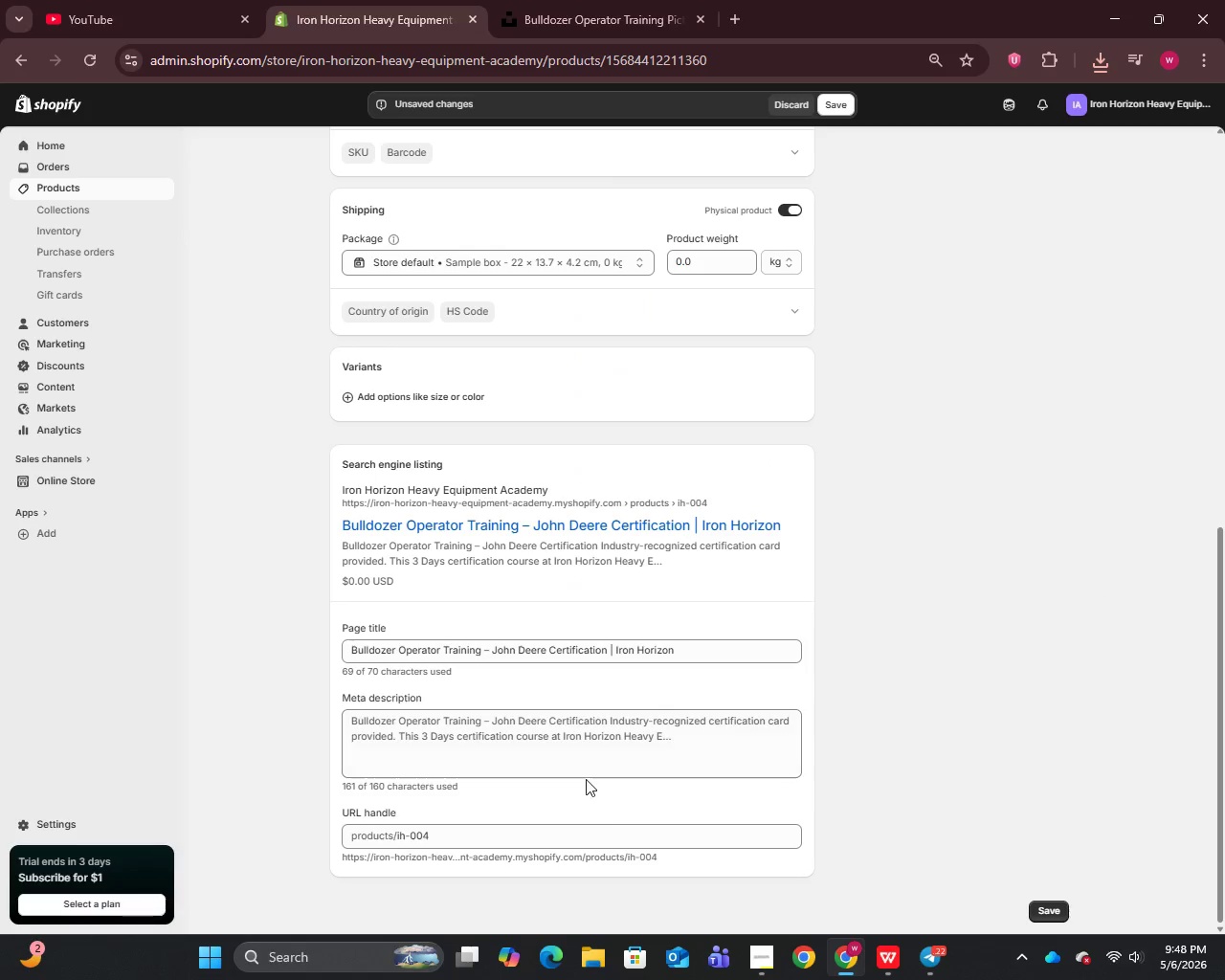 
left_click([599, 736])
 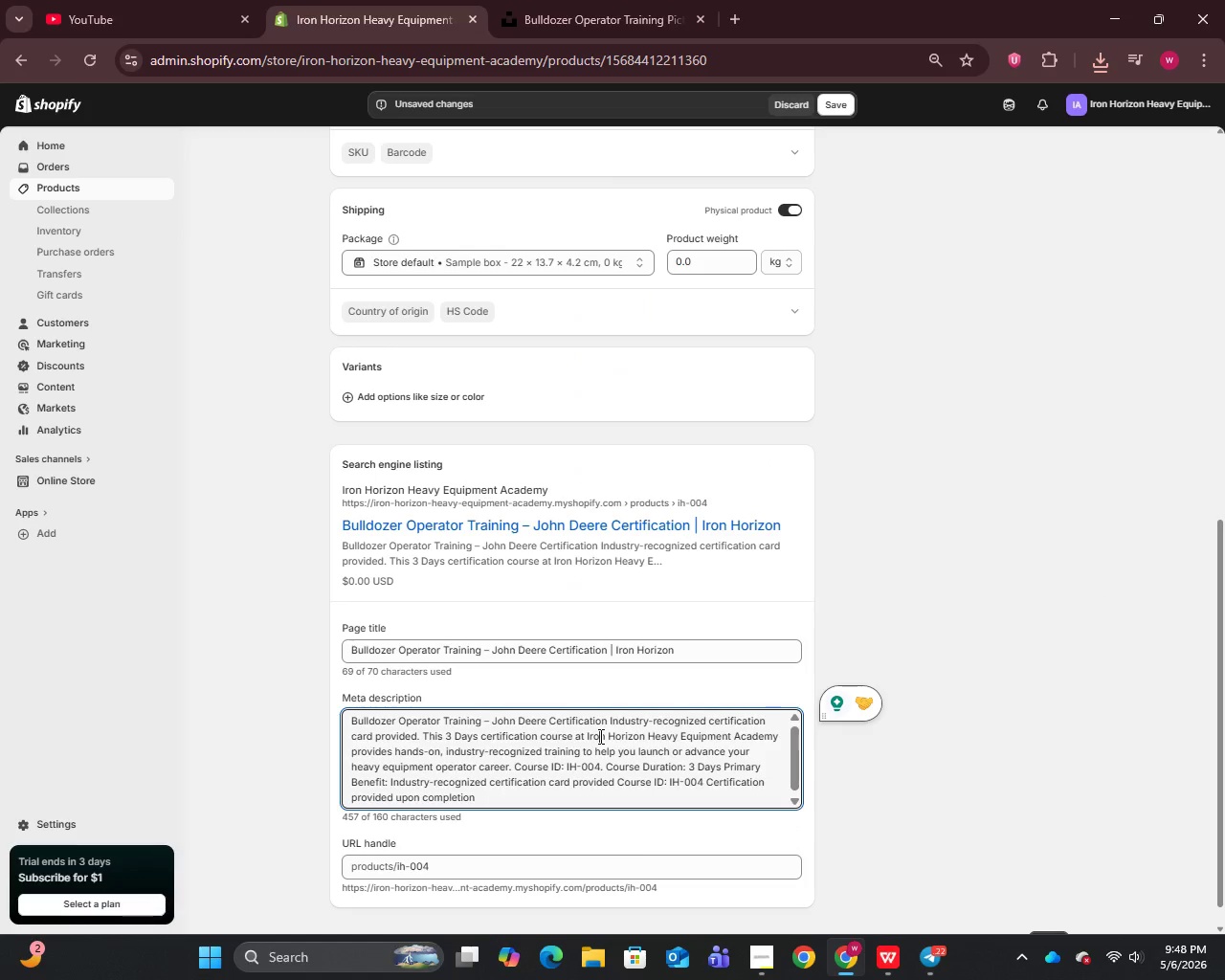 
key(Control+A)
 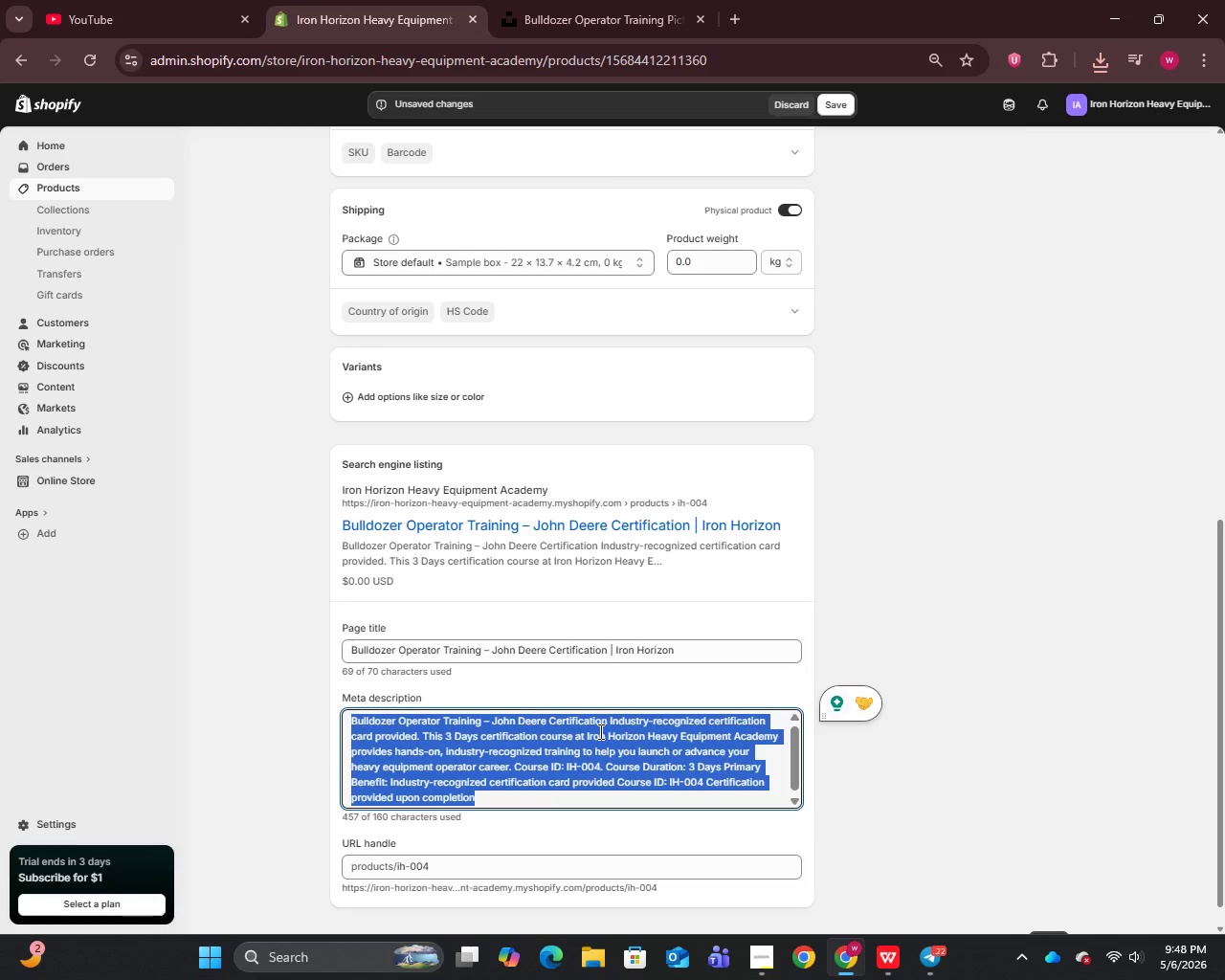 
key(Control+V)
 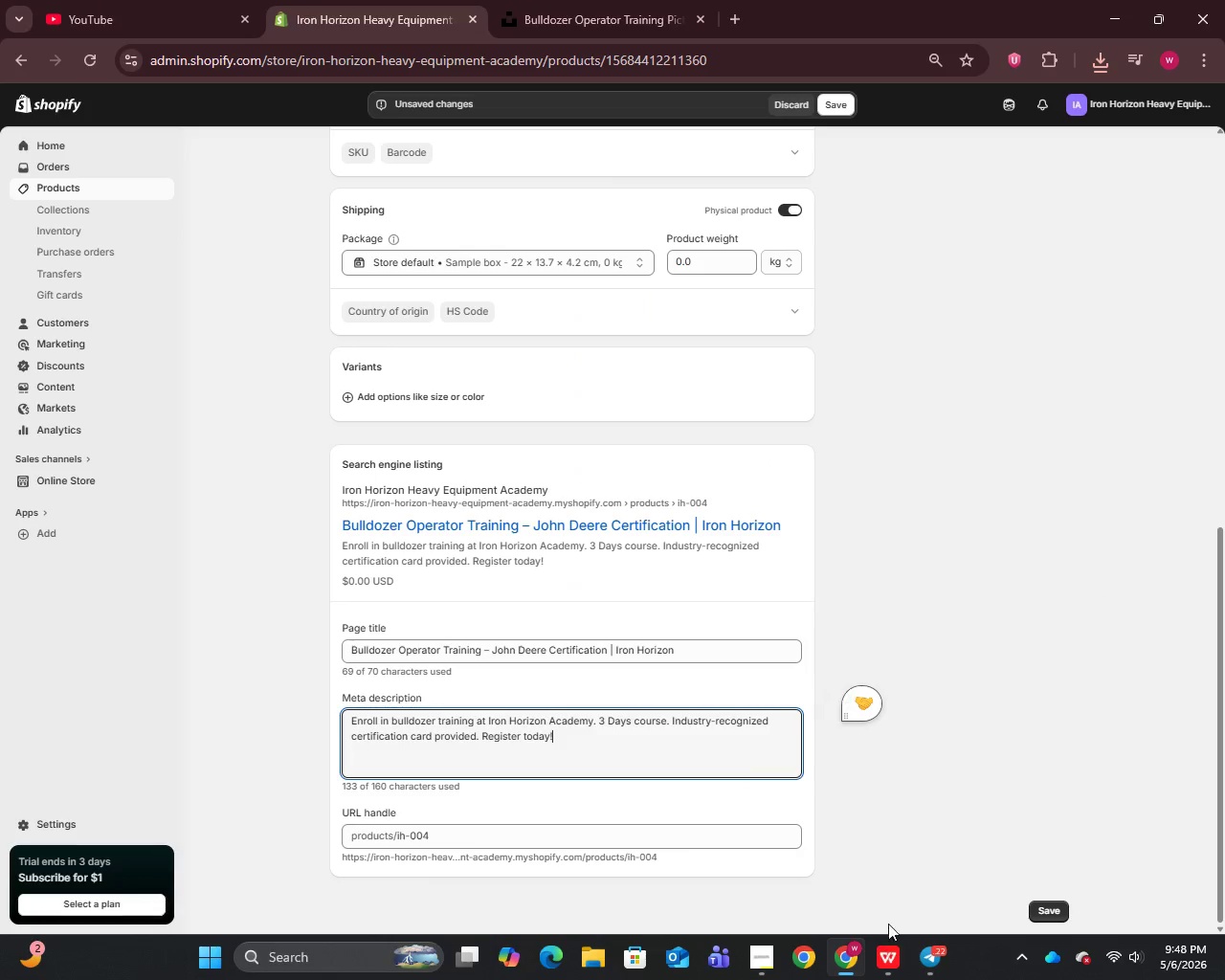 
left_click([875, 969])
 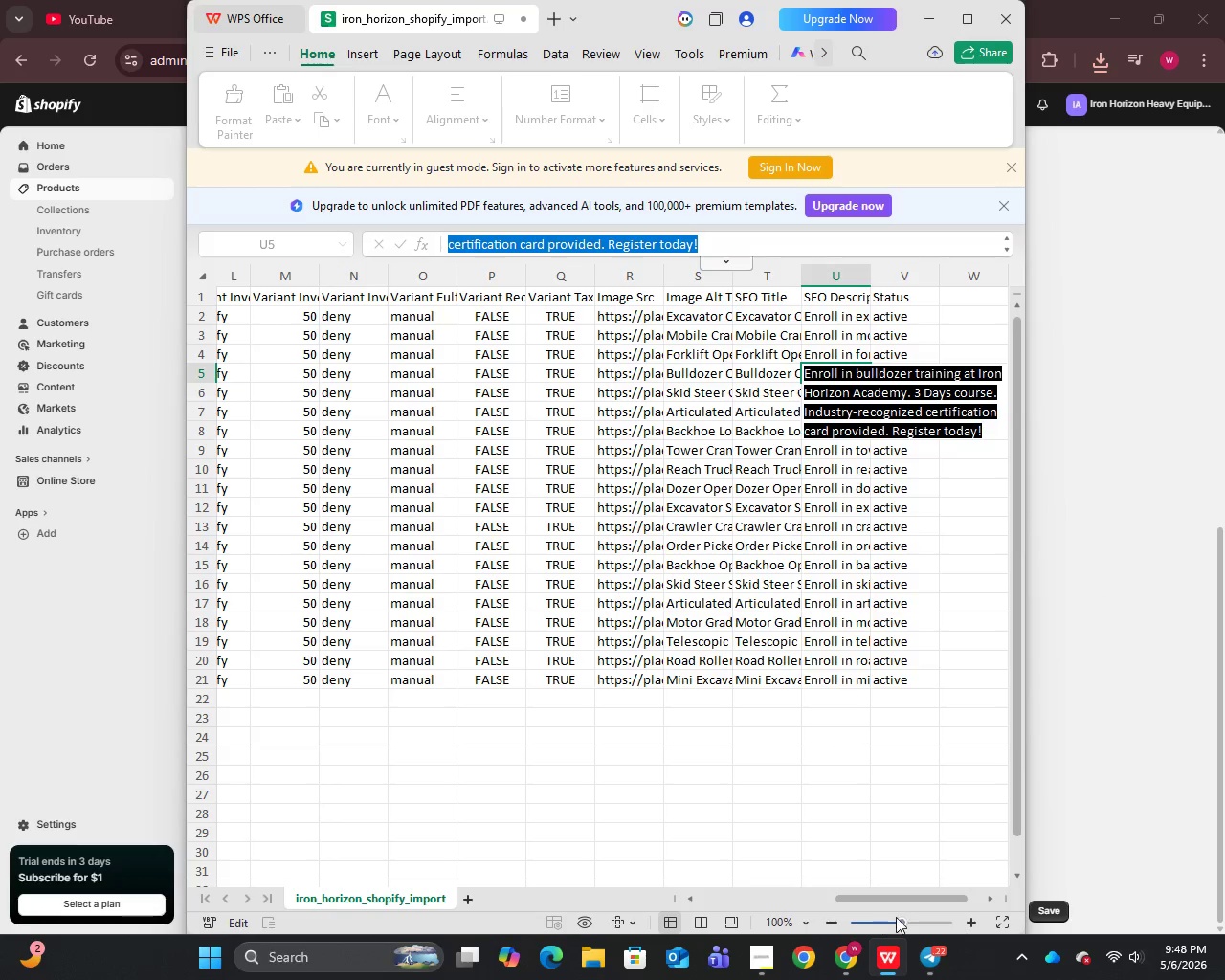 
left_click_drag(start_coordinate=[900, 899], to_coordinate=[644, 906])
 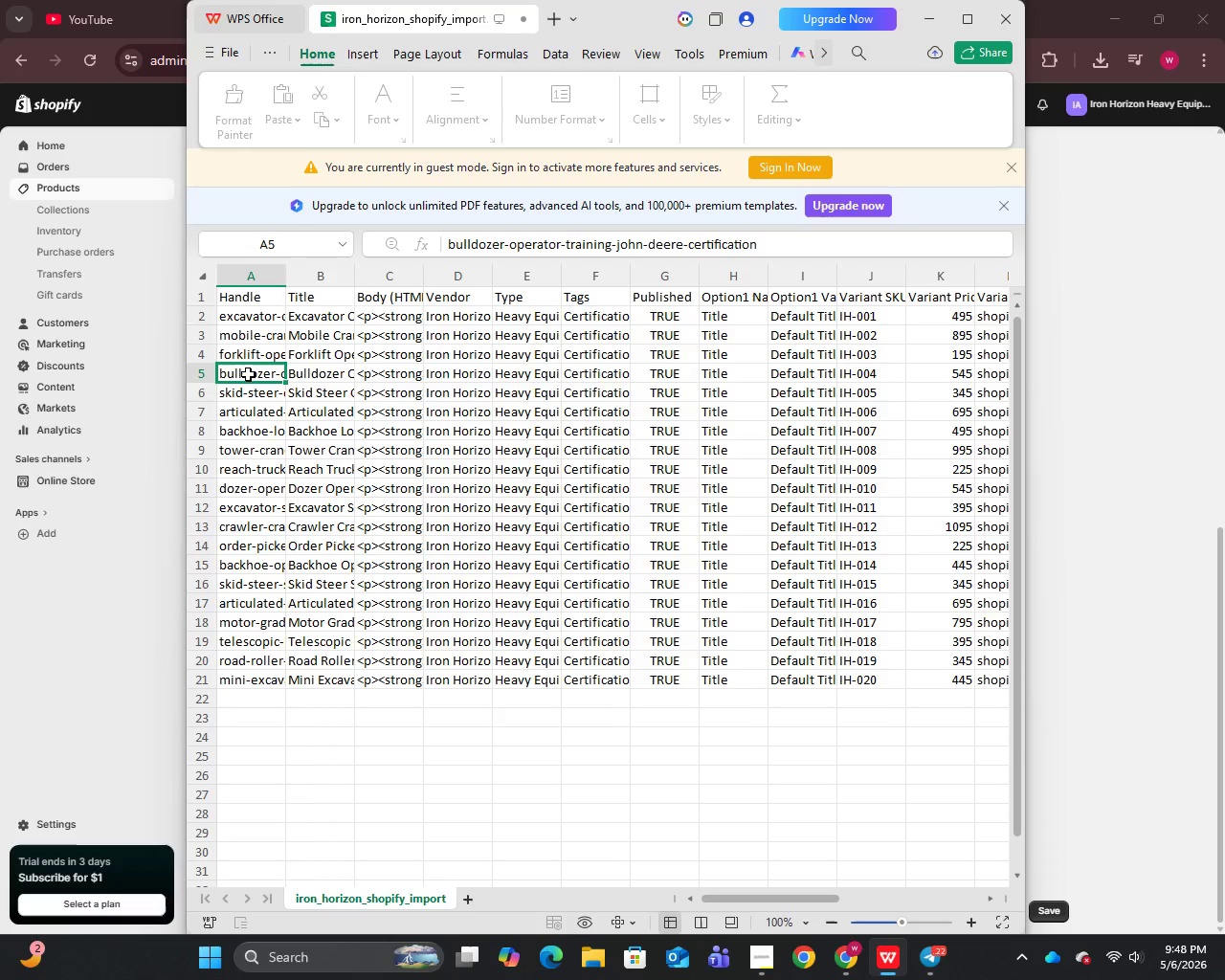 
double_click([248, 373])
 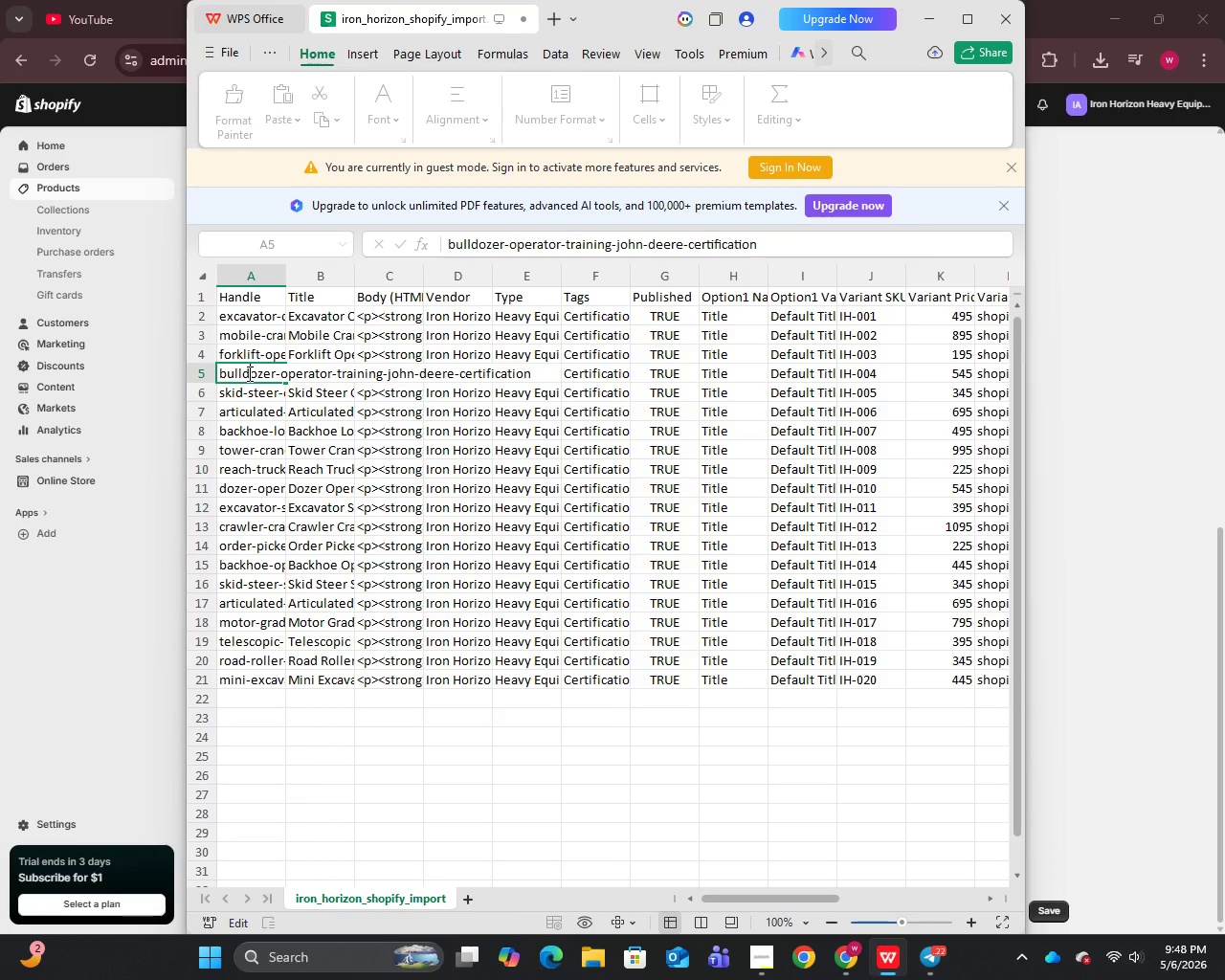 
key(Control+A)
 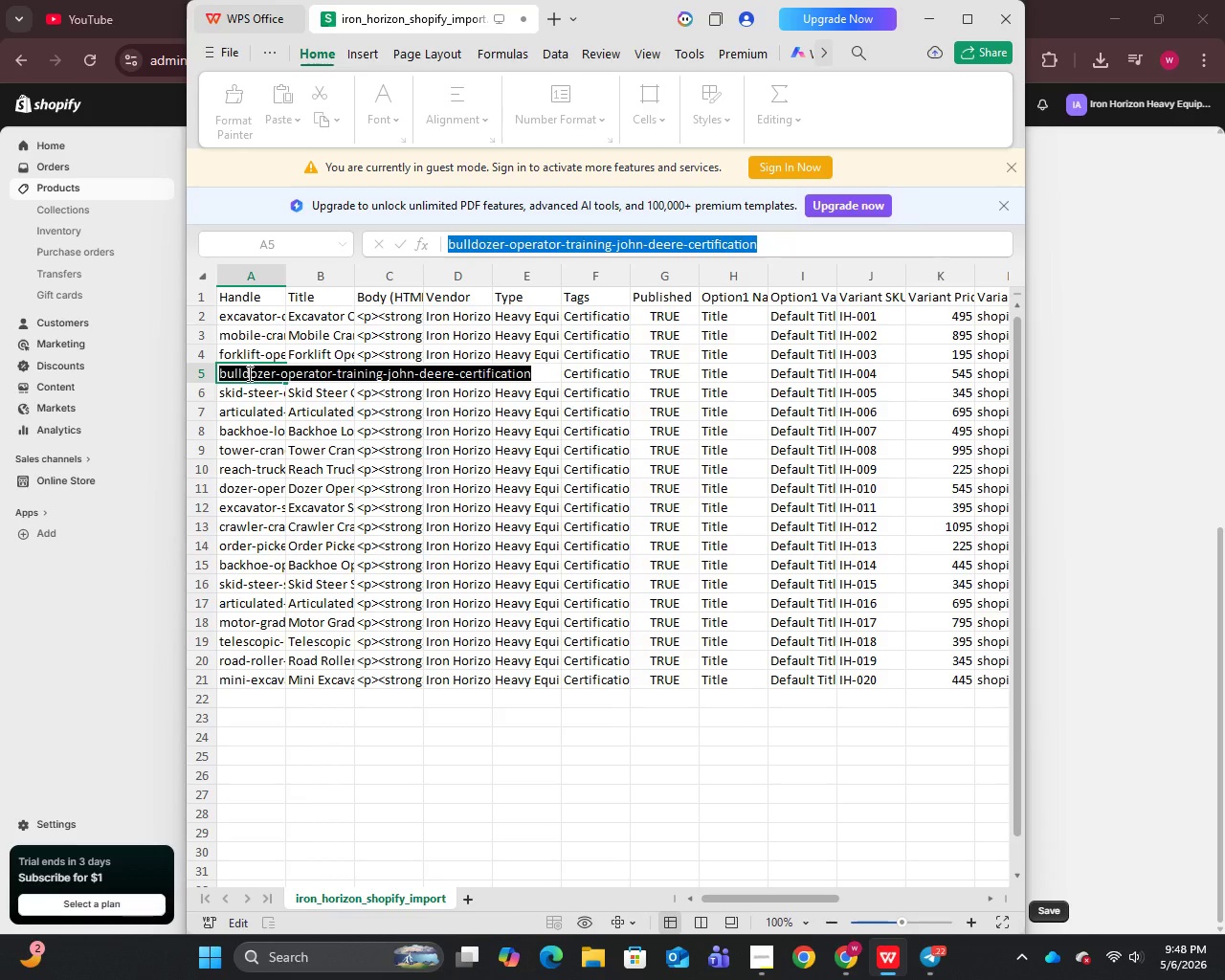 
key(Control+C)
 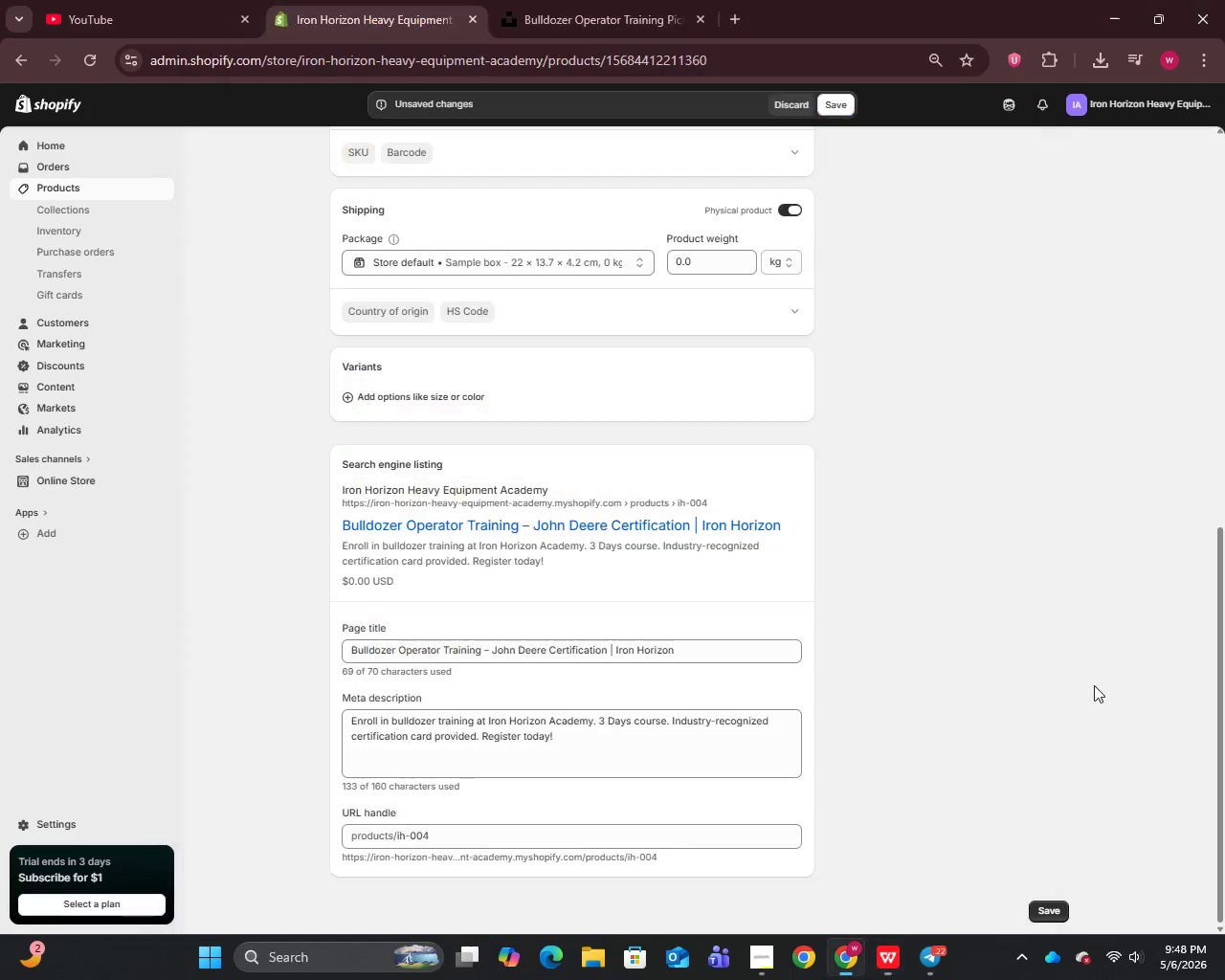 
scroll: coordinate [721, 732], scroll_direction: down, amount: 6.0
 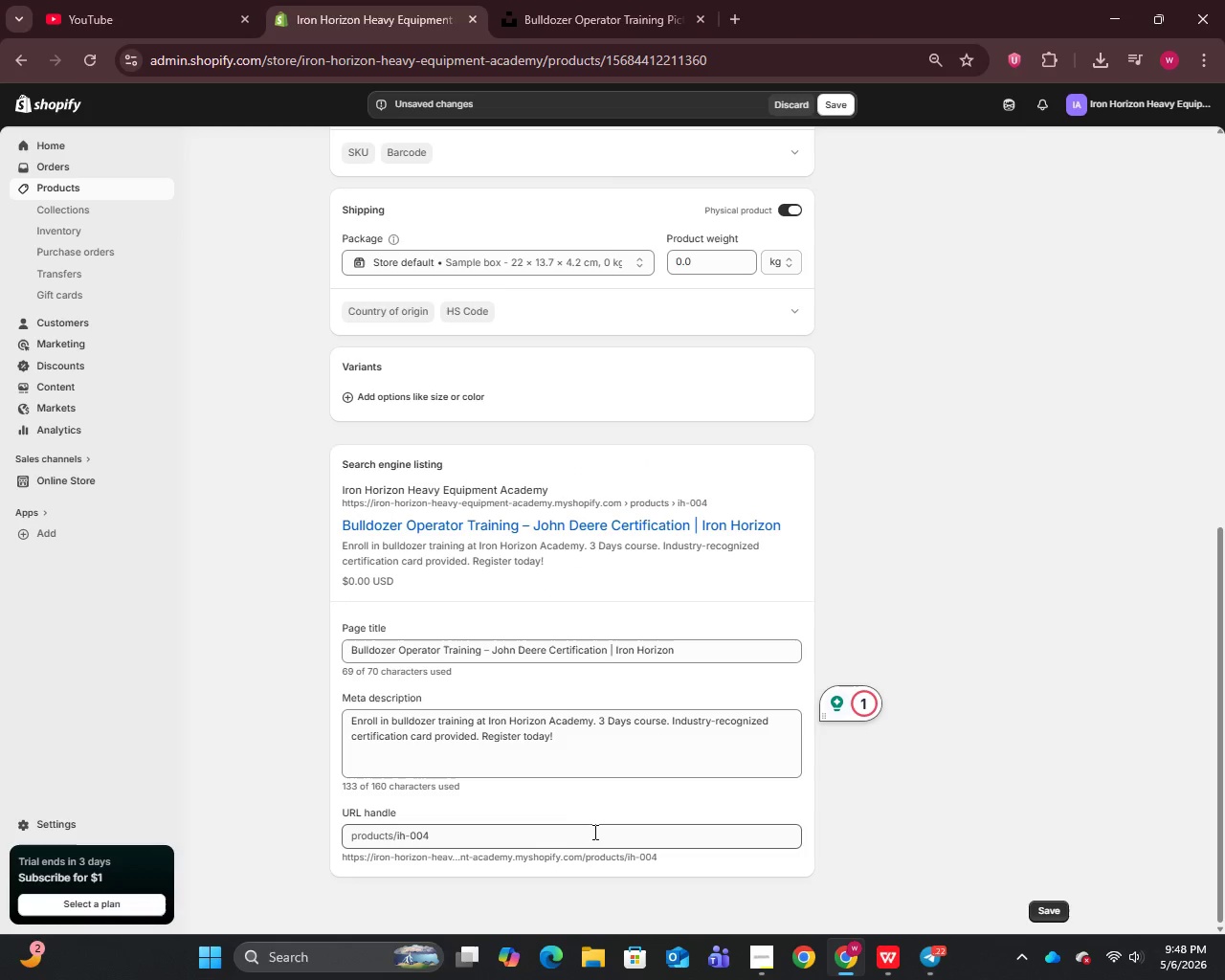 
left_click([594, 829])
 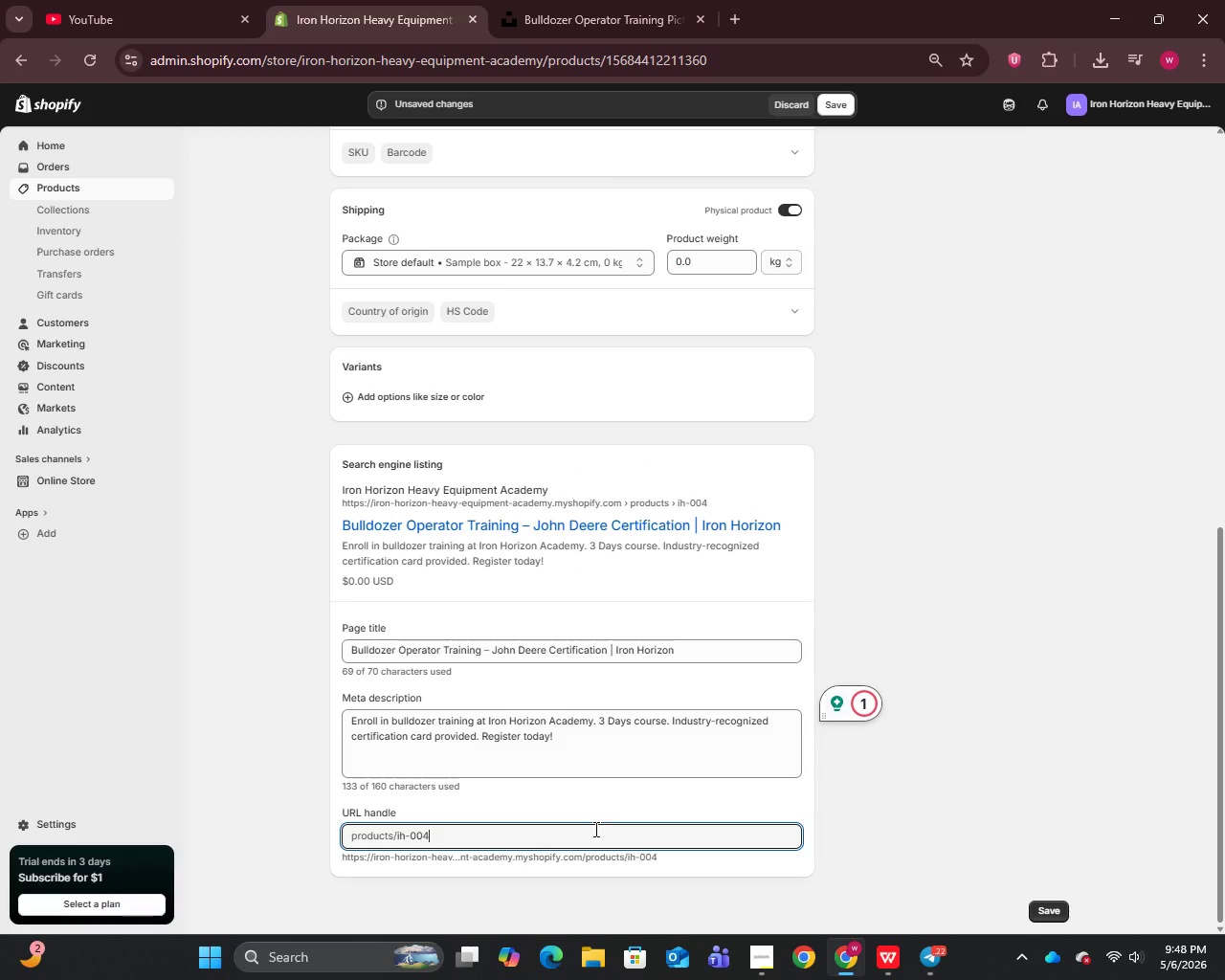 
key(Control+A)
 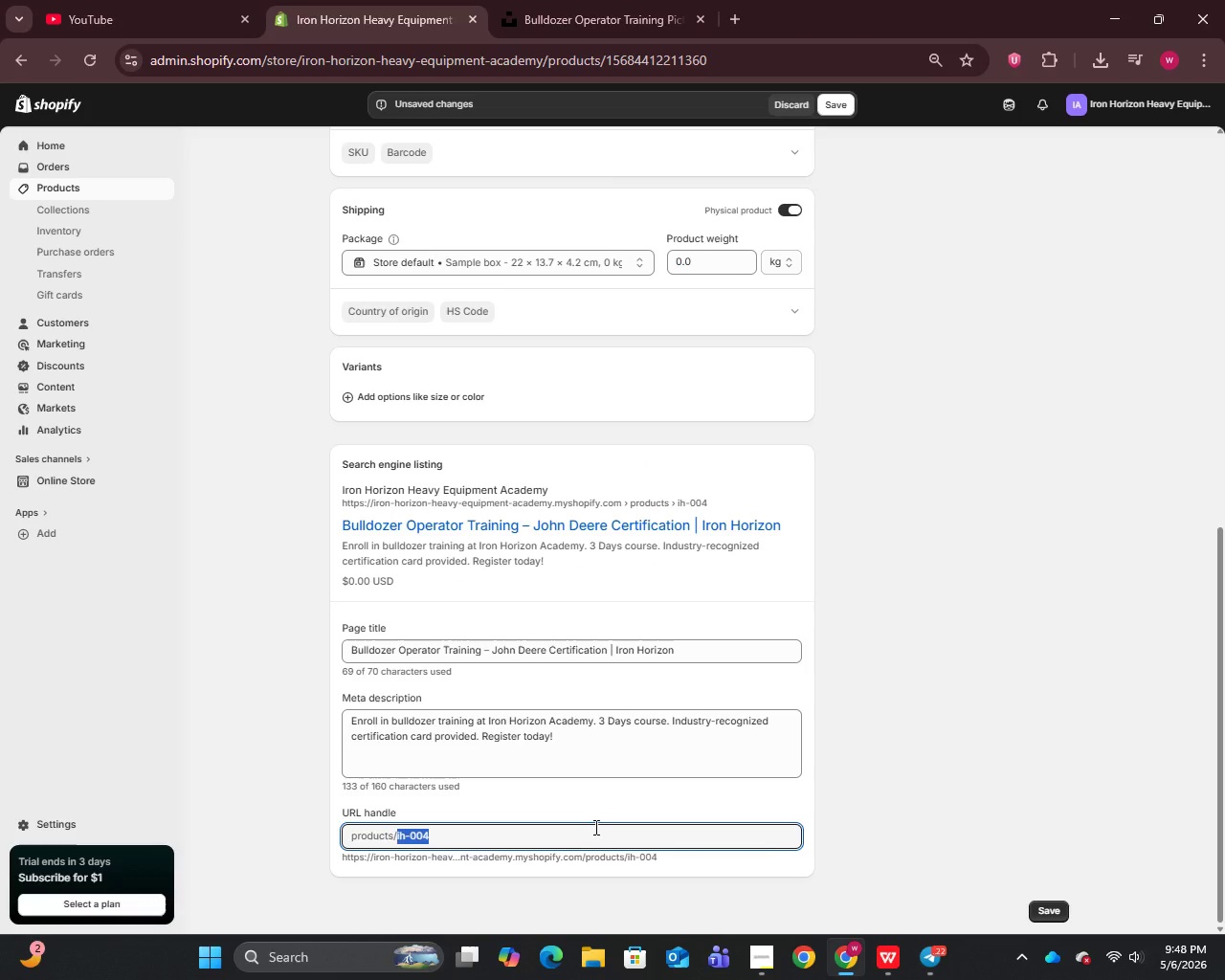 
key(Control+V)
 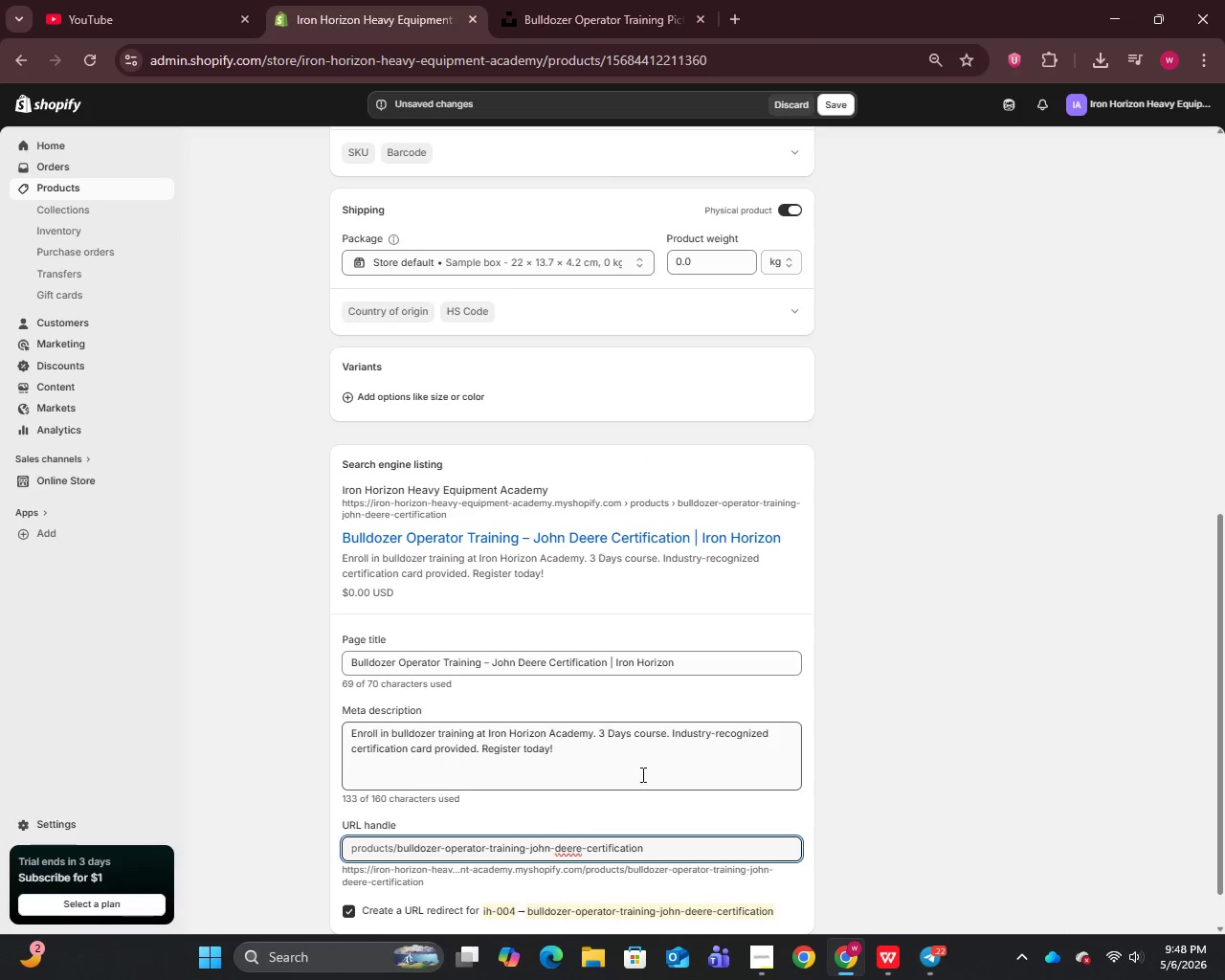 
scroll: coordinate [644, 752], scroll_direction: up, amount: 15.0
 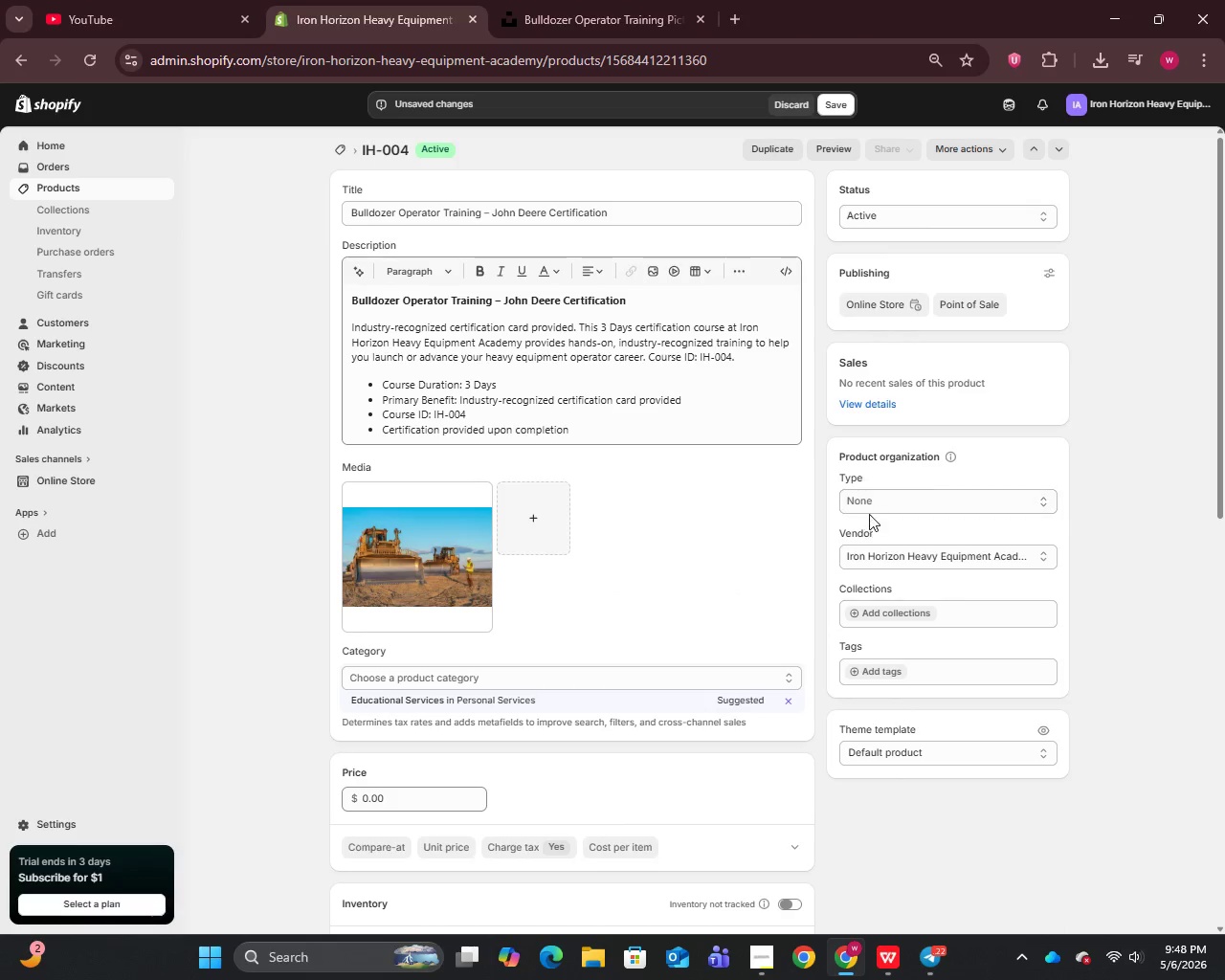 
left_click([869, 500])
 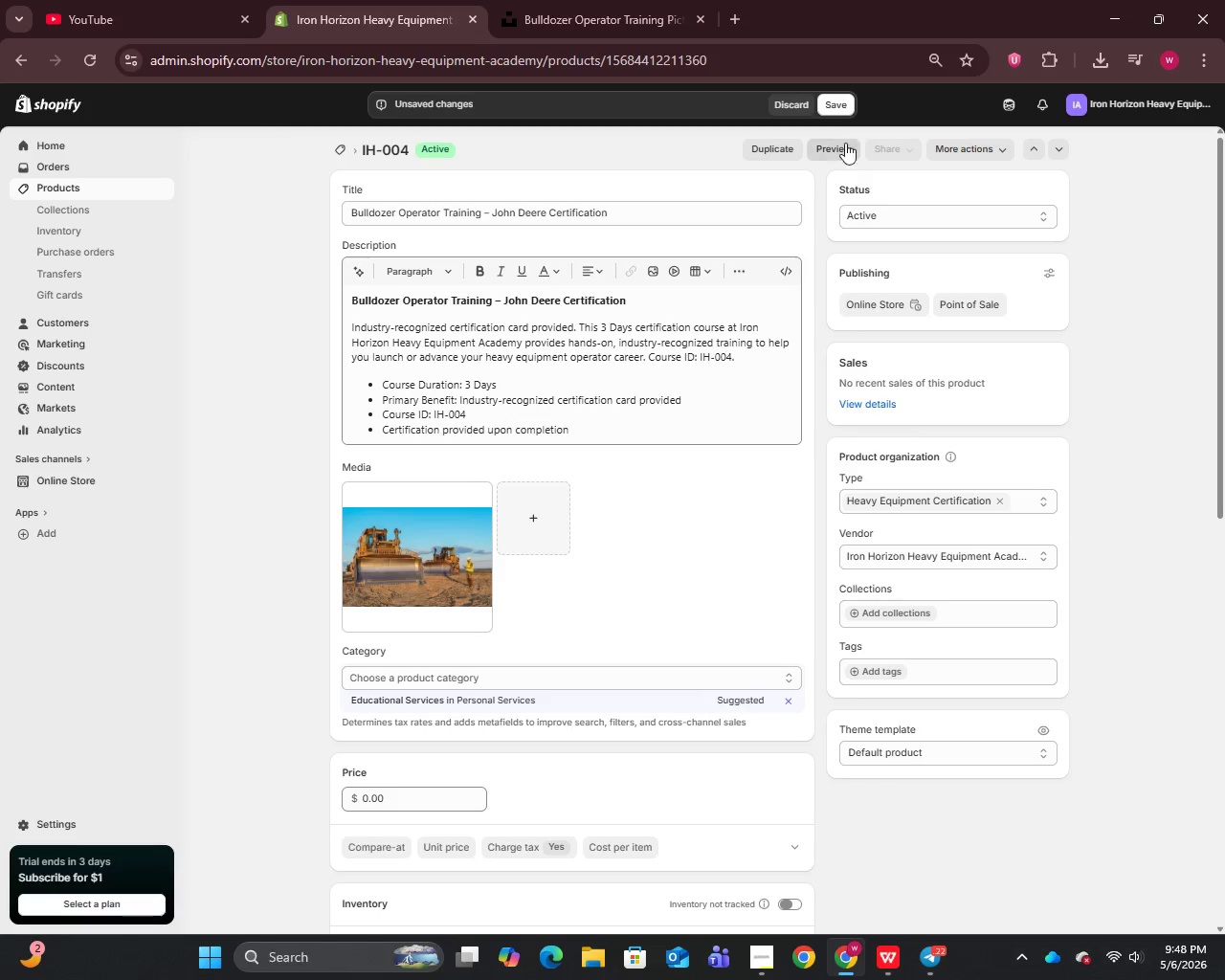 
left_click([838, 105])
 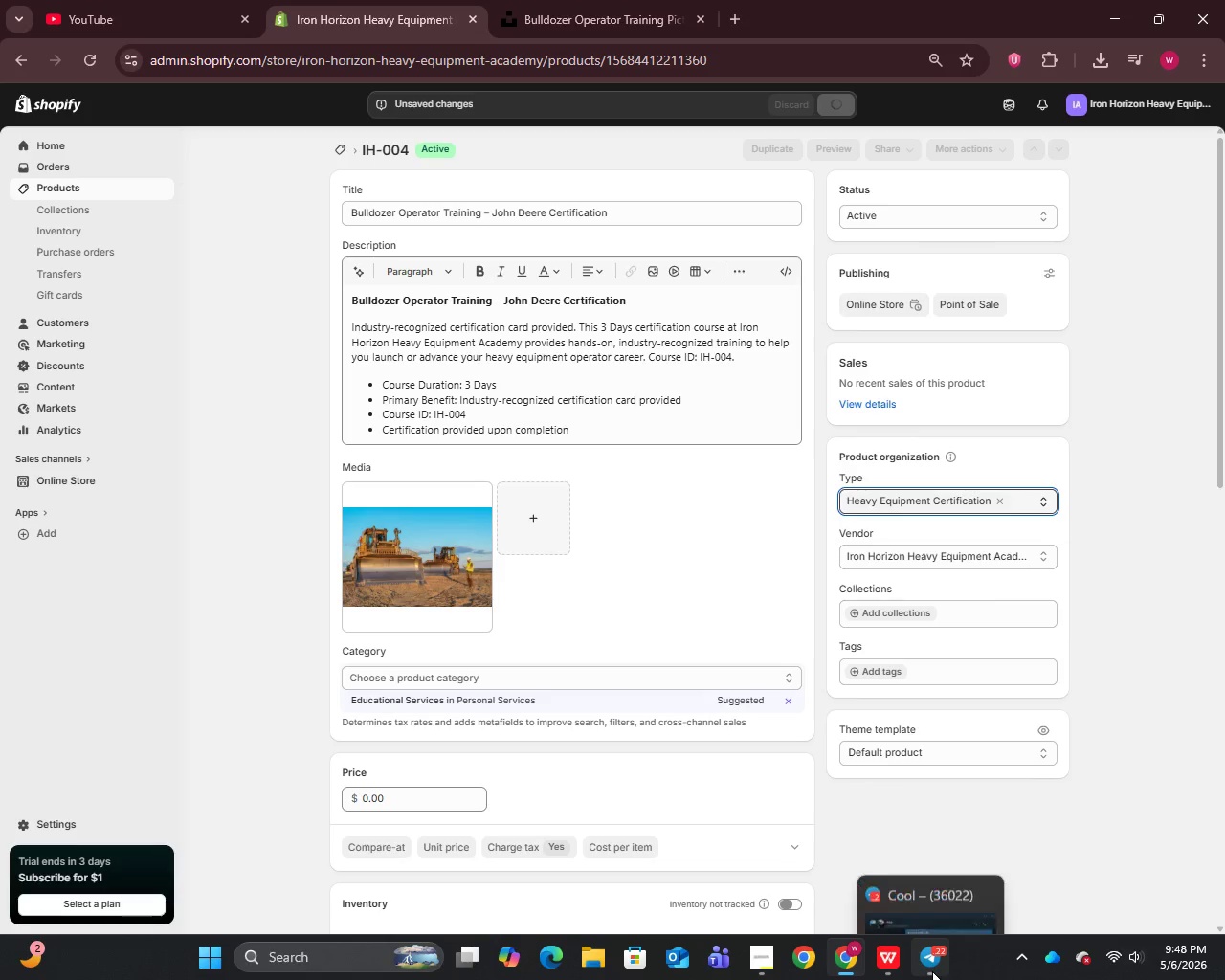 
left_click([990, 776])
 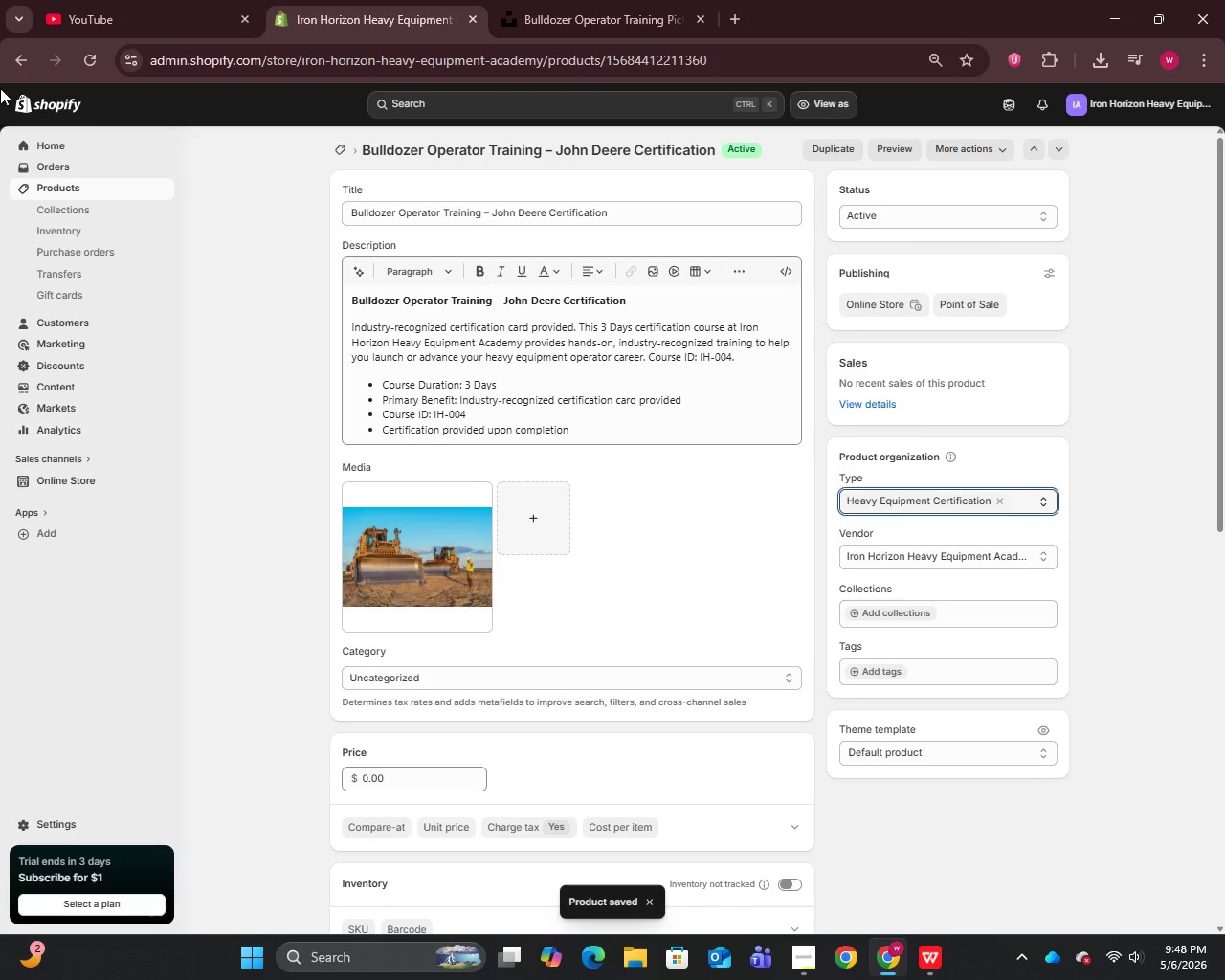 
left_click([65, 189])
 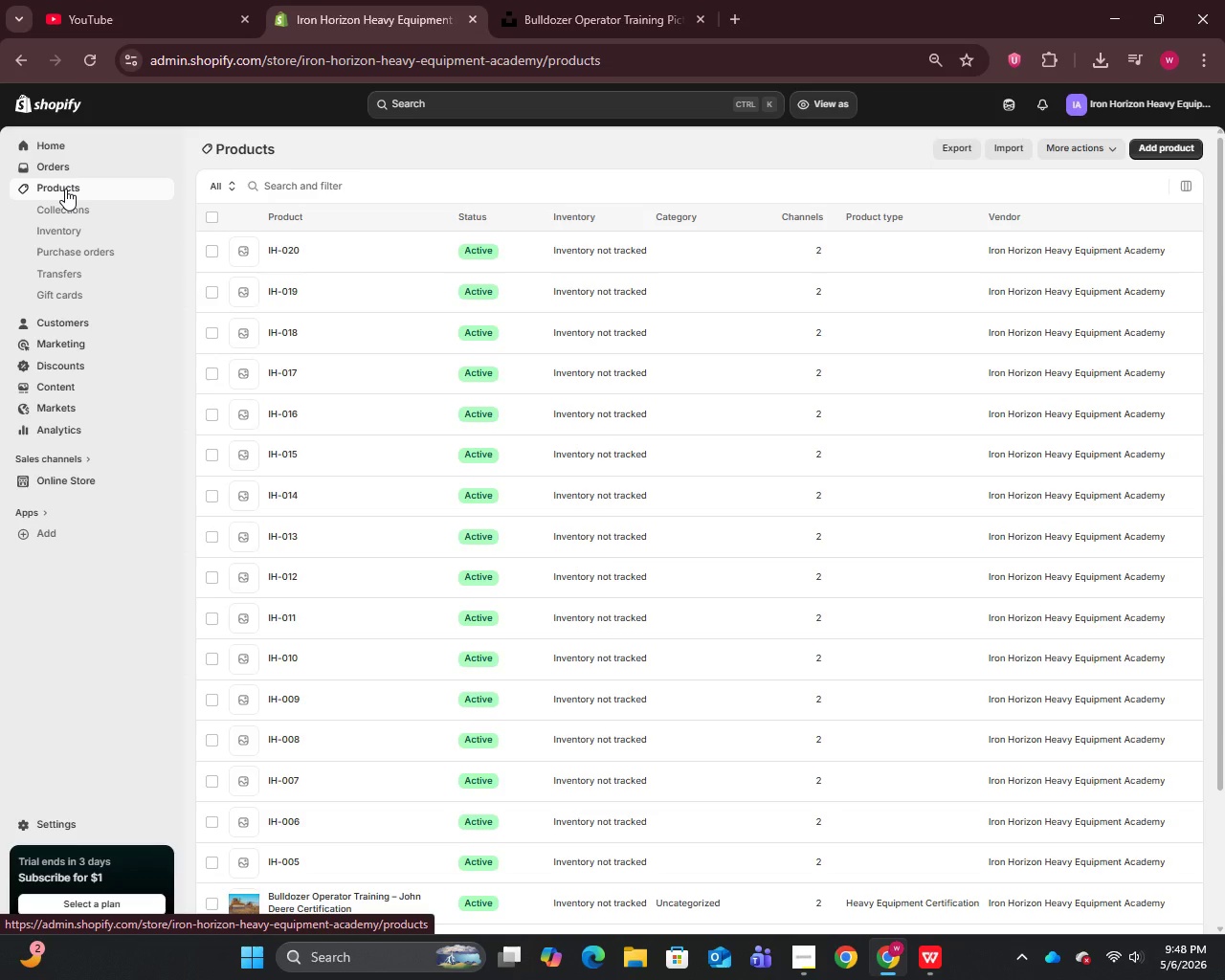 
scroll: coordinate [305, 601], scroll_direction: down, amount: 7.0
 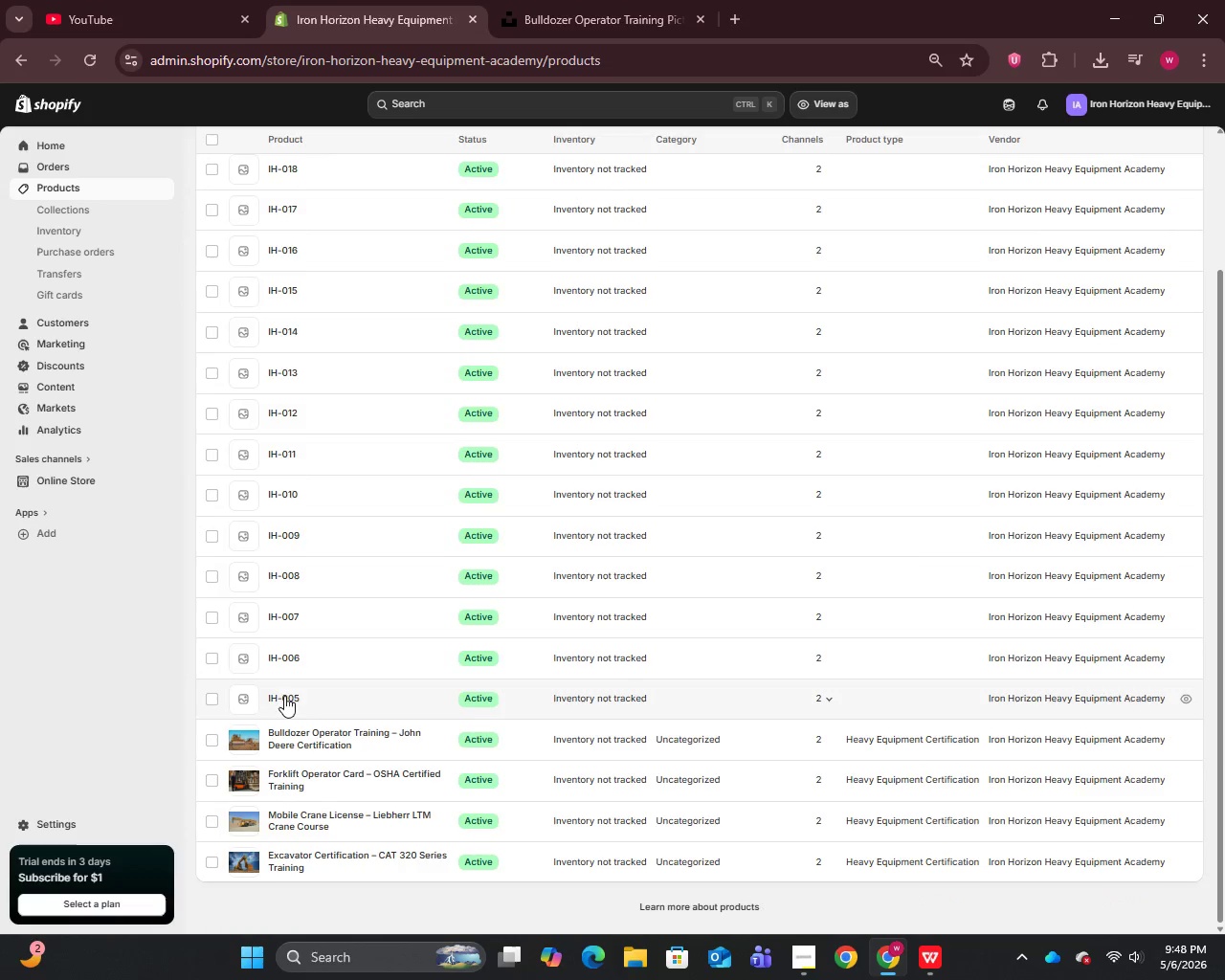 
left_click([282, 699])
 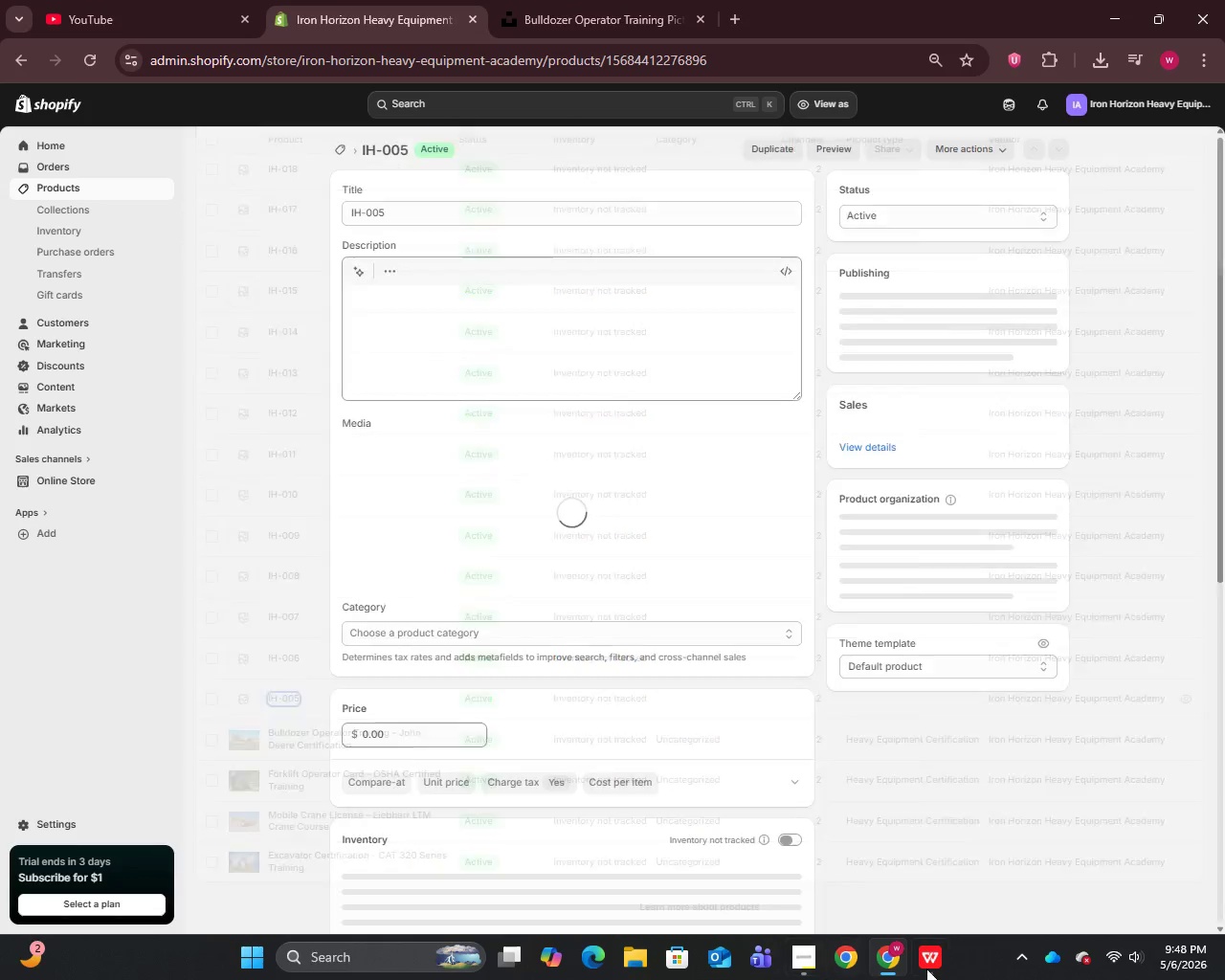 
left_click([924, 958])
 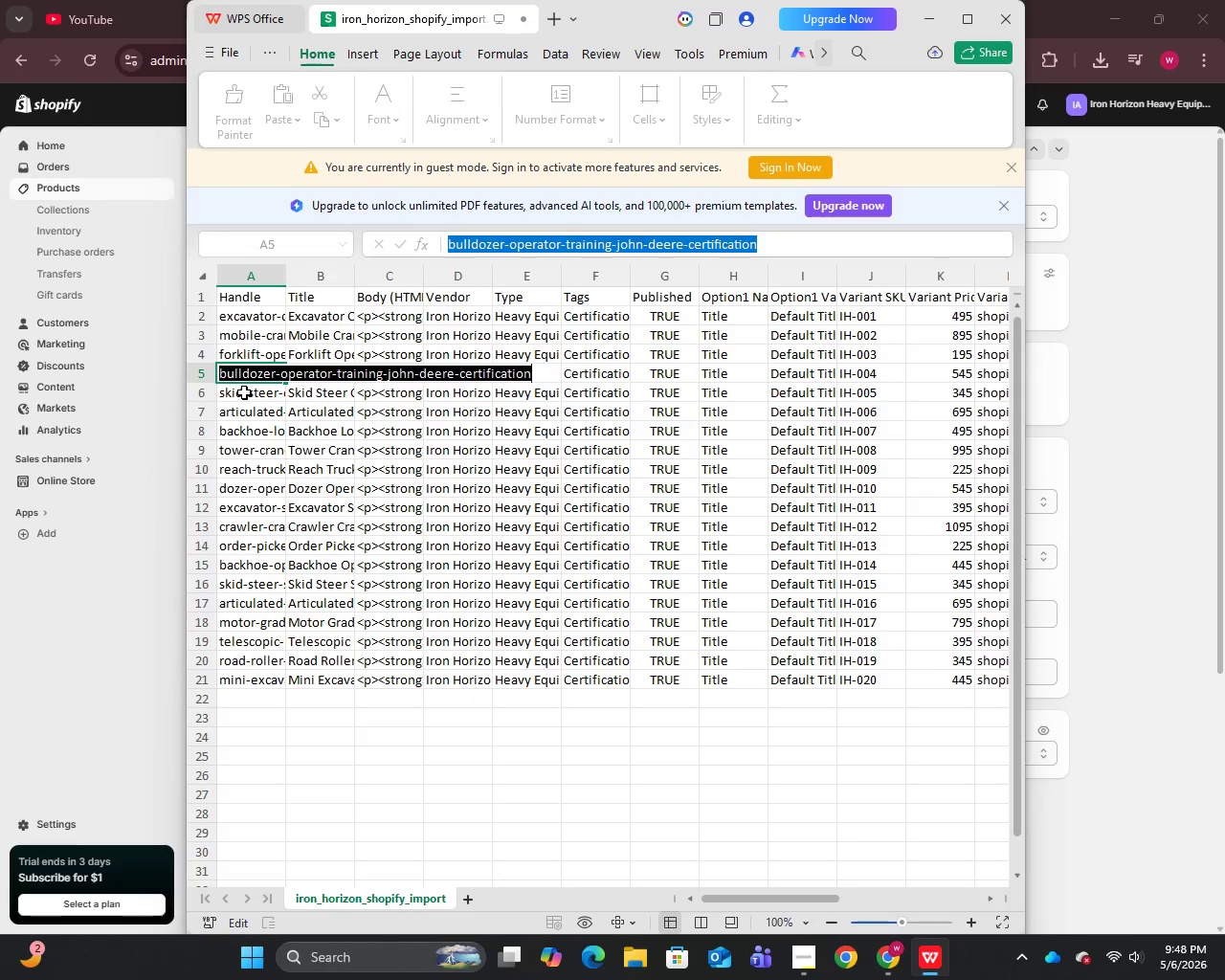 
left_click([244, 391])
 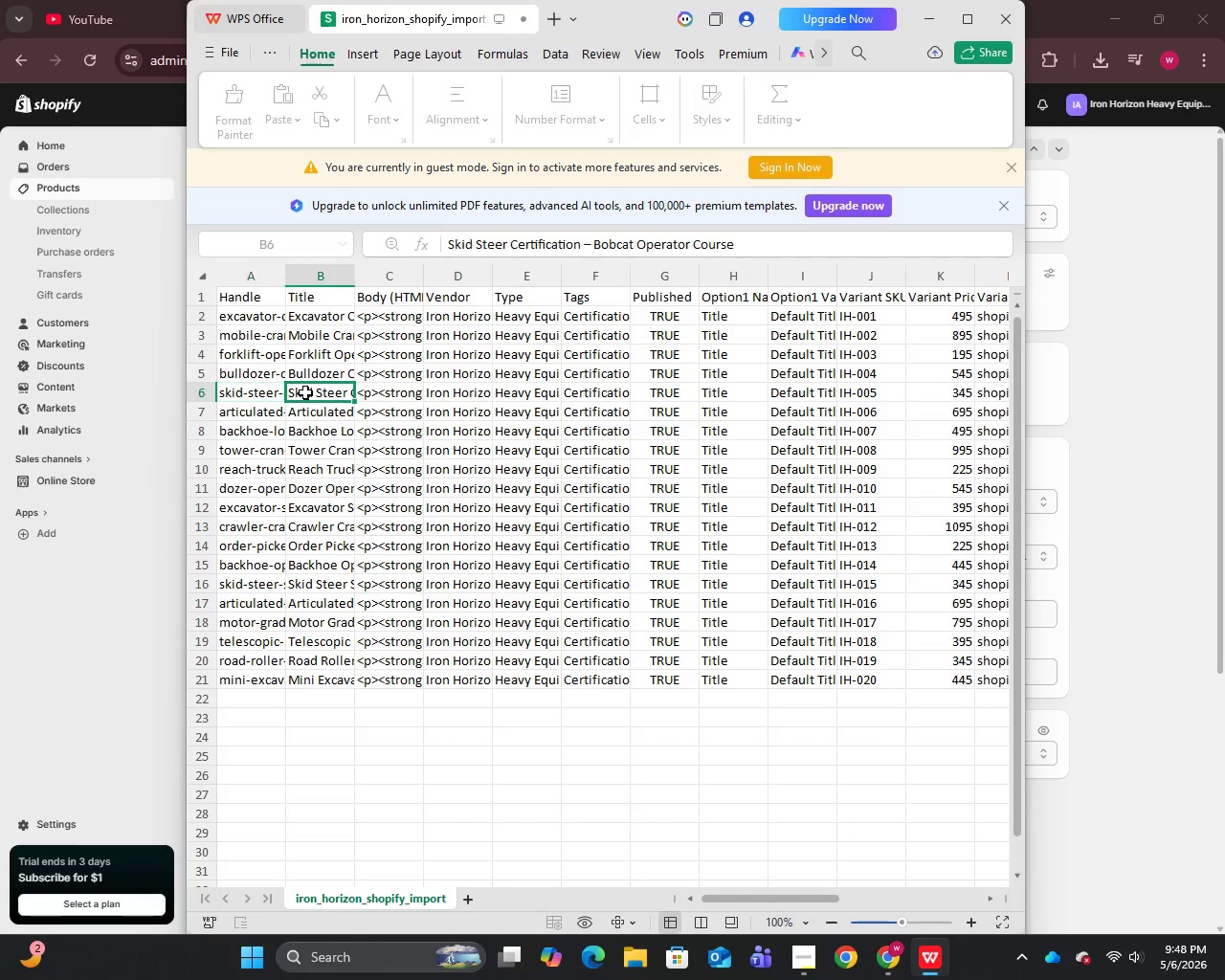 
double_click([305, 391])
 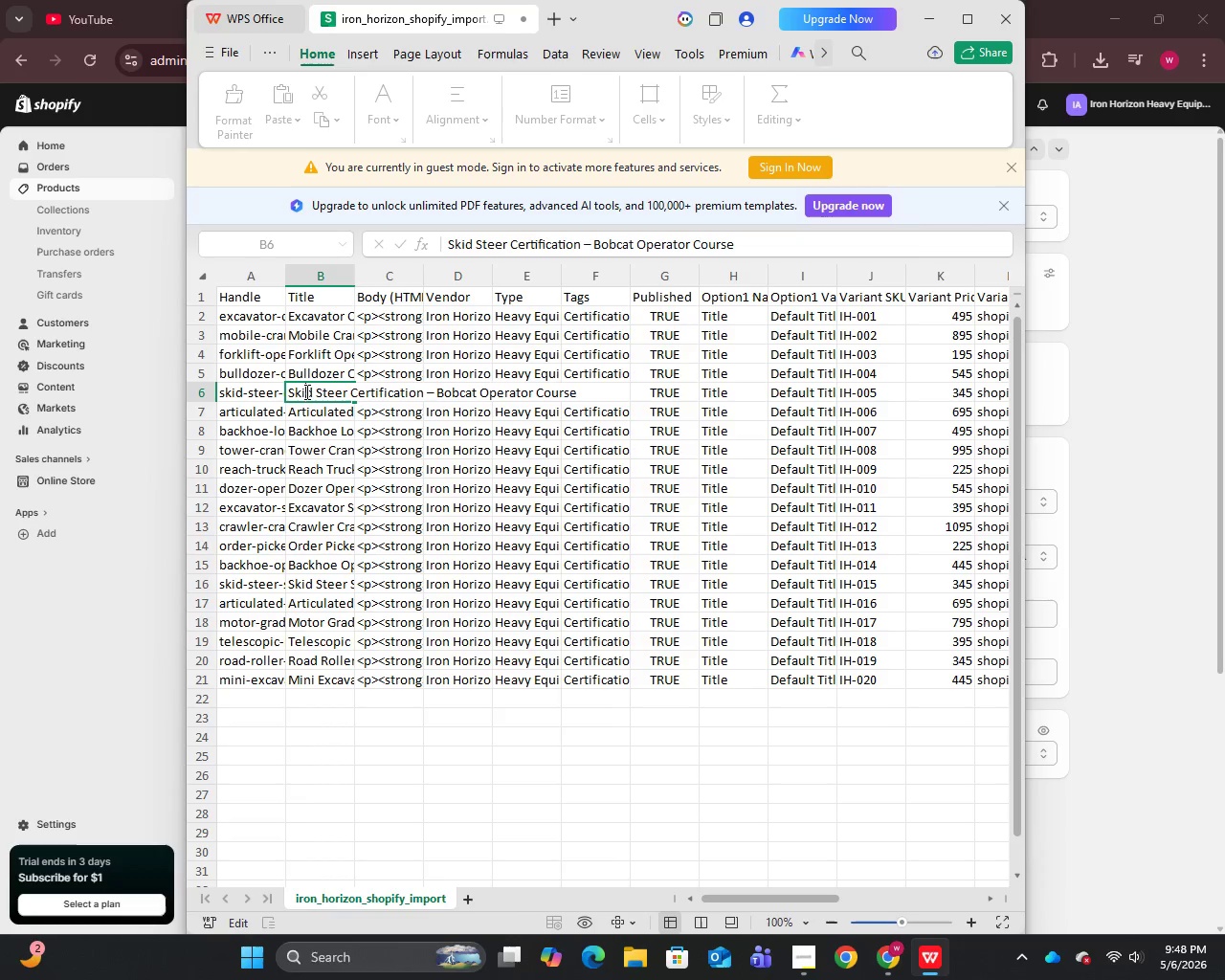 
triple_click([305, 391])
 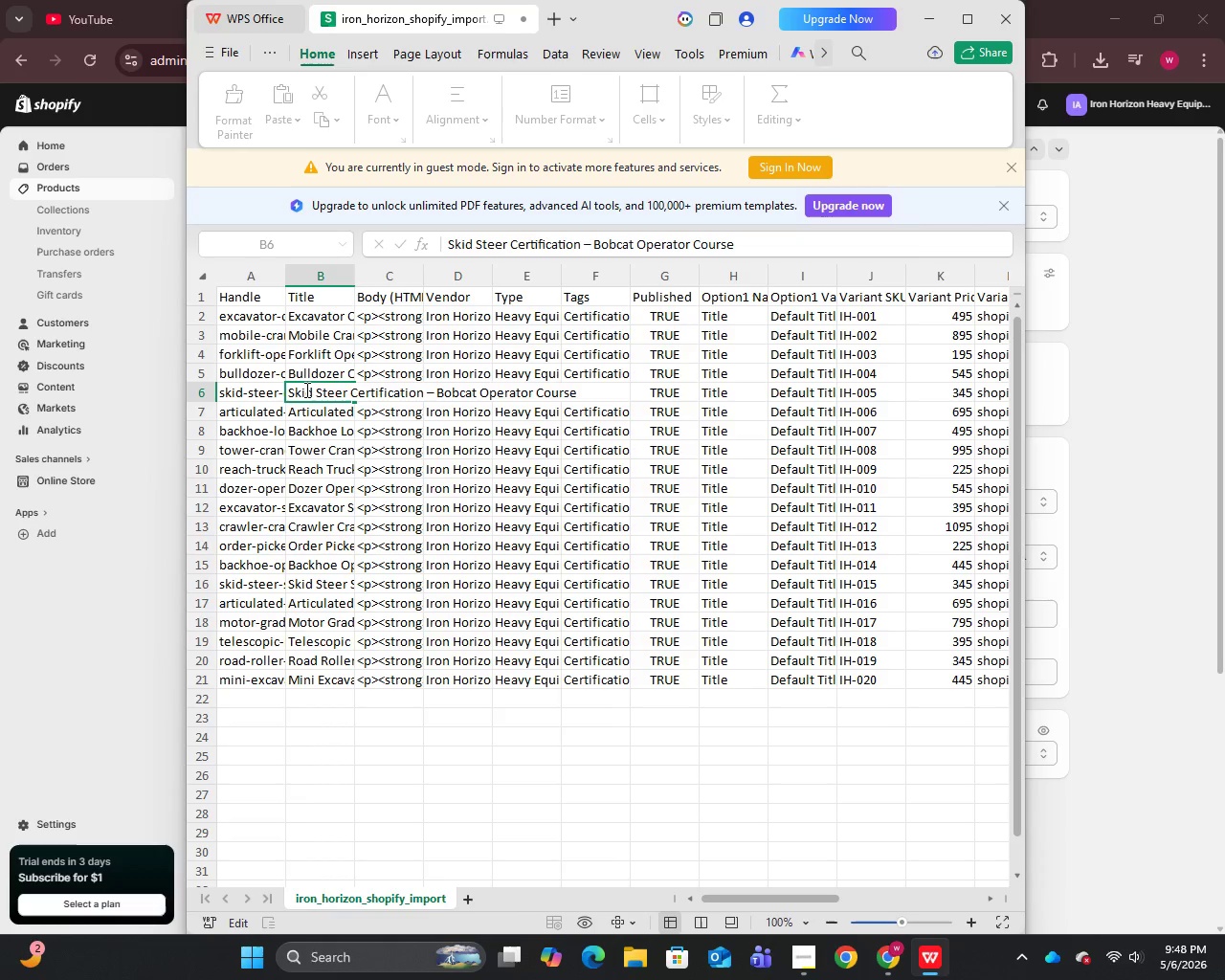 
key(Control+A)
 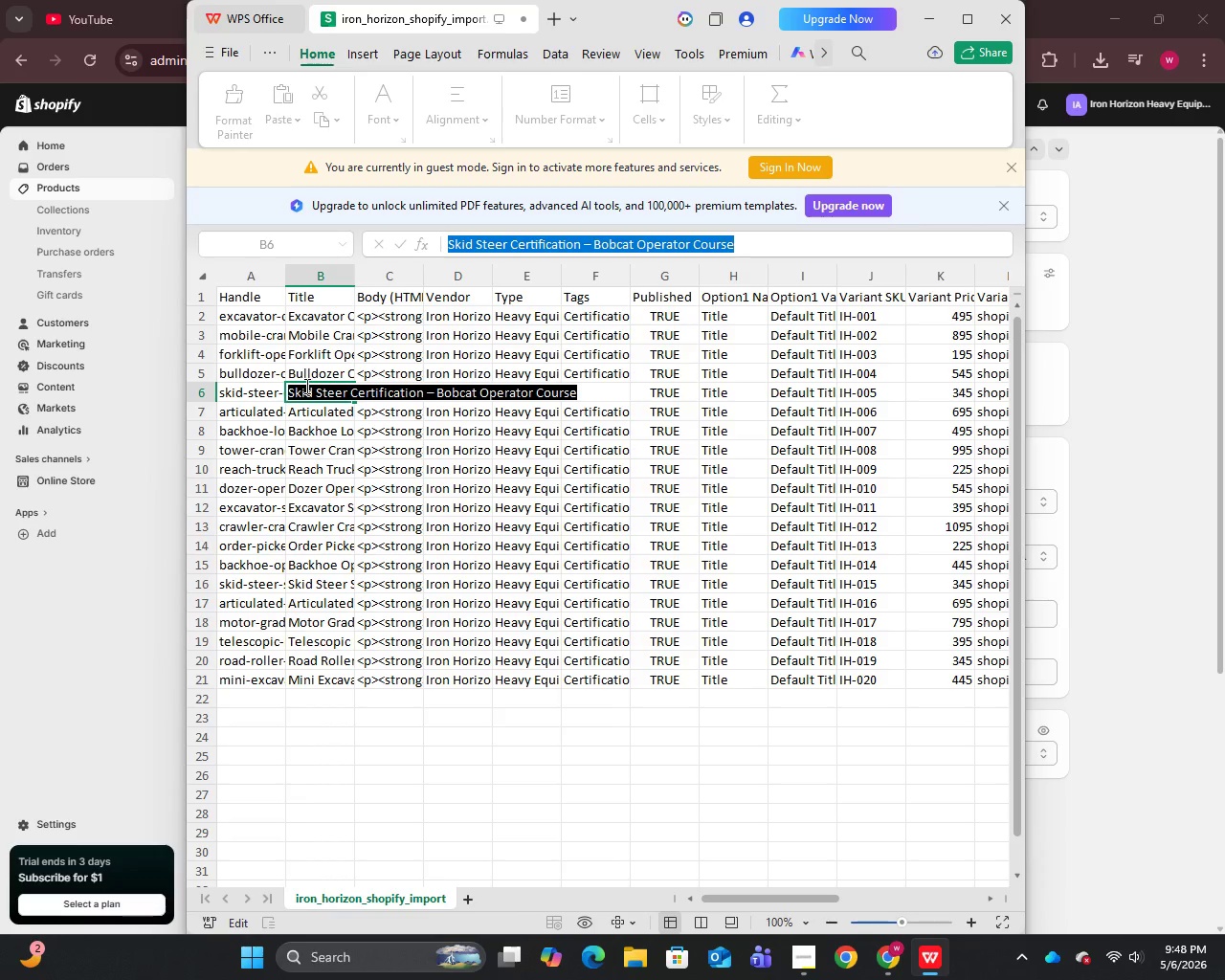 
key(Control+C)
 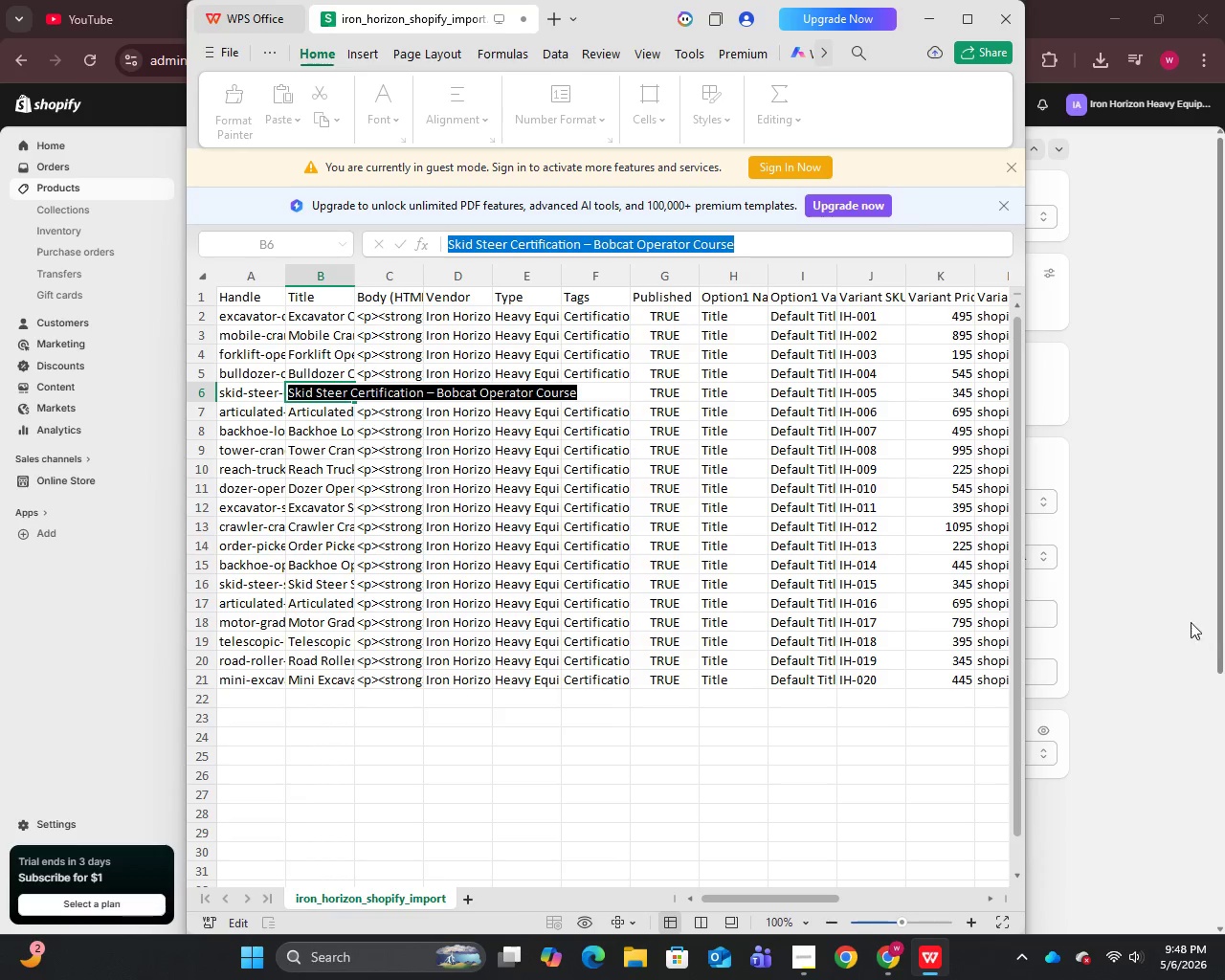 
left_click_drag(start_coordinate=[1152, 620], to_coordinate=[1147, 620])
 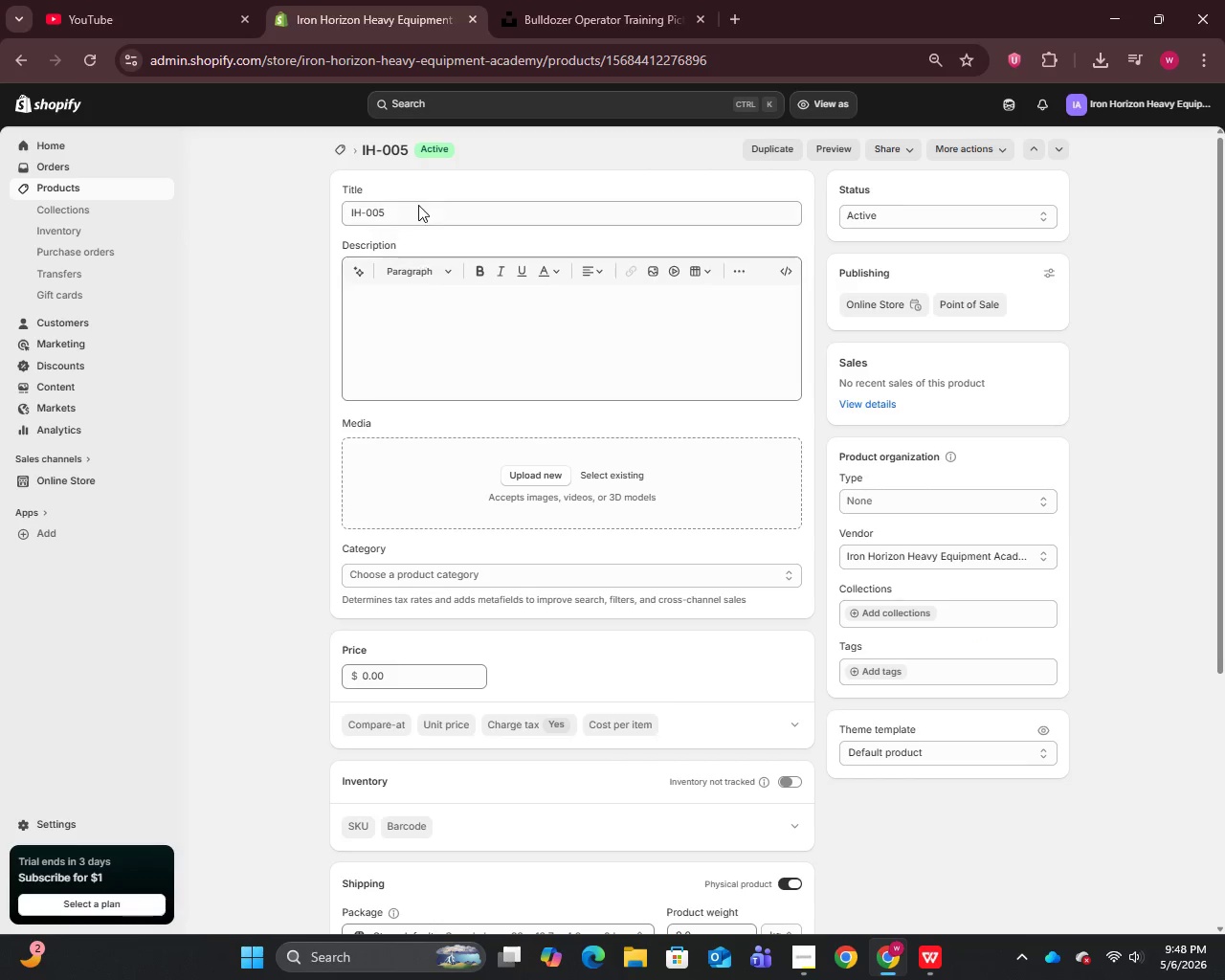 
left_click([418, 204])
 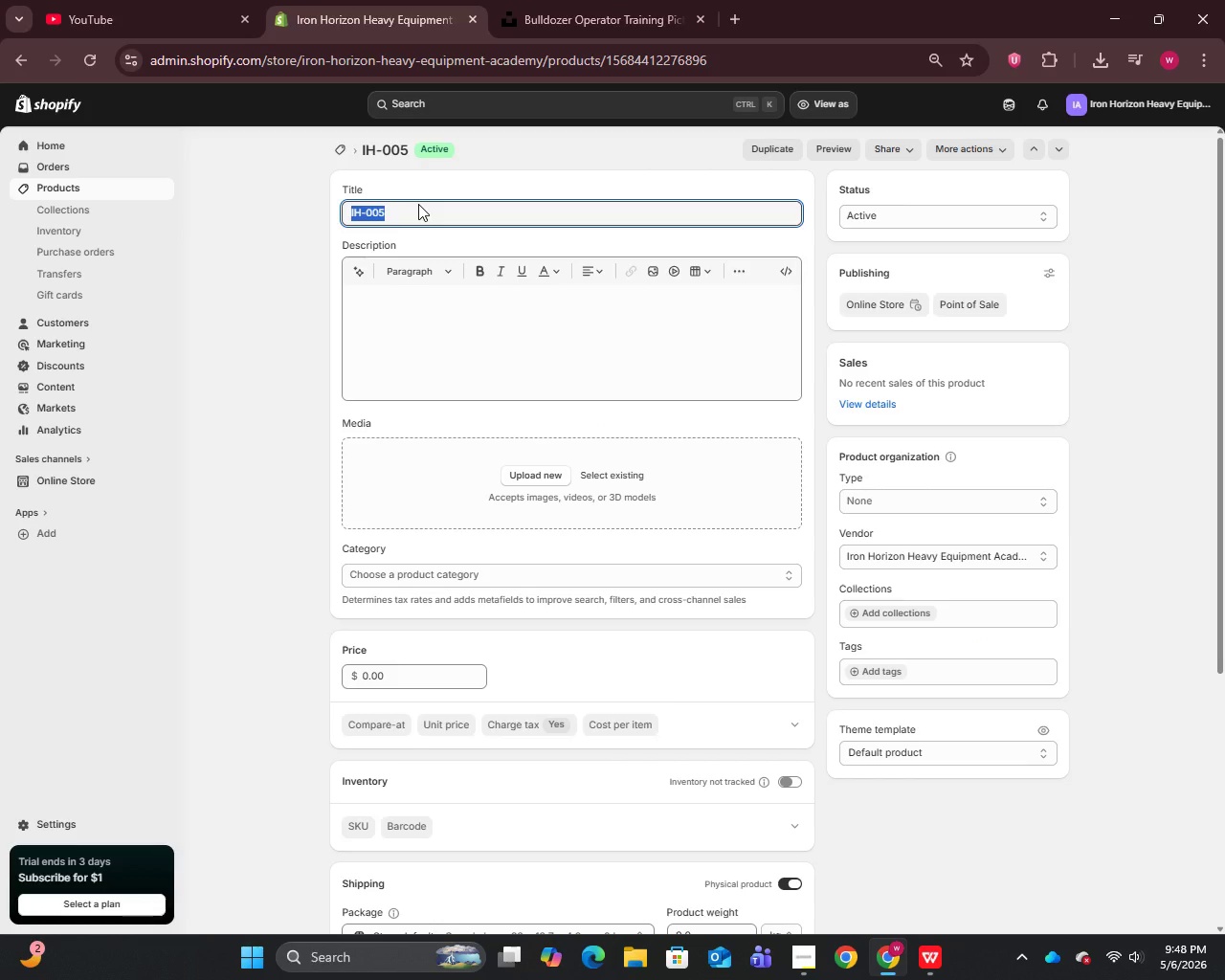 
key(Control+V)
 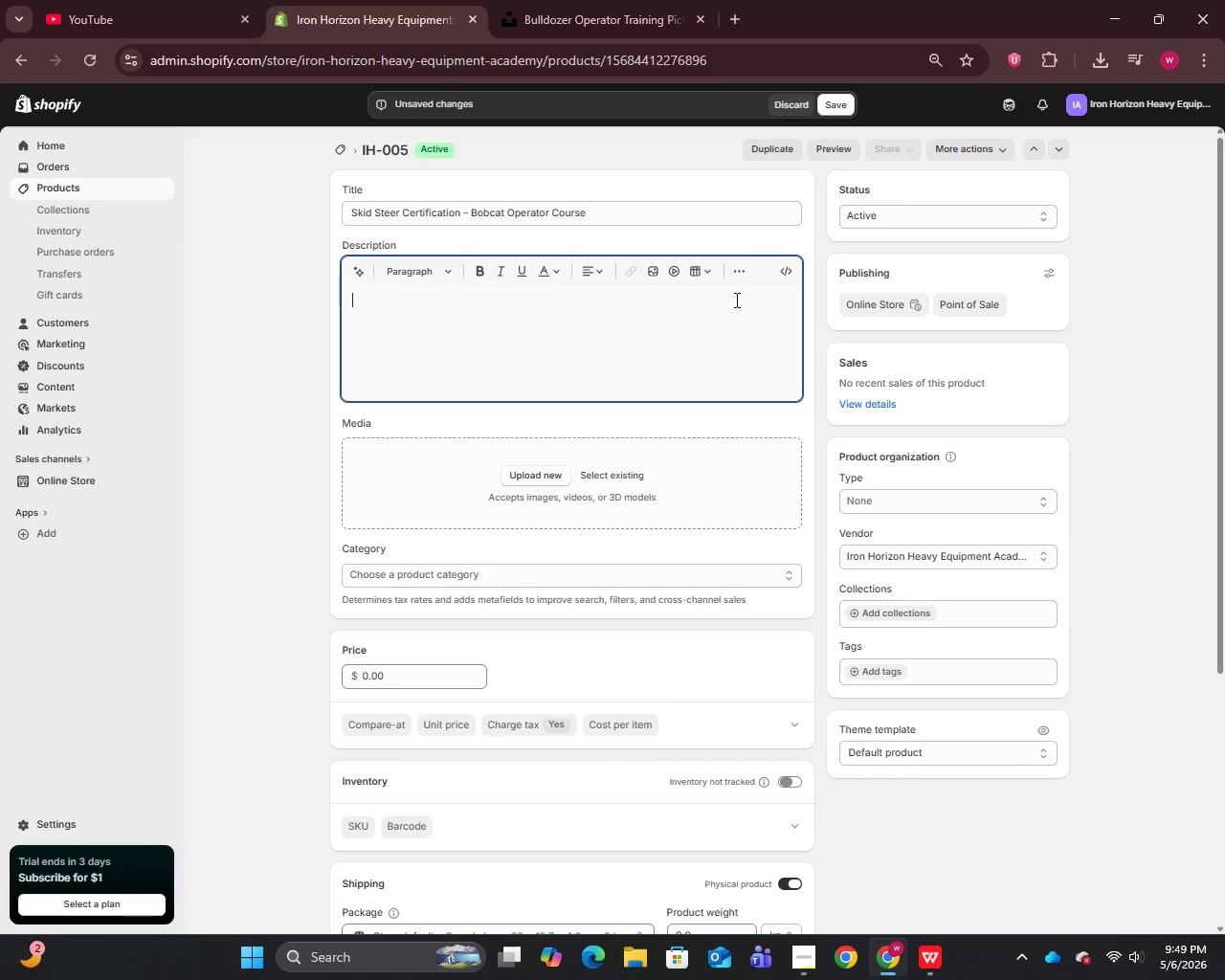 
left_click([788, 276])
 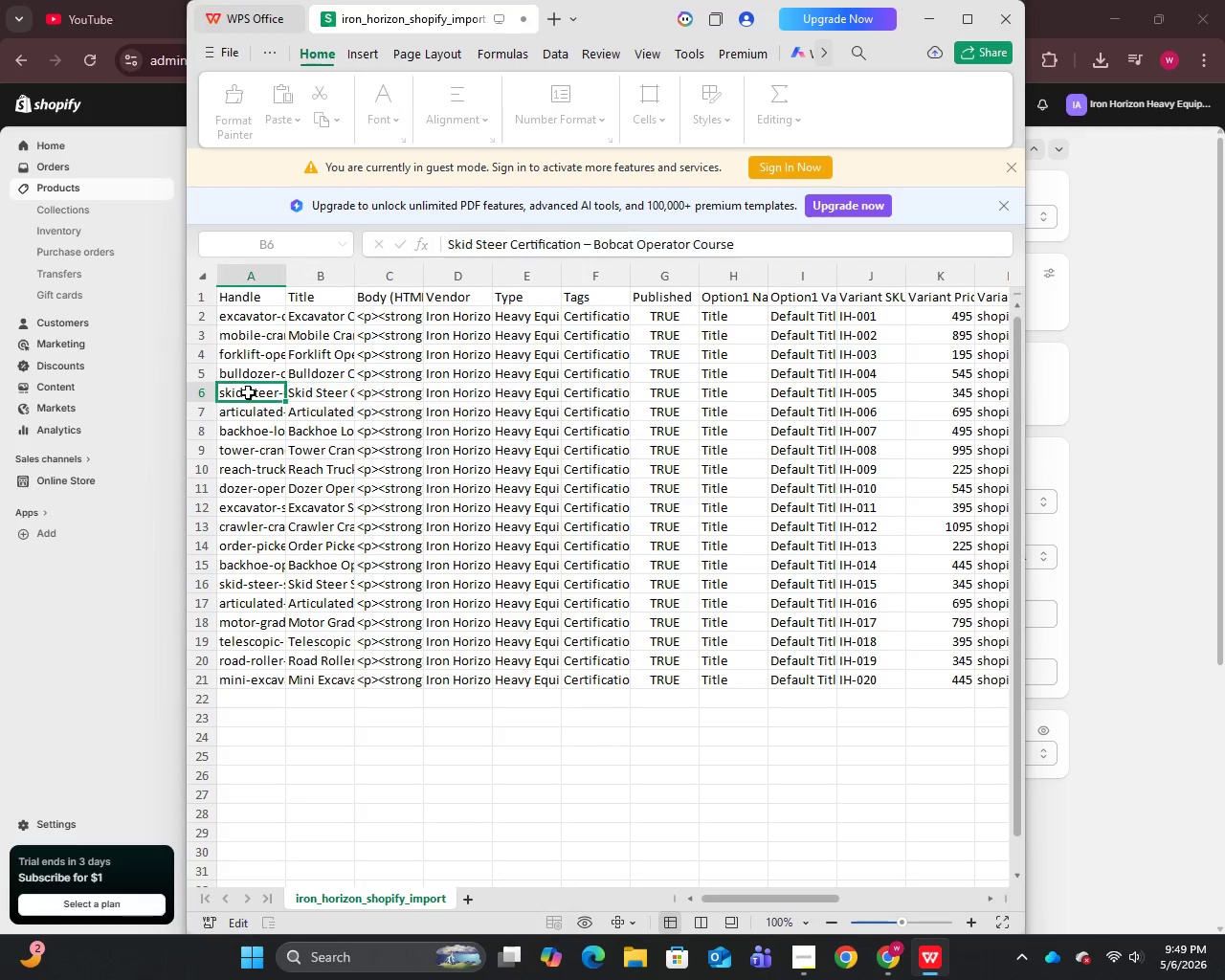 
left_click([397, 391])
 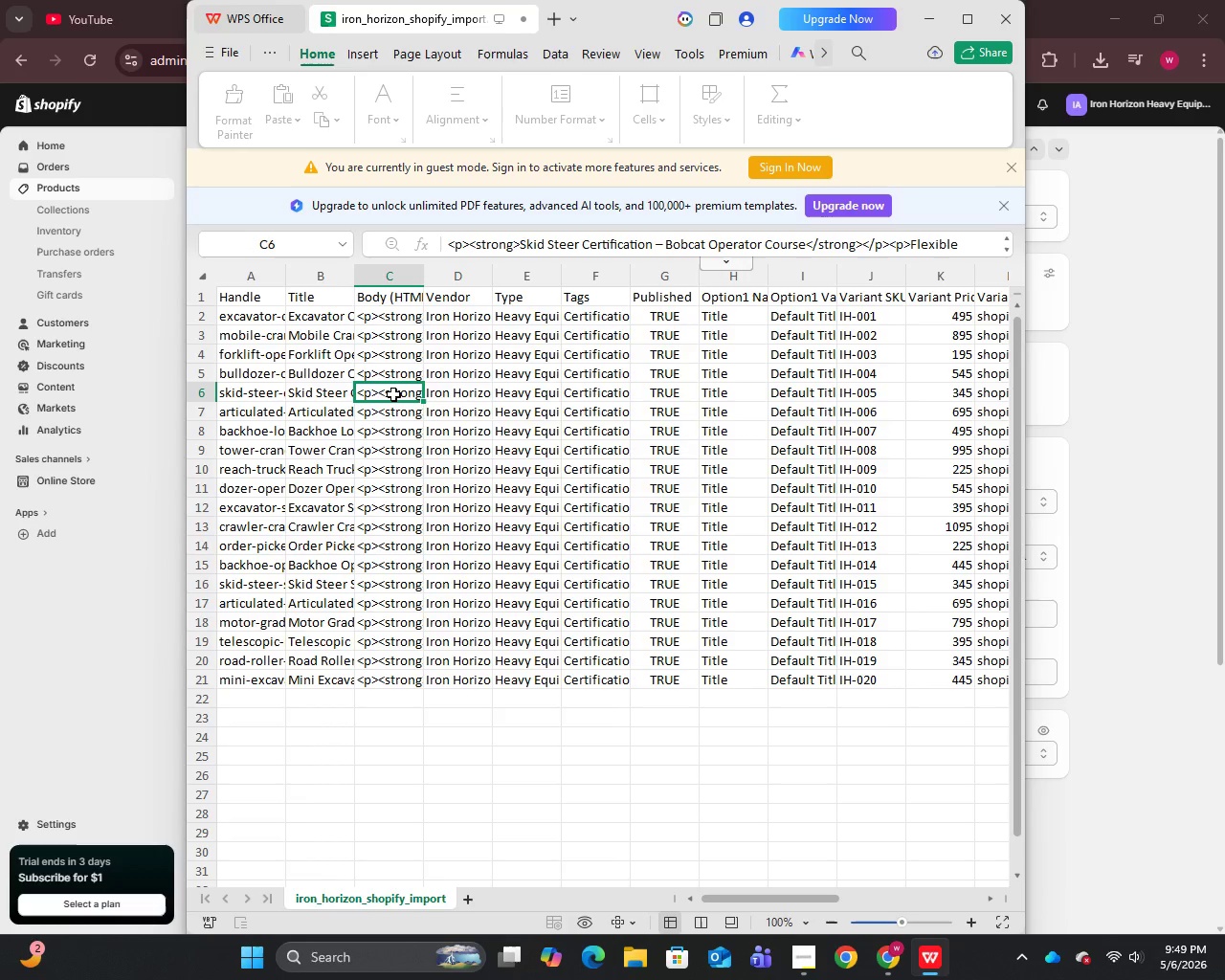 
double_click([393, 393])
 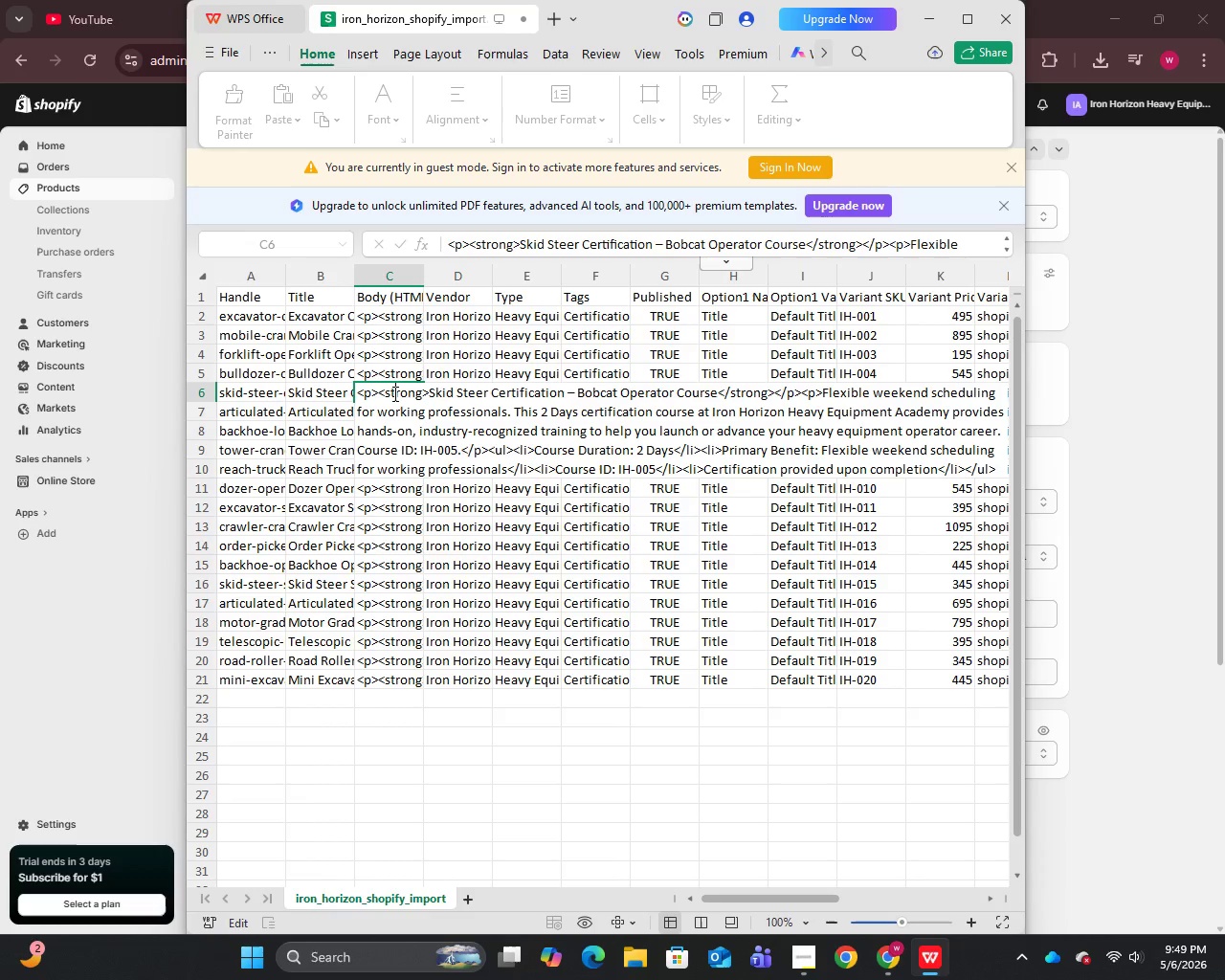 
key(Control+A)
 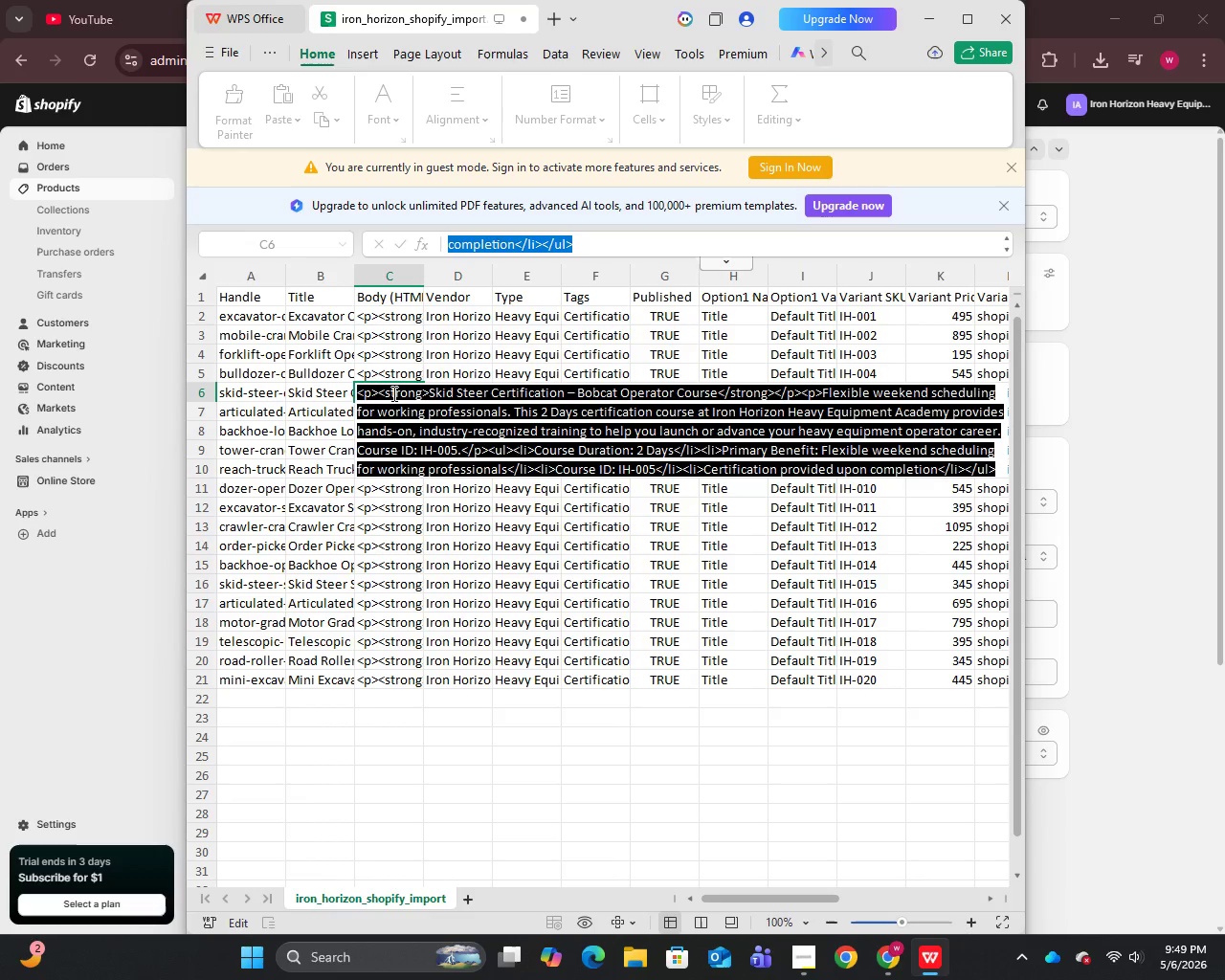 
key(Control+C)
 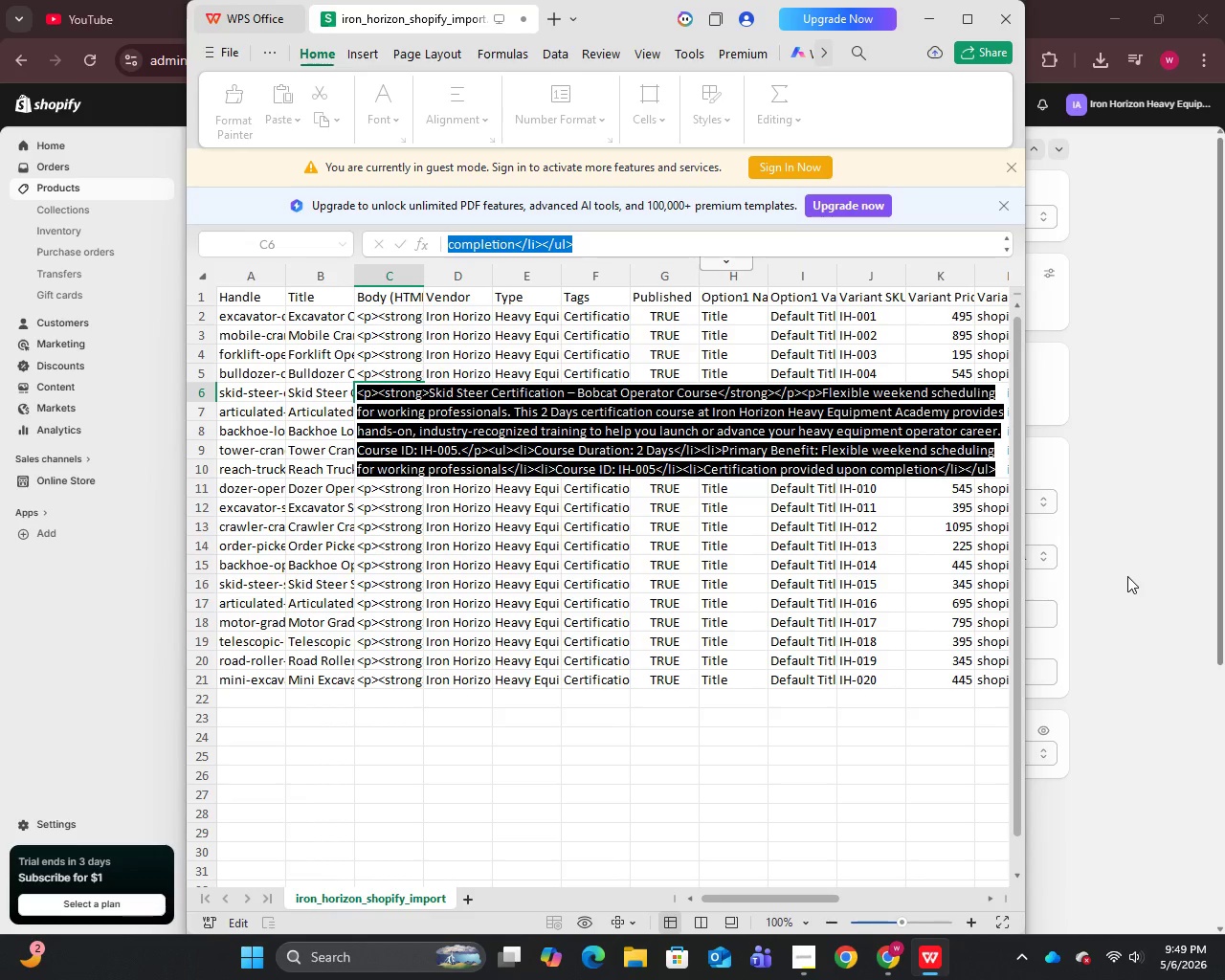 
left_click([1126, 576])
 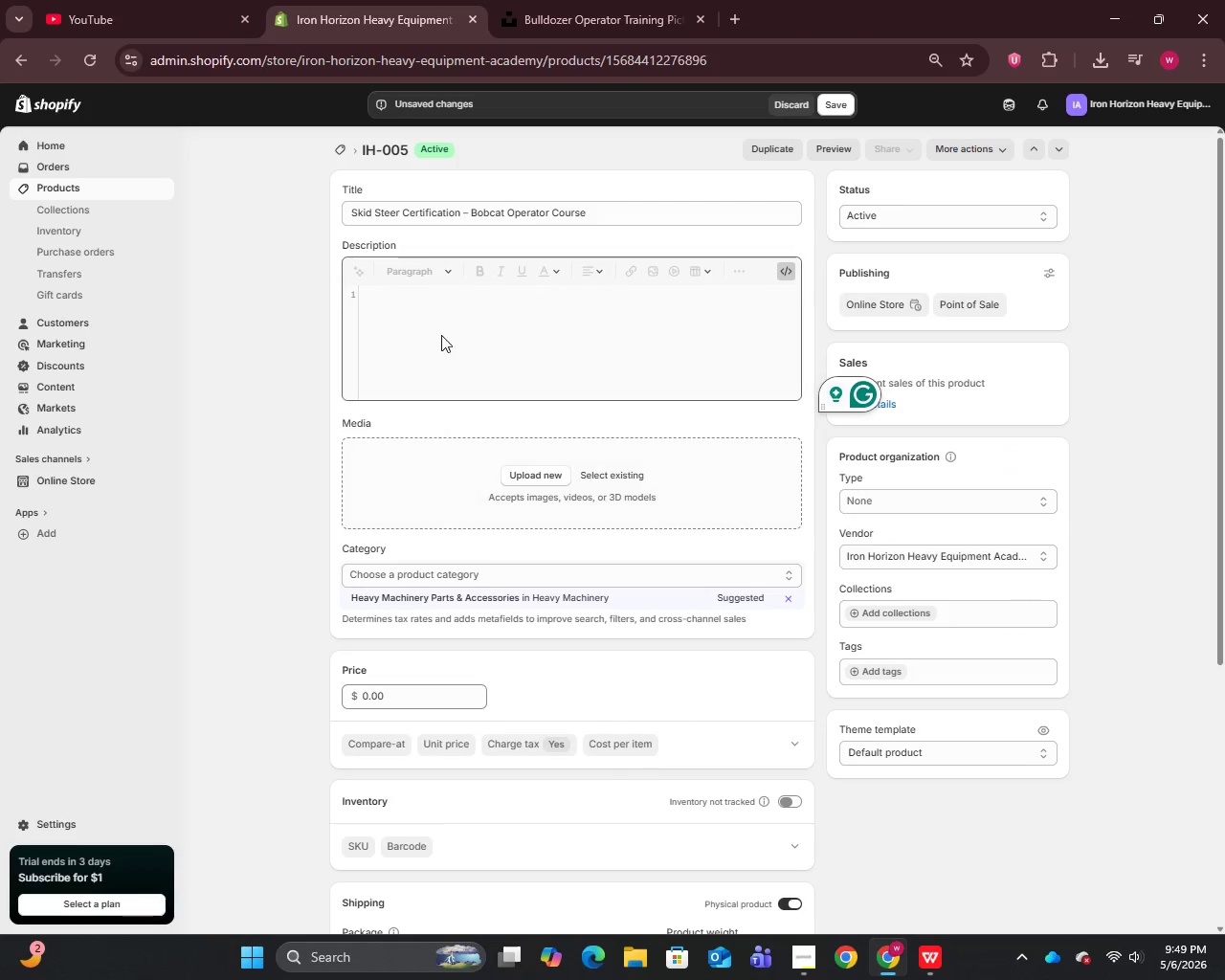 
left_click([567, 301])
 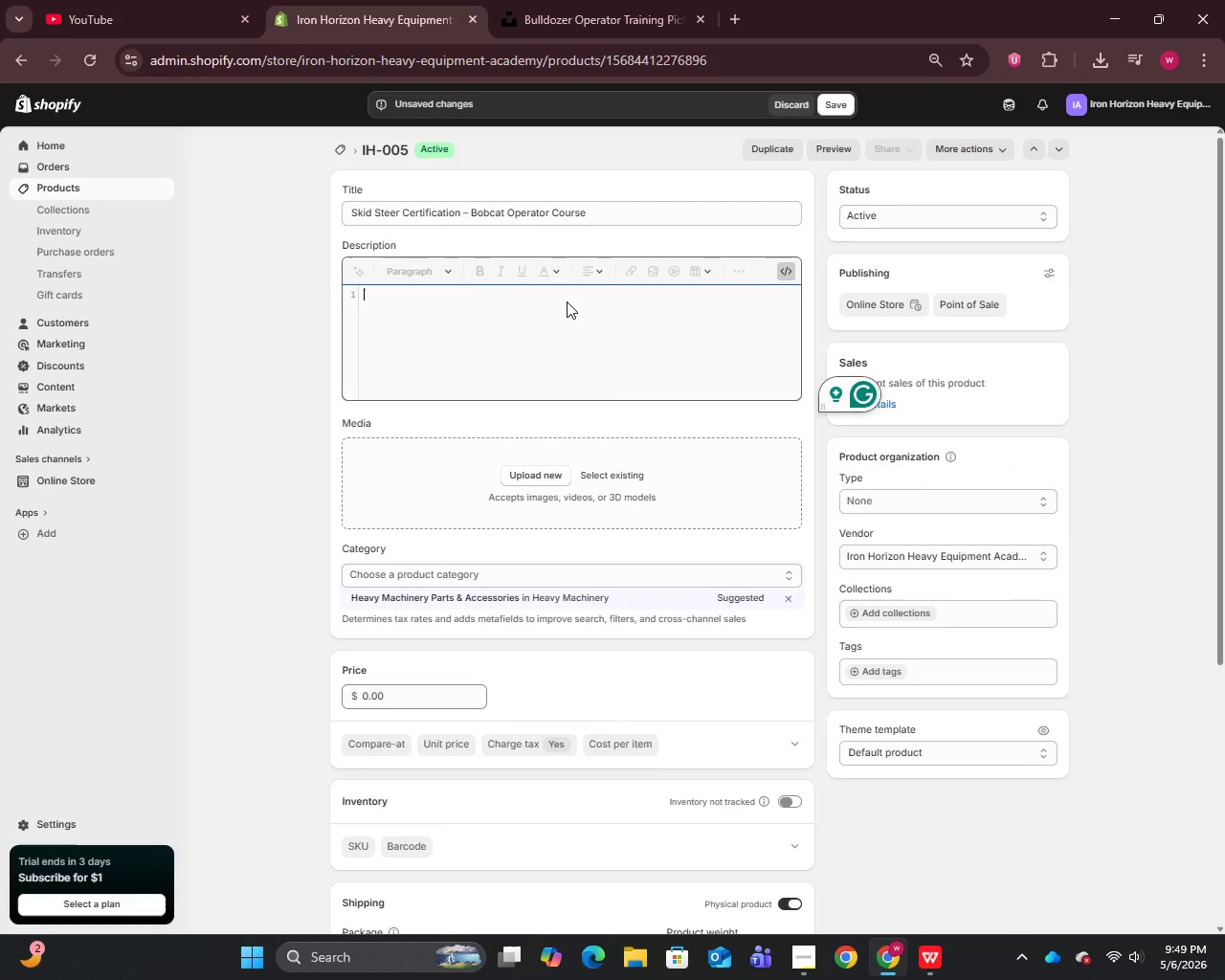 
key(Control+V)
 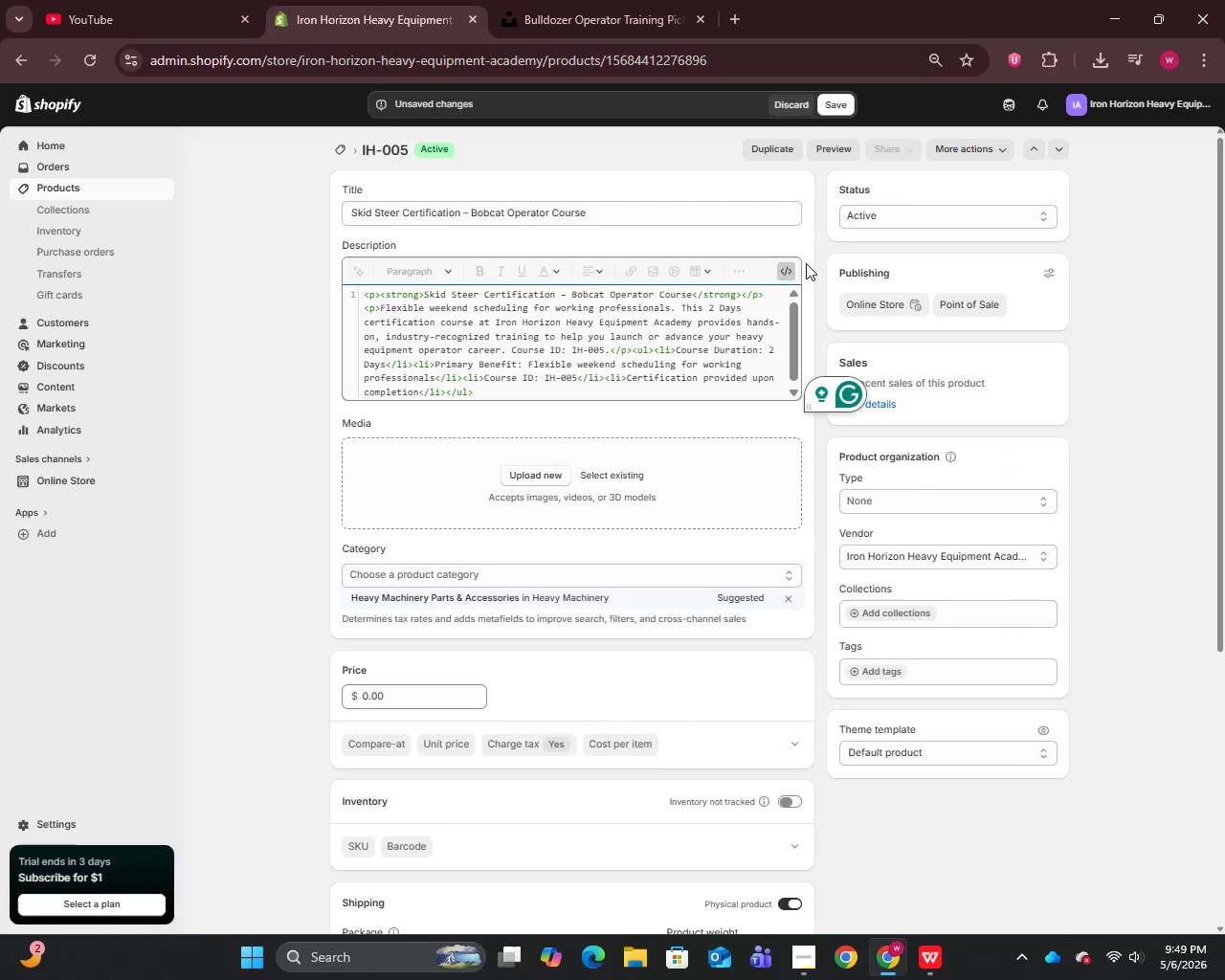 
left_click([786, 274])
 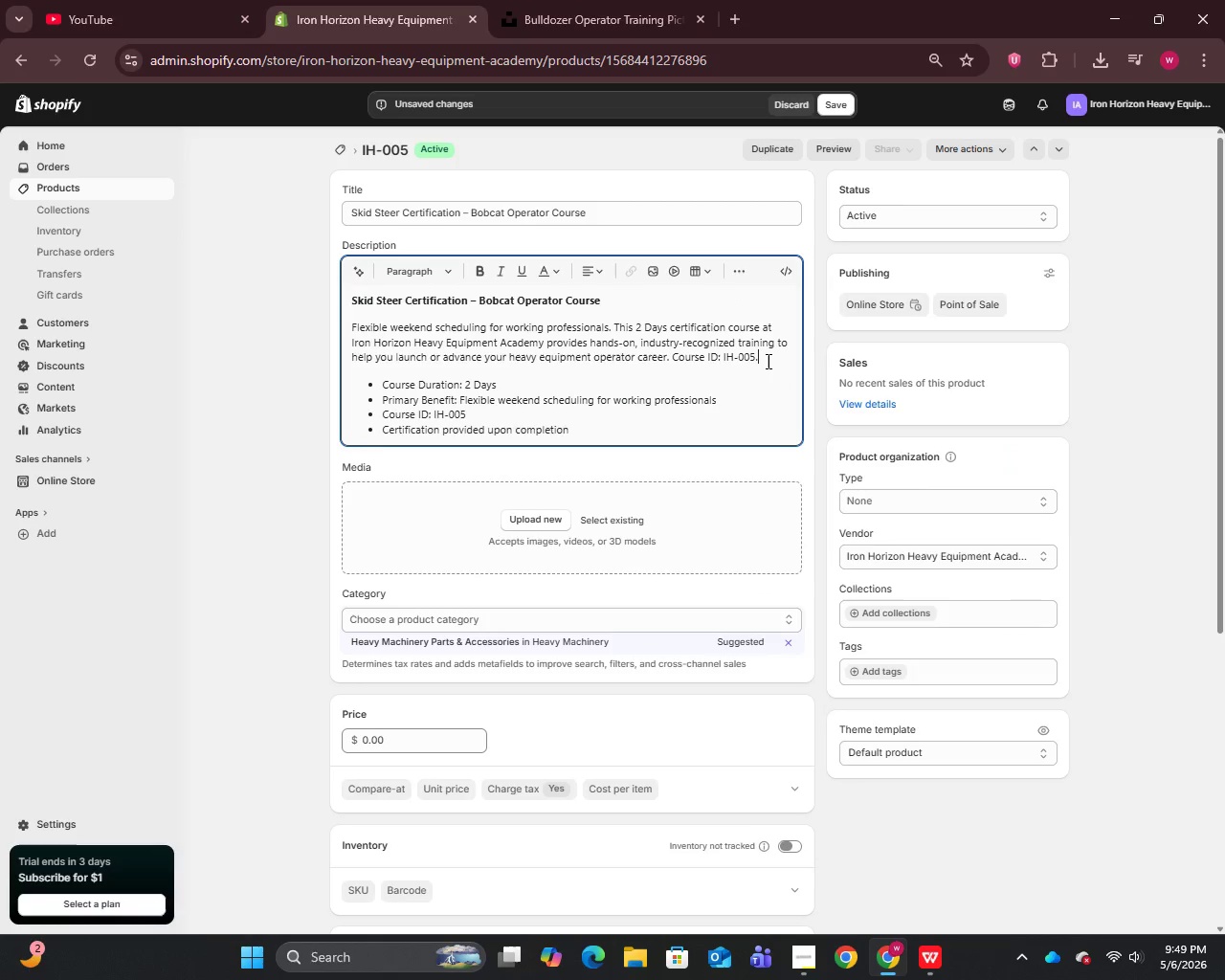 
key(Space)
 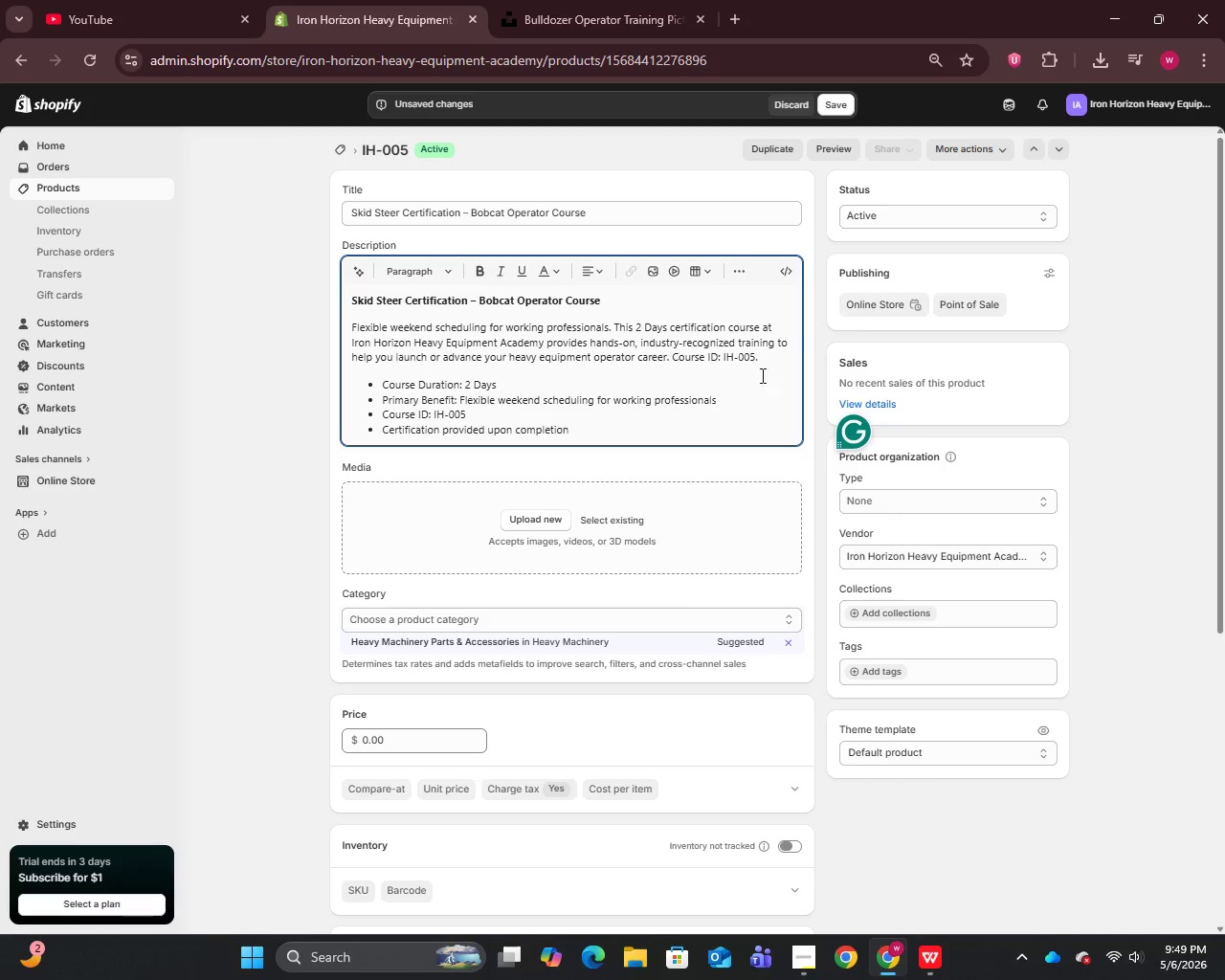 
scroll: coordinate [827, 875], scroll_direction: down, amount: 16.0
 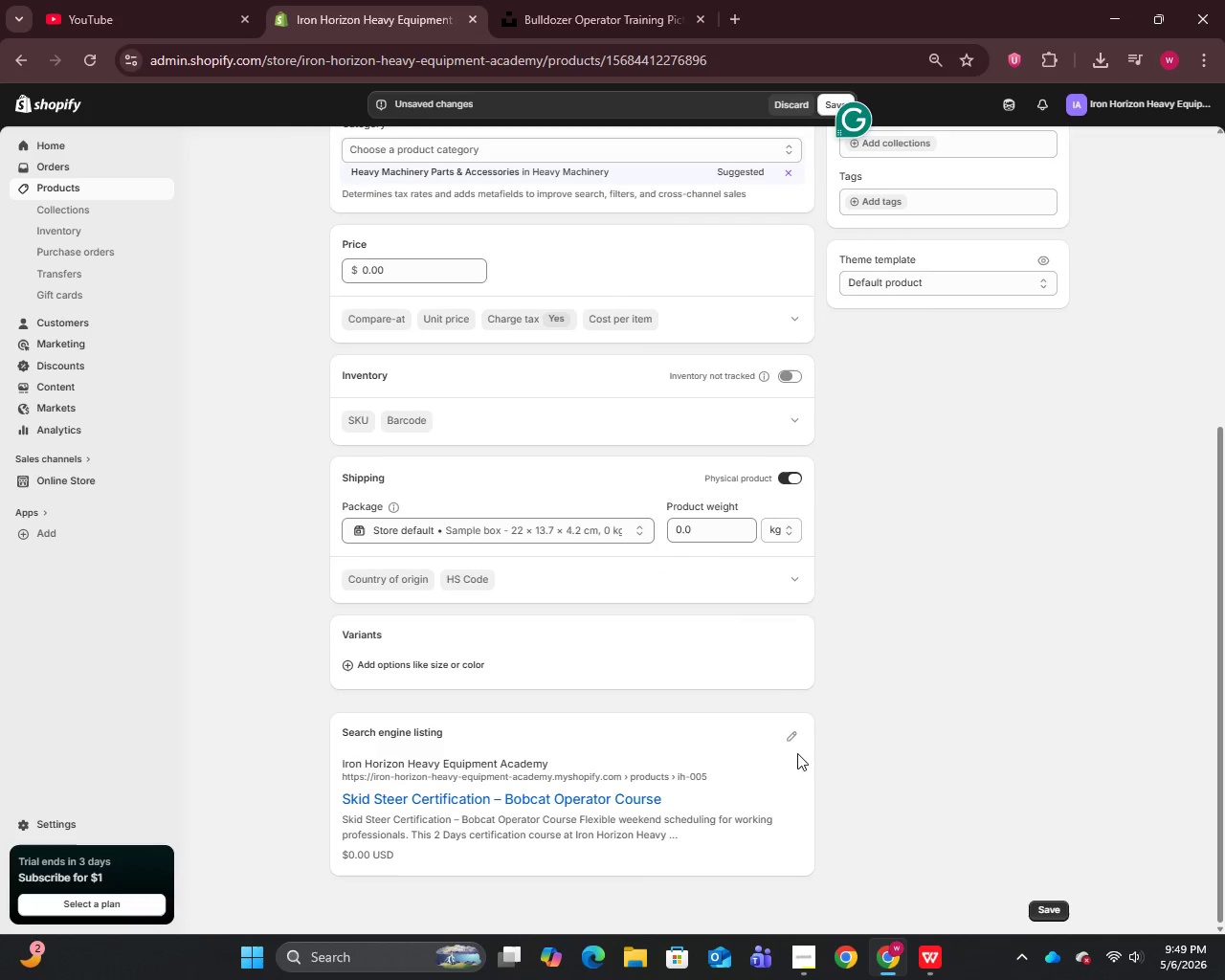 
left_click([792, 734])
 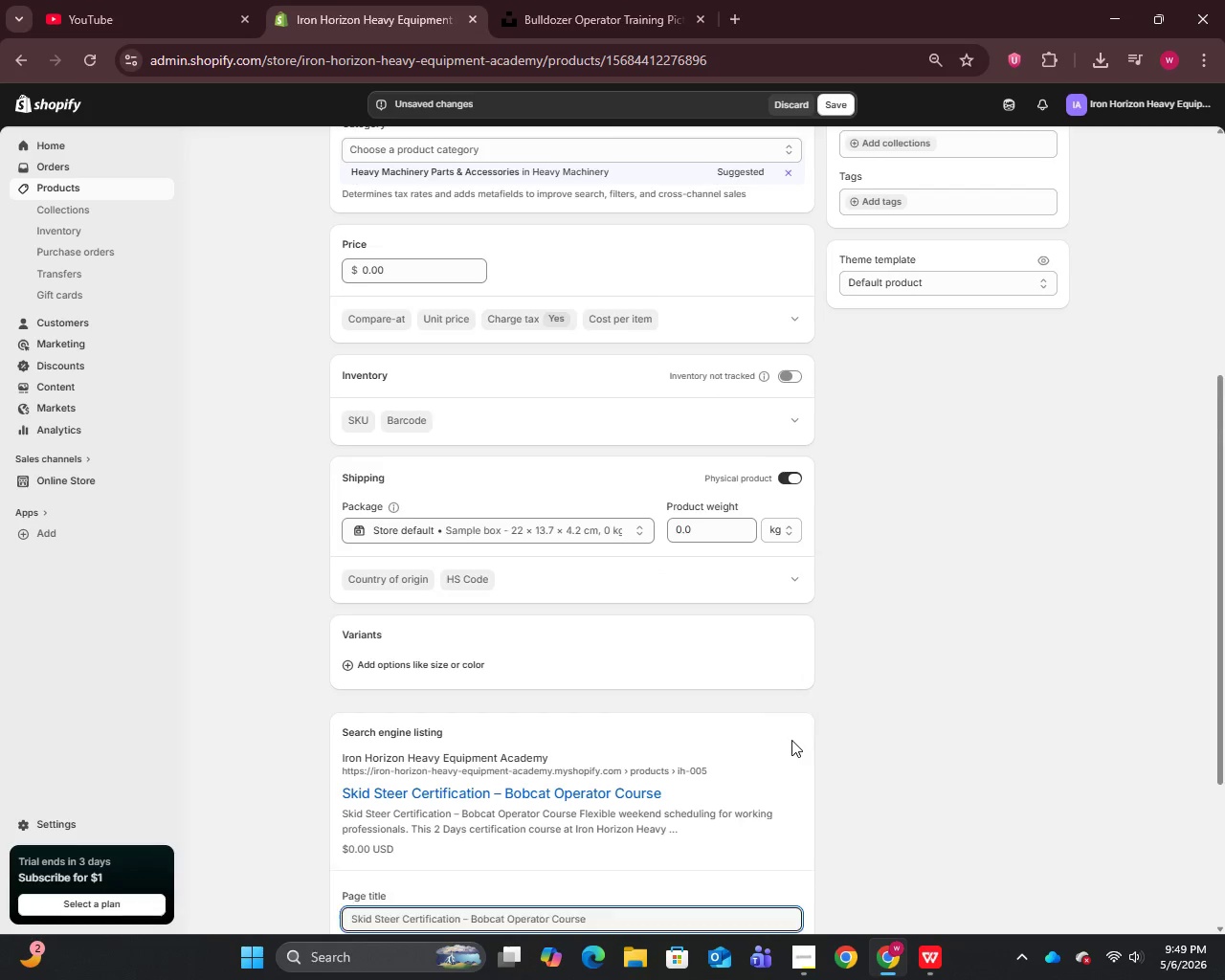 
scroll: coordinate [792, 747], scroll_direction: down, amount: 8.0
 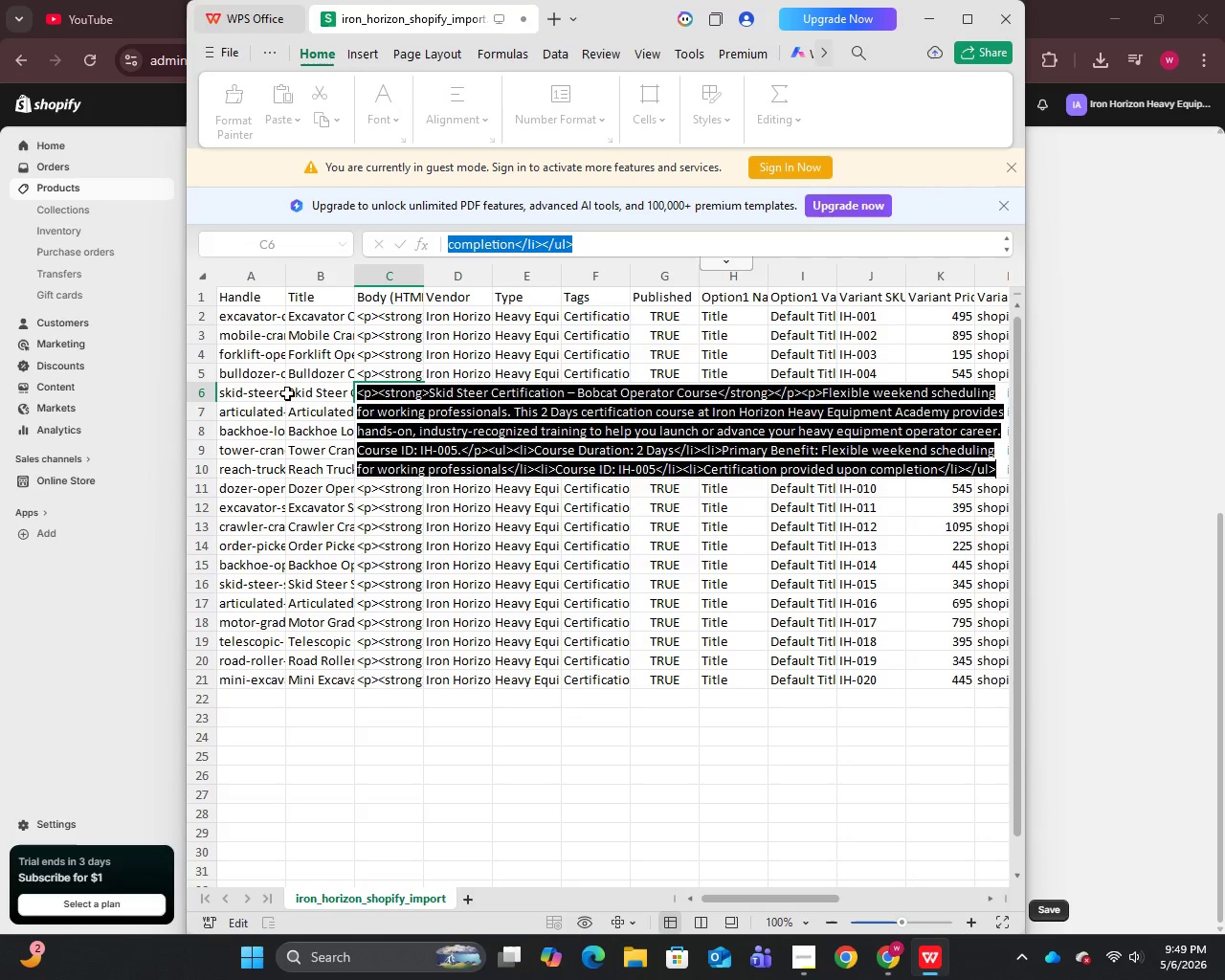 
left_click([239, 392])
 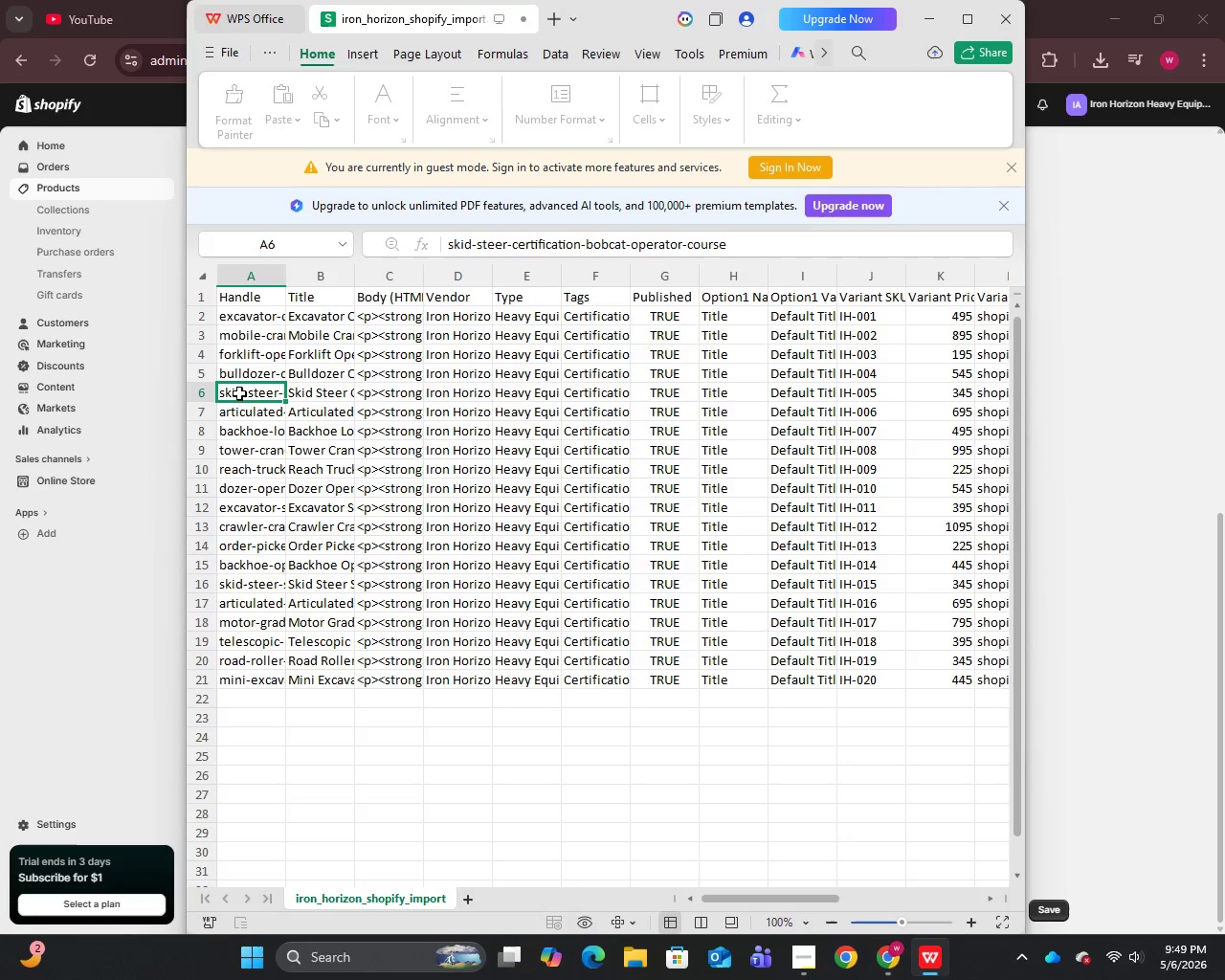 
double_click([239, 392])
 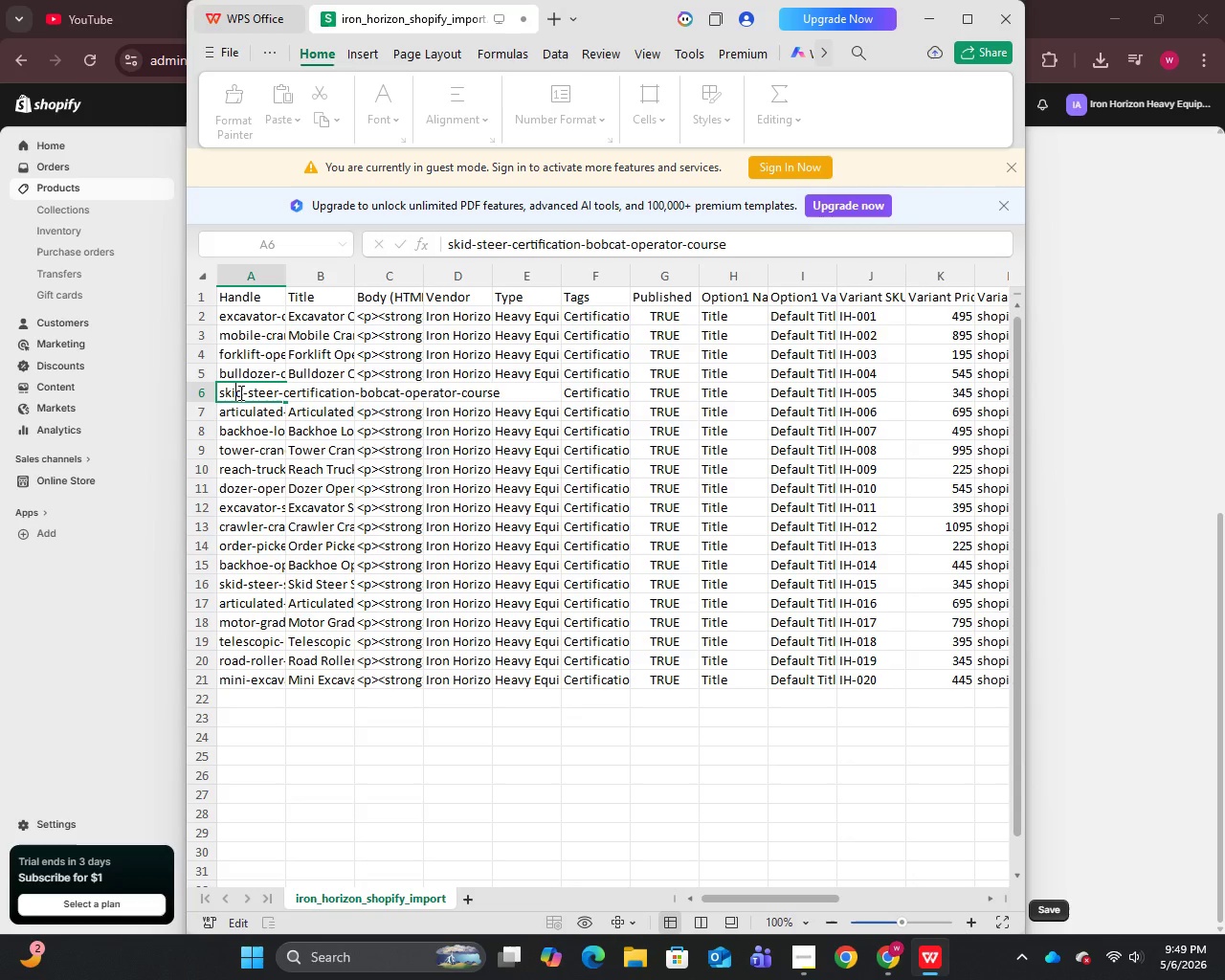 
key(Control+A)
 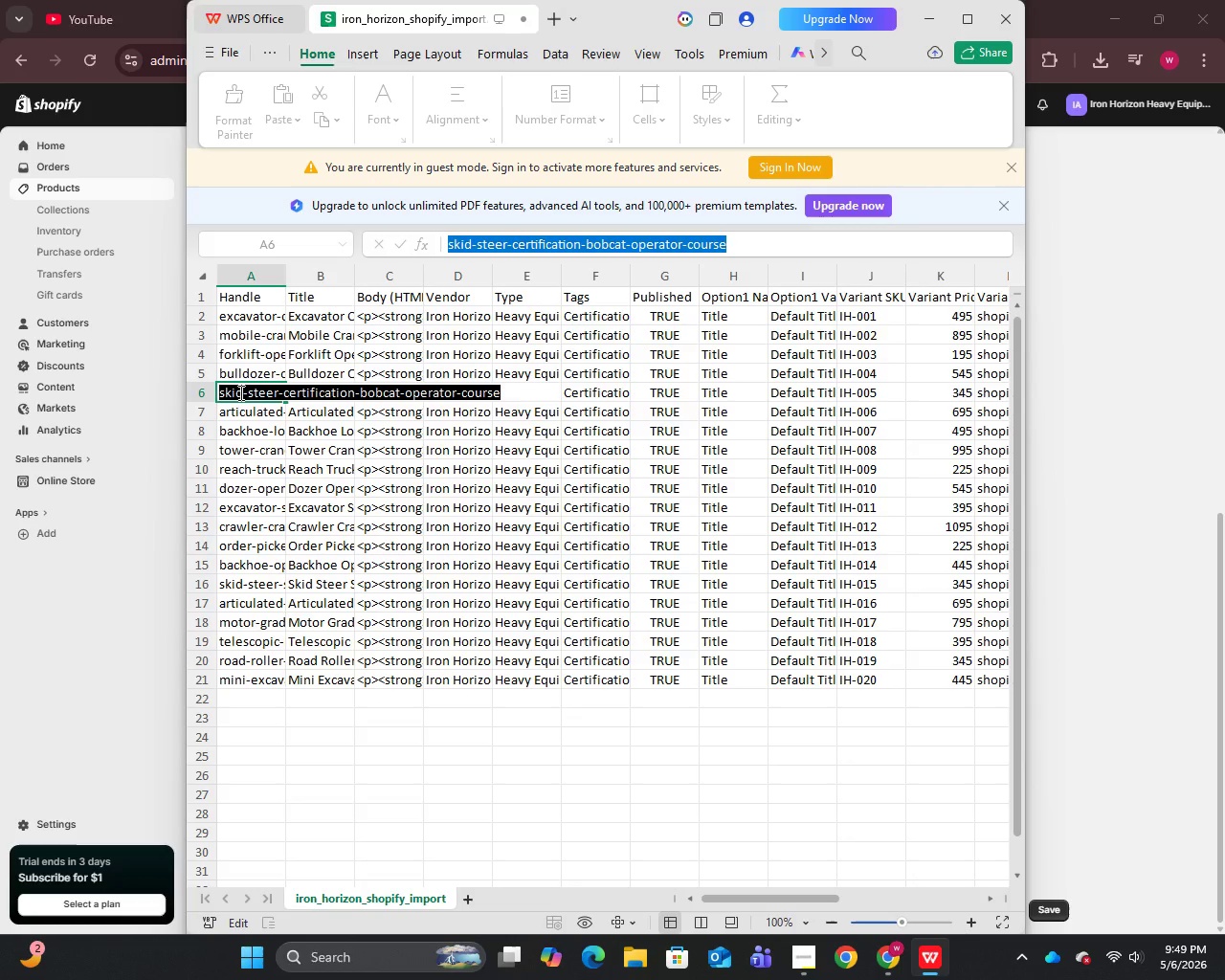 
key(Control+C)
 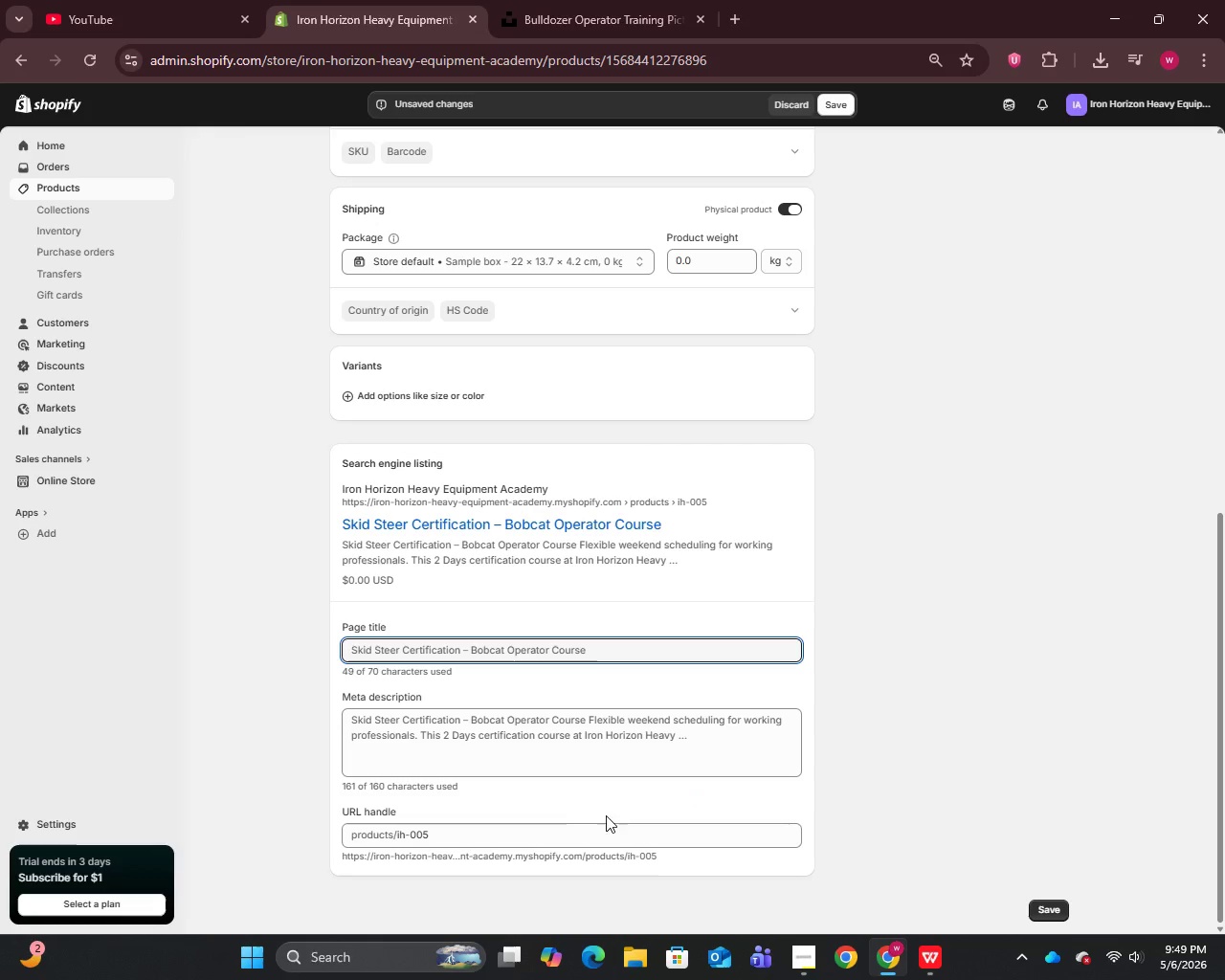 
left_click([510, 835])
 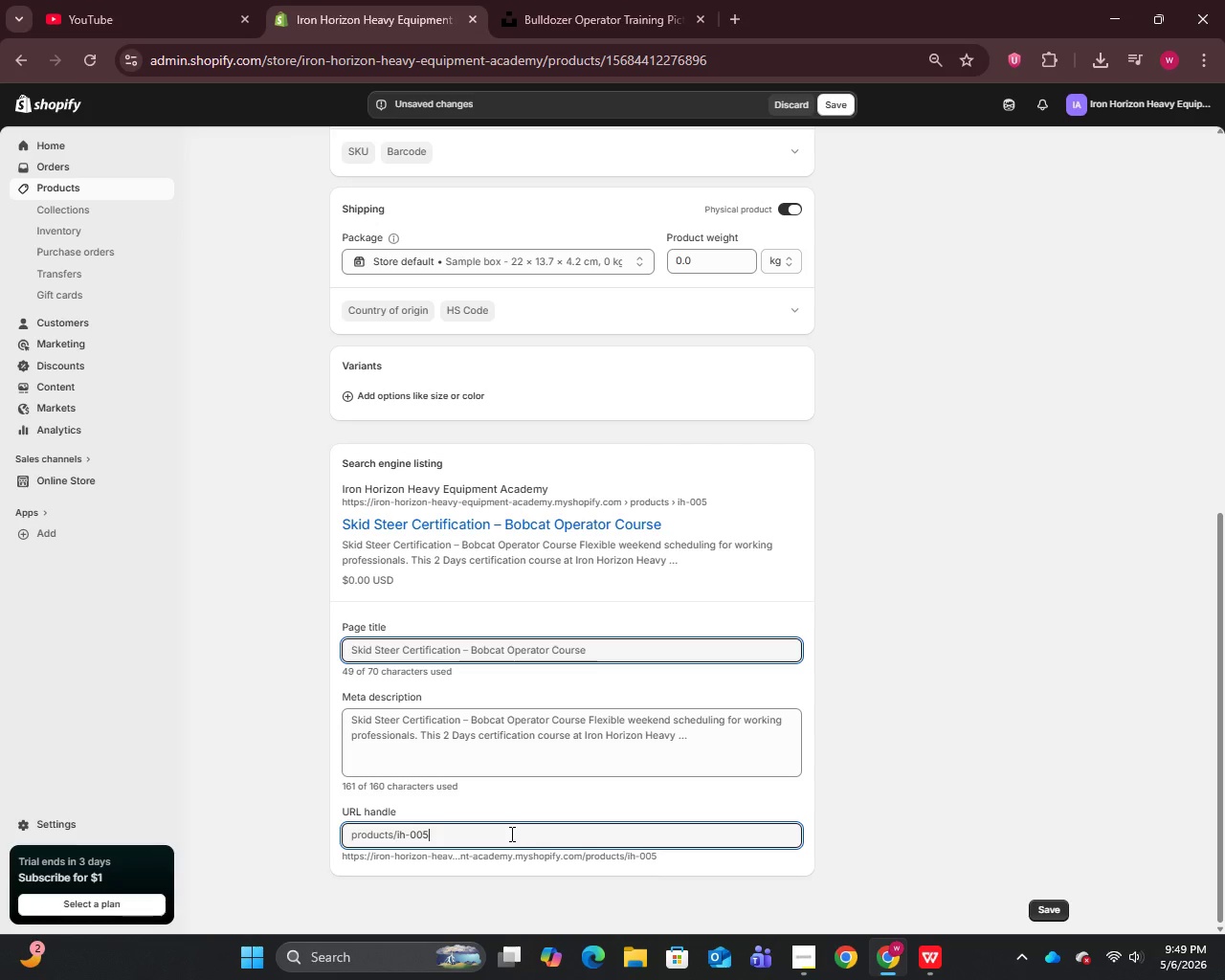 
key(Control+A)
 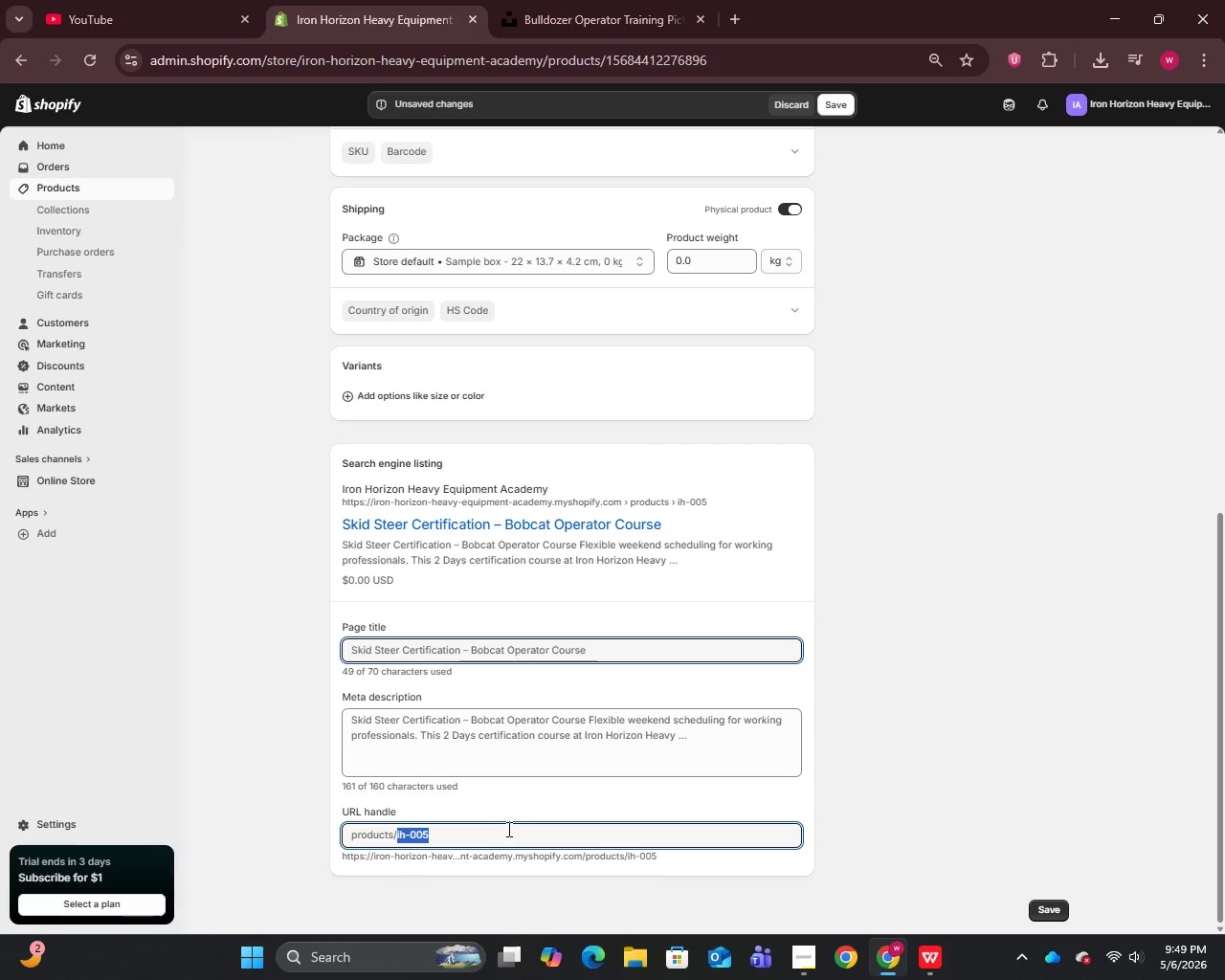 
key(Control+V)
 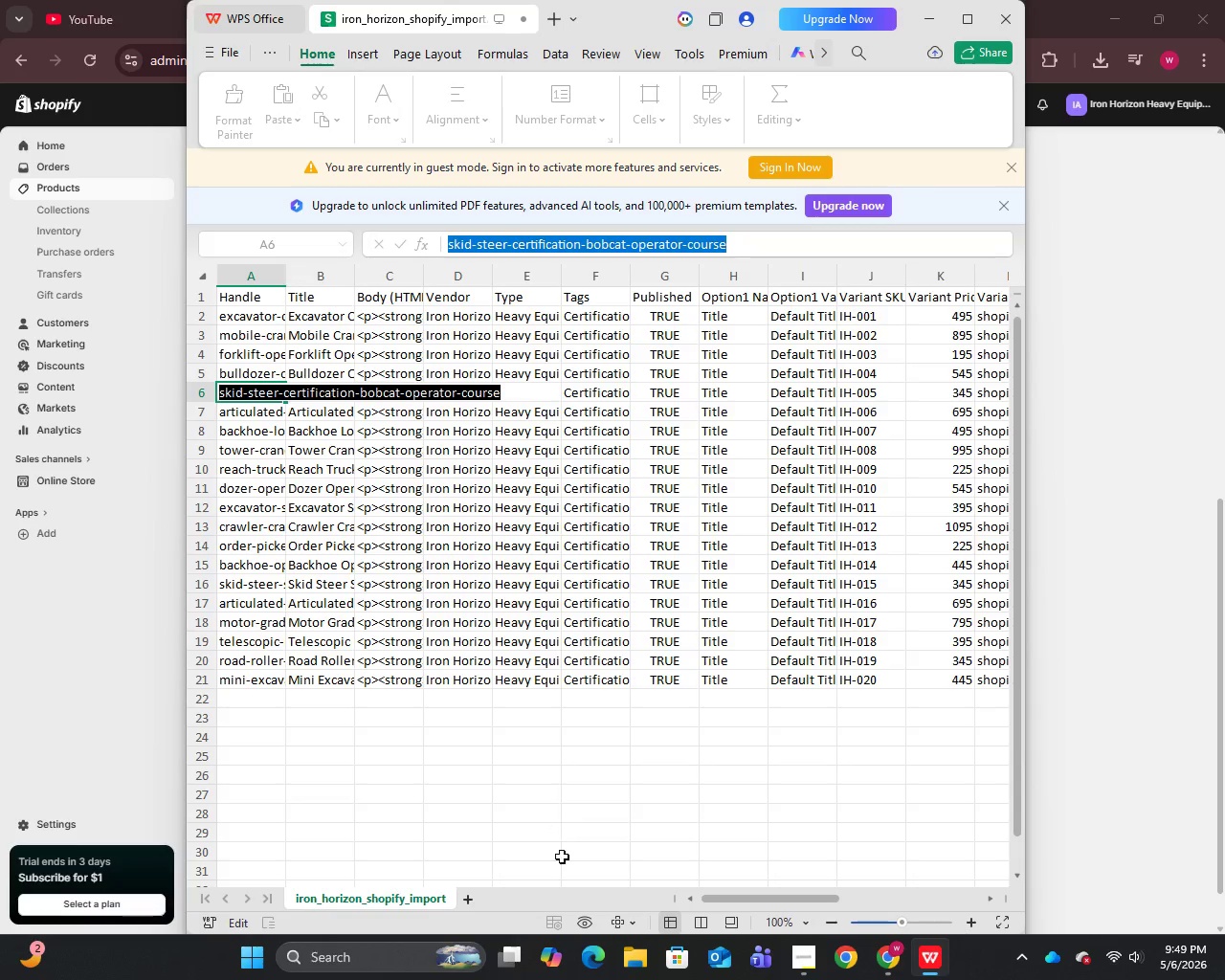 
left_click_drag(start_coordinate=[740, 897], to_coordinate=[865, 897])
 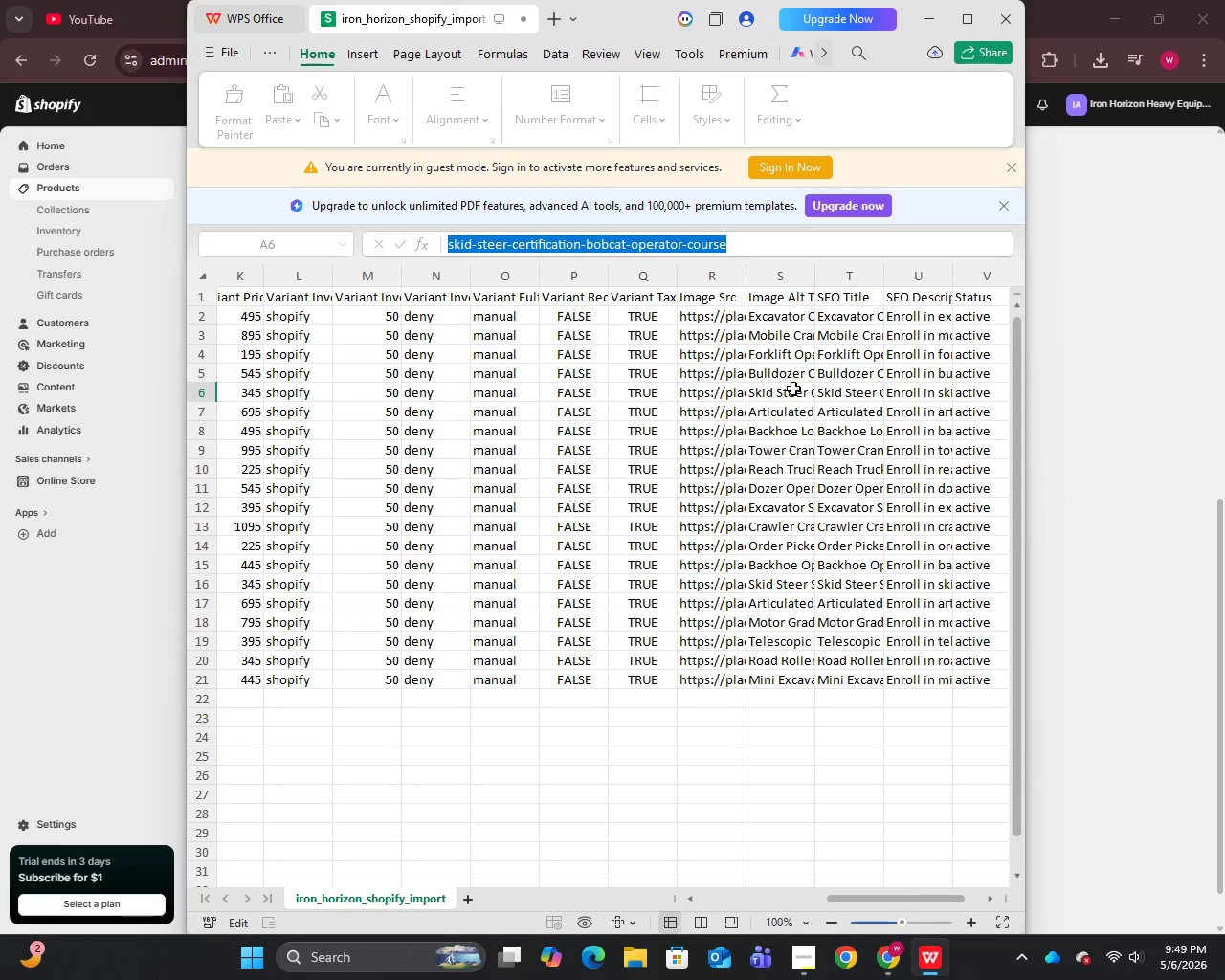 
left_click([768, 396])
 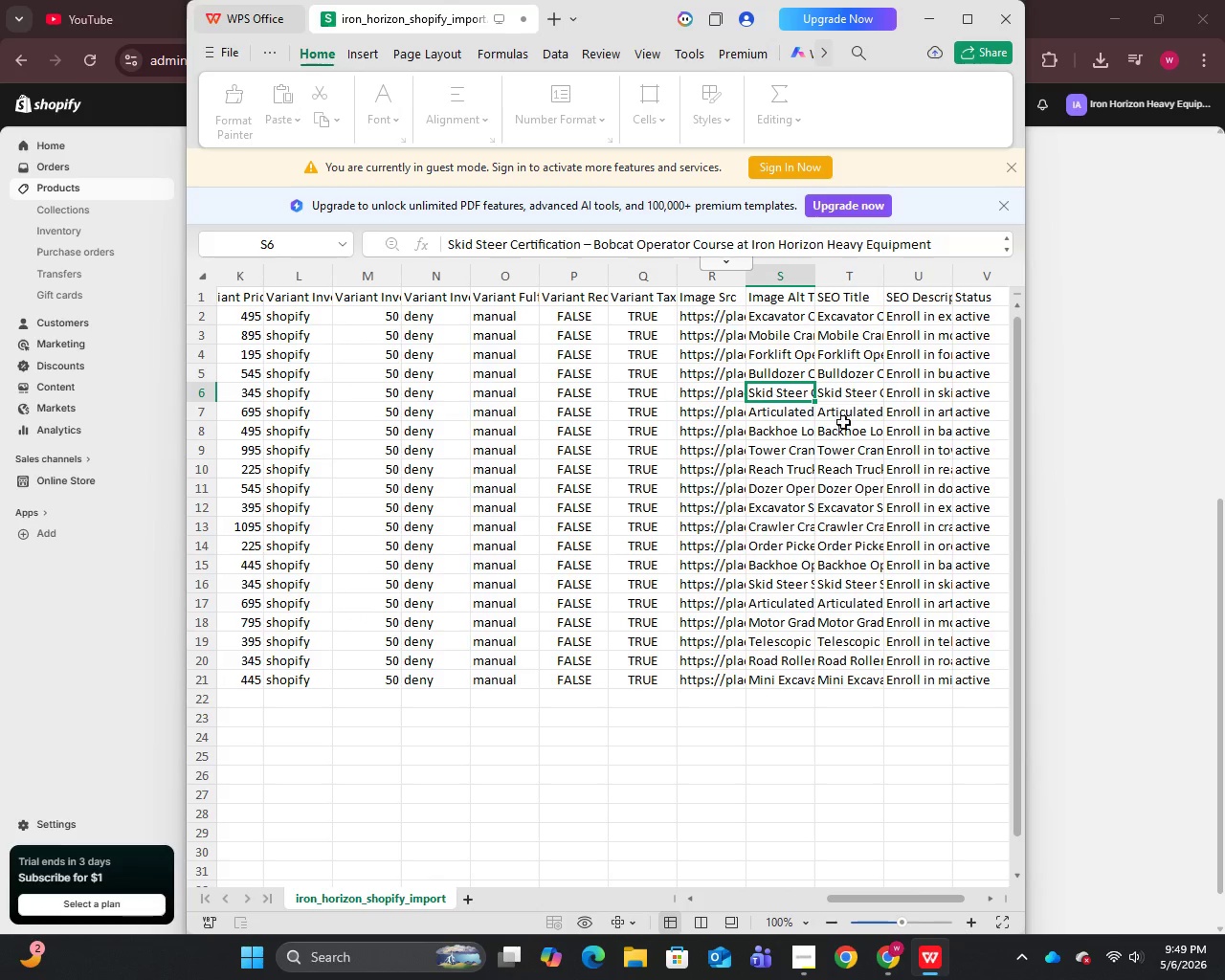 
left_click([1069, 545])
 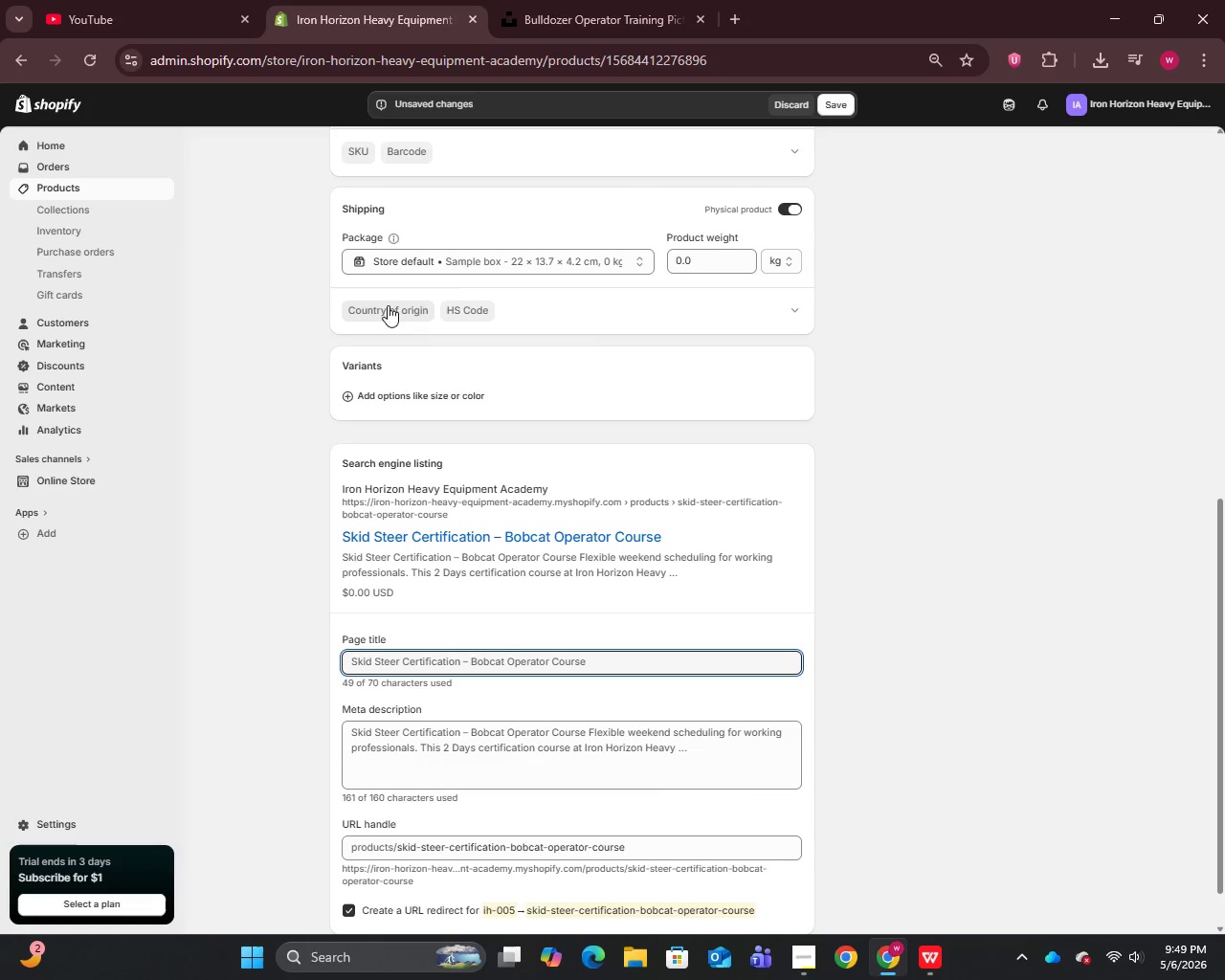 
scroll: coordinate [409, 306], scroll_direction: up, amount: 9.0
 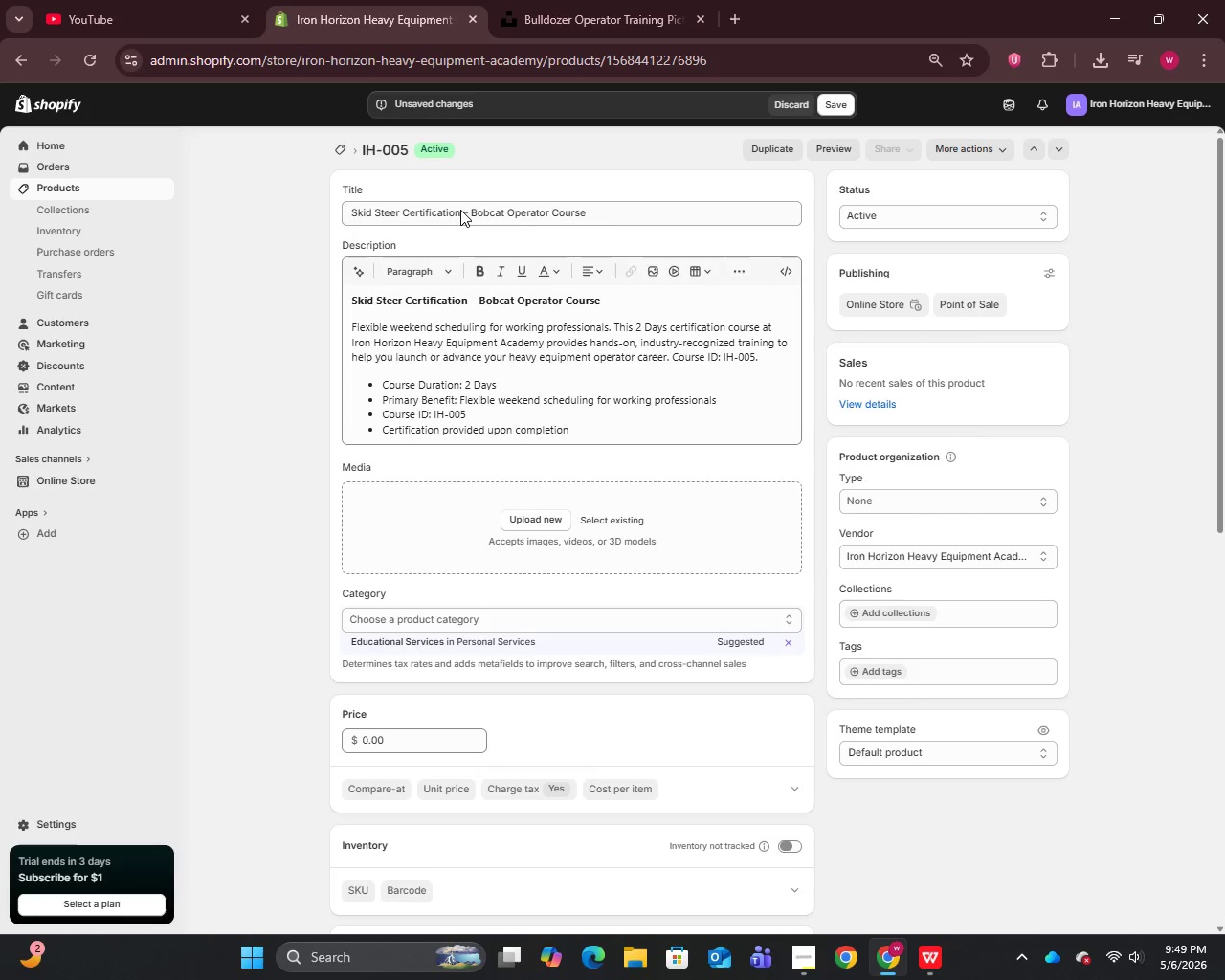 
left_click_drag(start_coordinate=[460, 210], to_coordinate=[323, 213])
 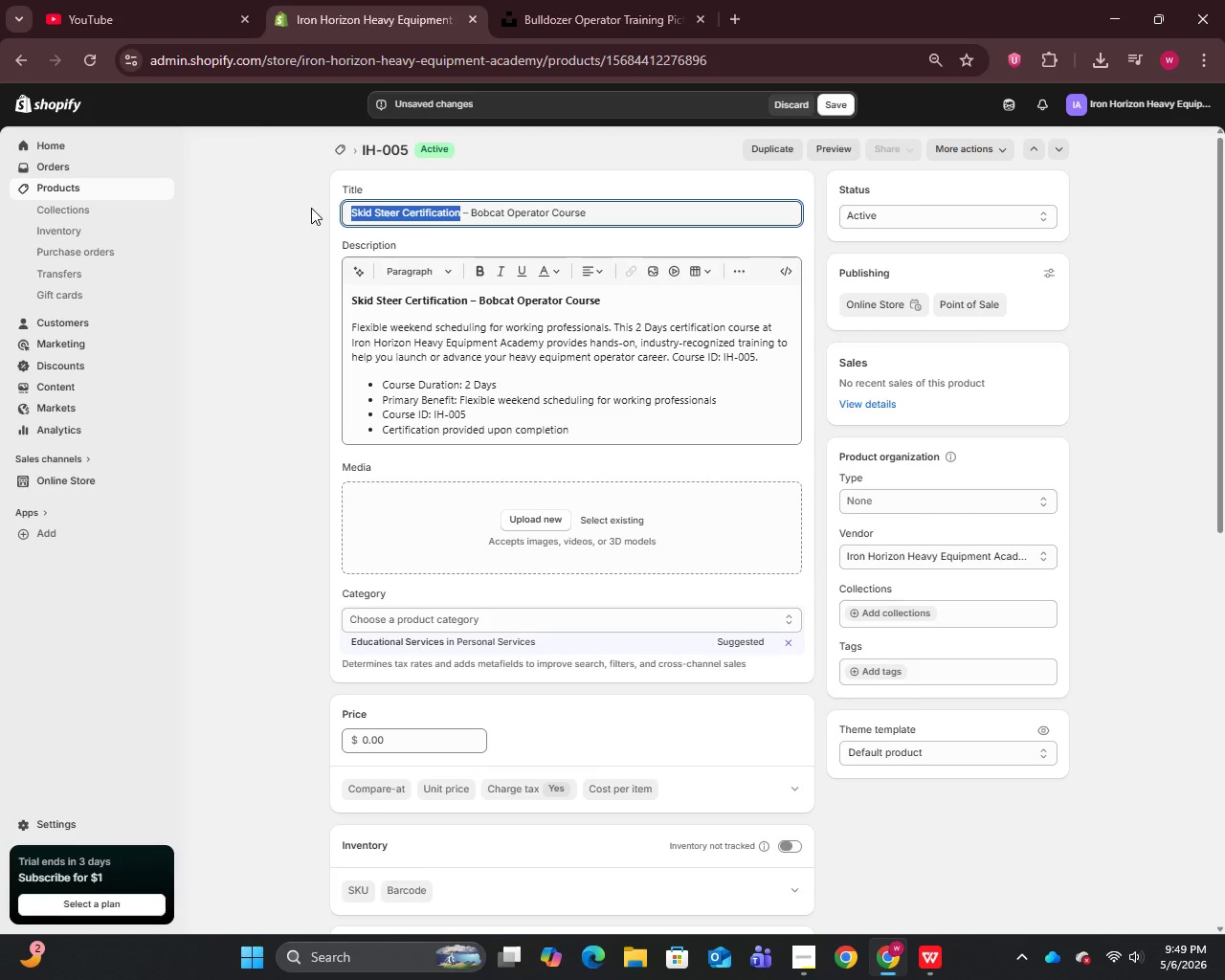 
key(Control+C)
 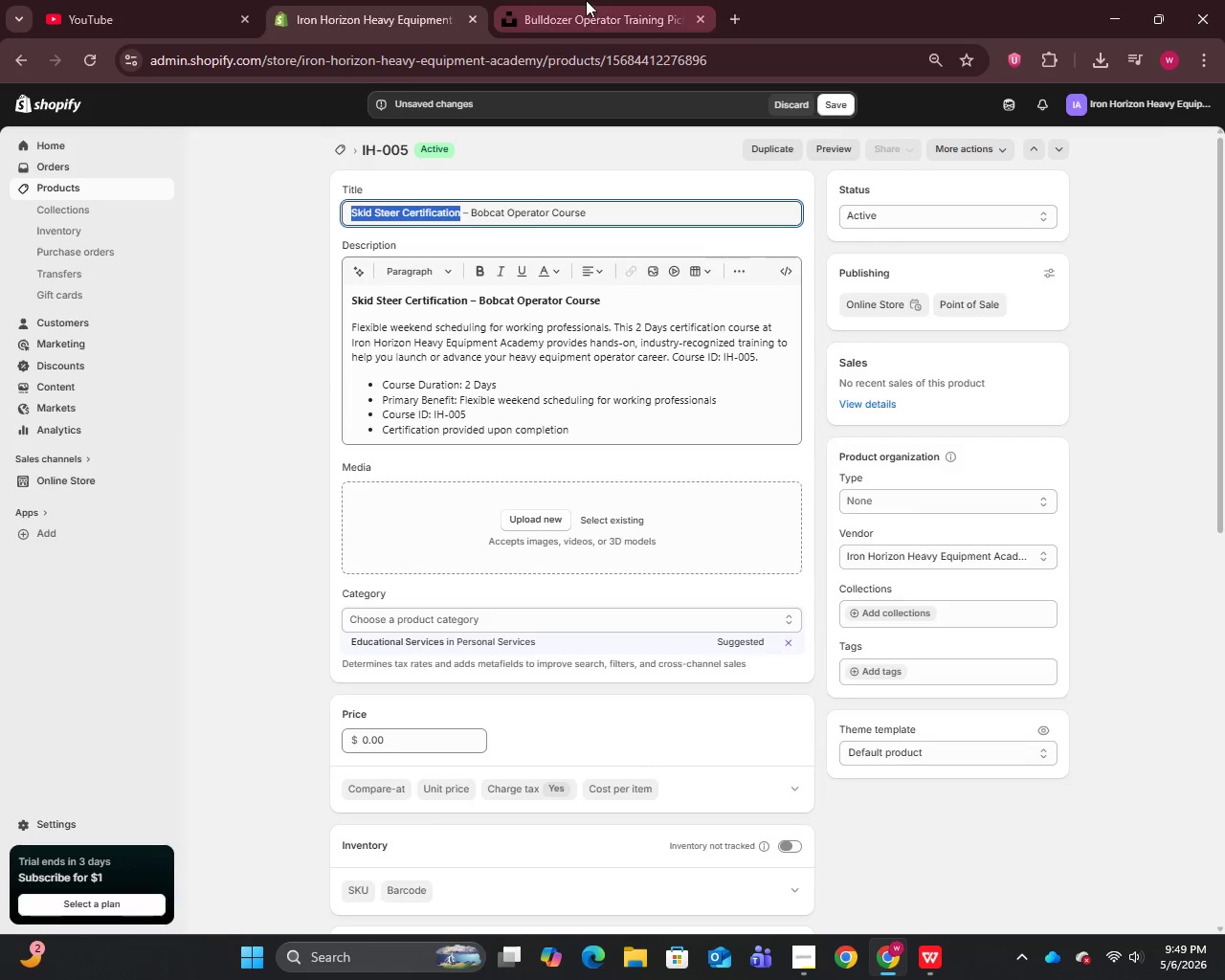 
left_click([586, 0])
 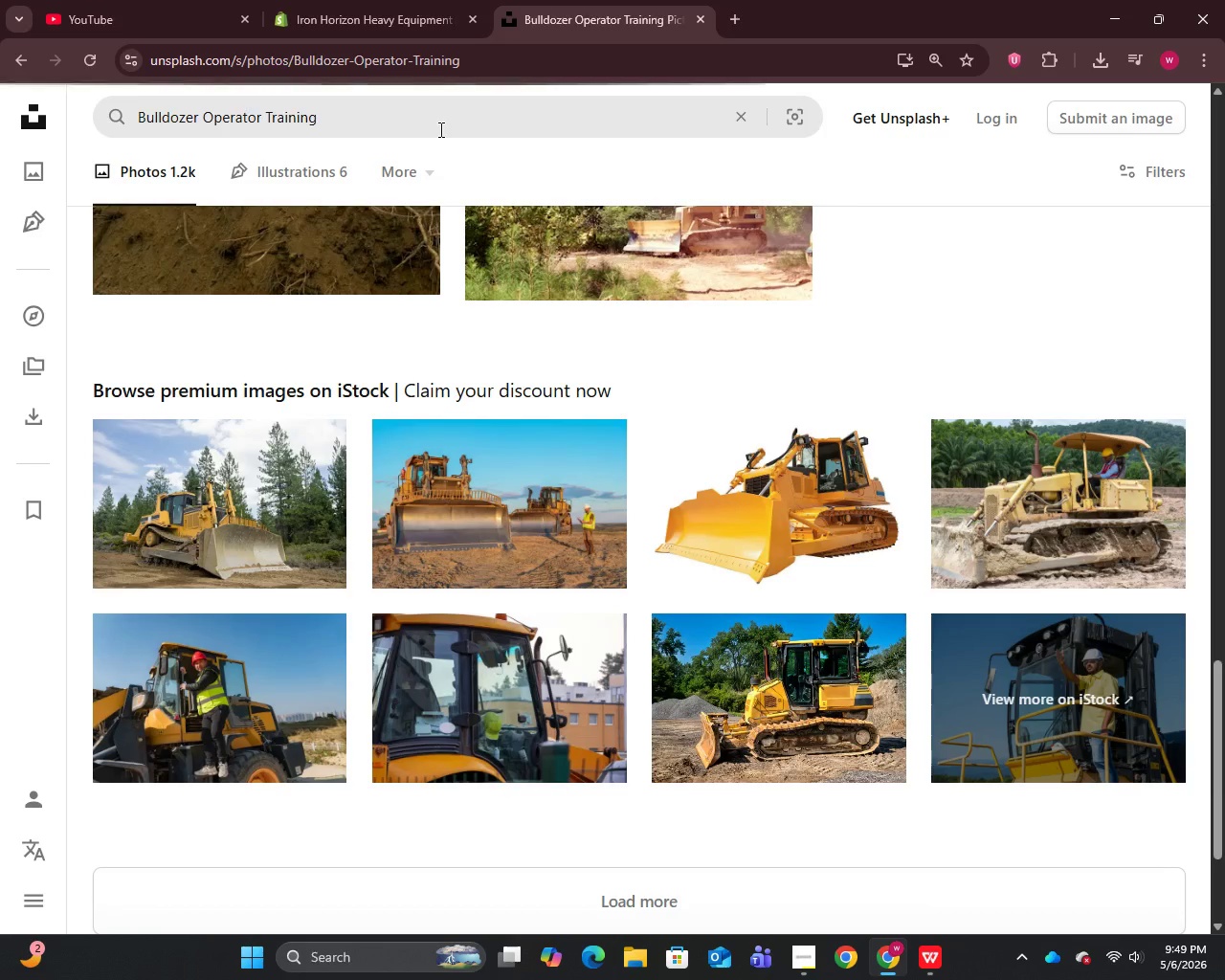 
left_click([438, 128])
 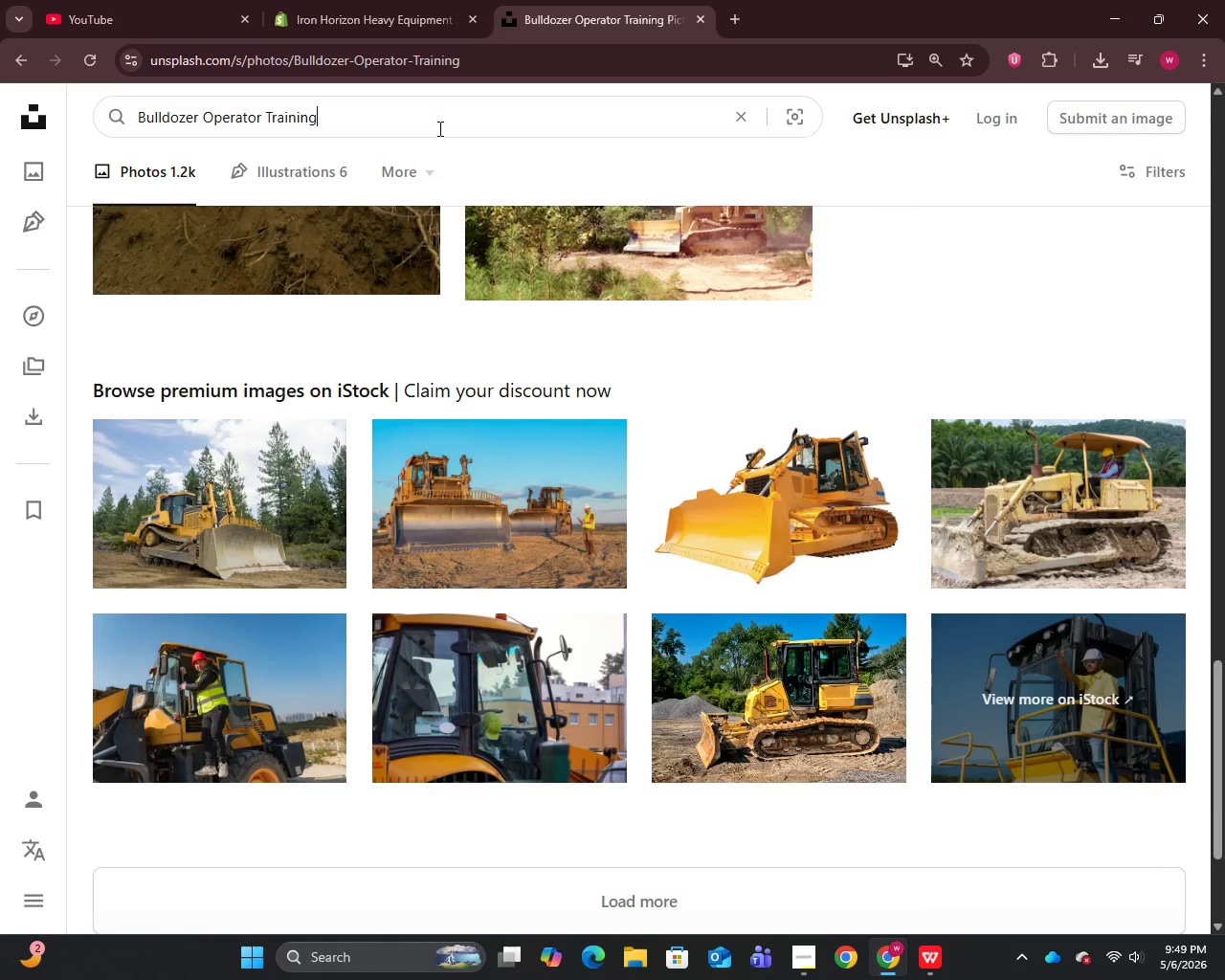 
key(Control+A)
 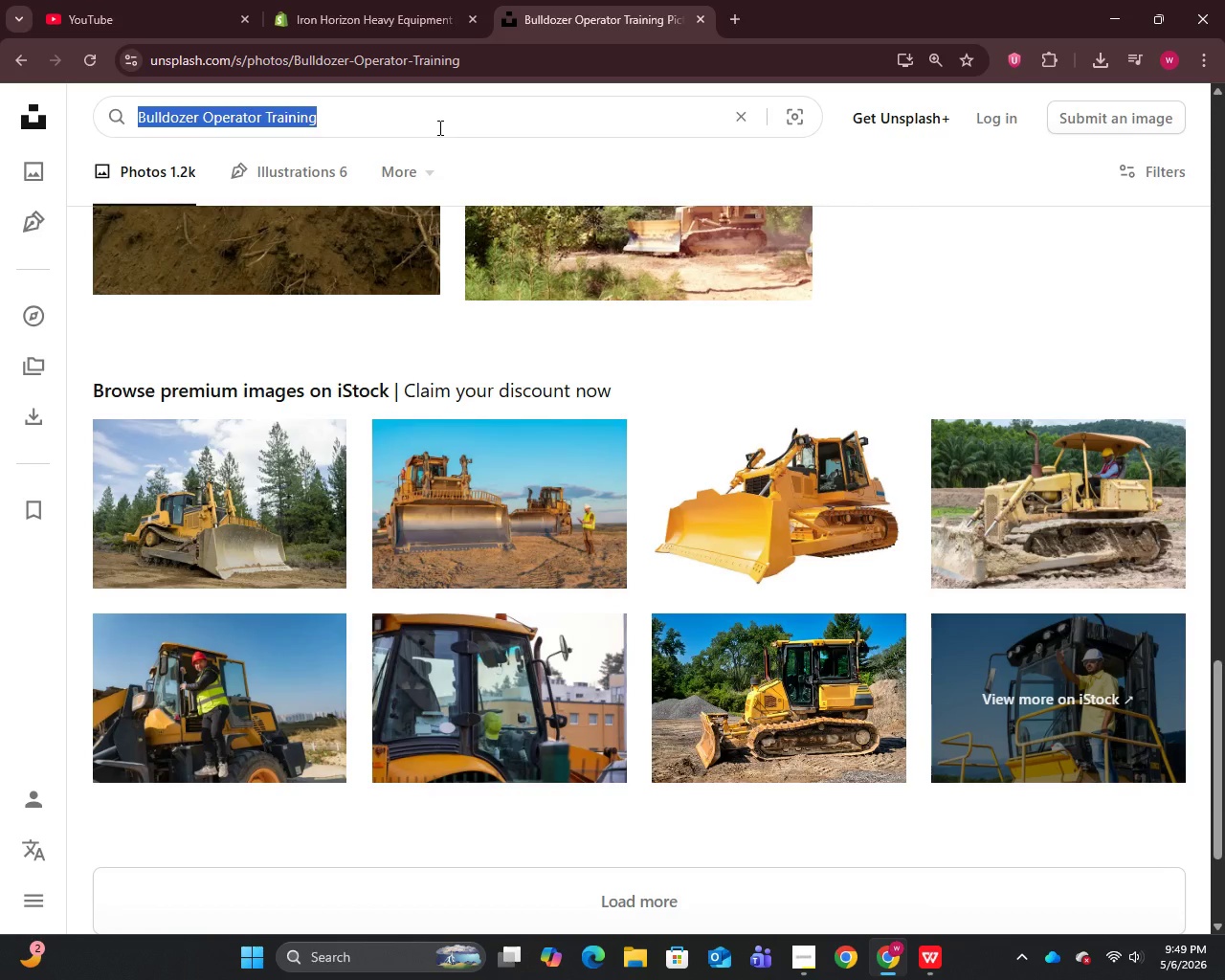 
key(Control+V)
 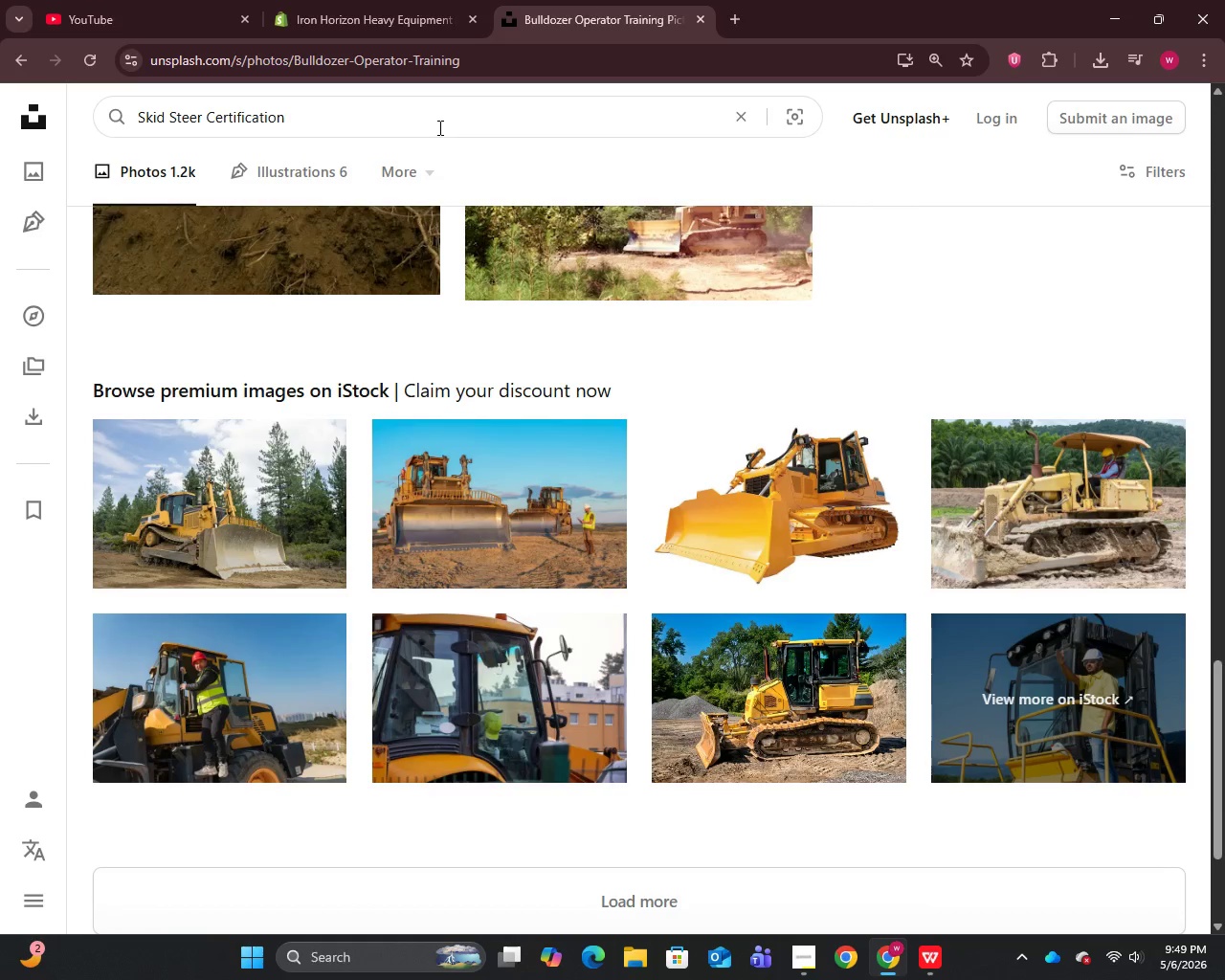 
key(Enter)
 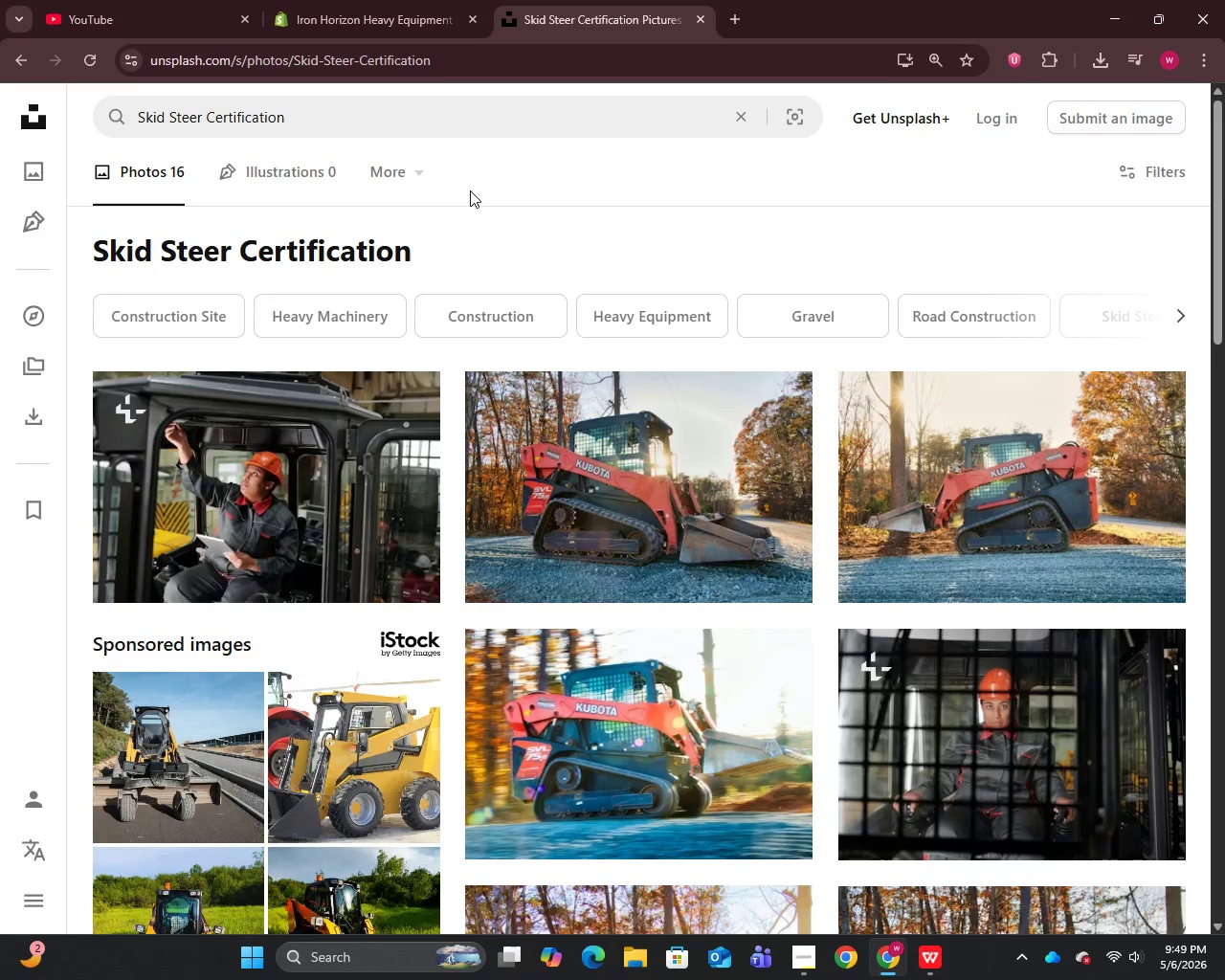 
wait(6.62)
 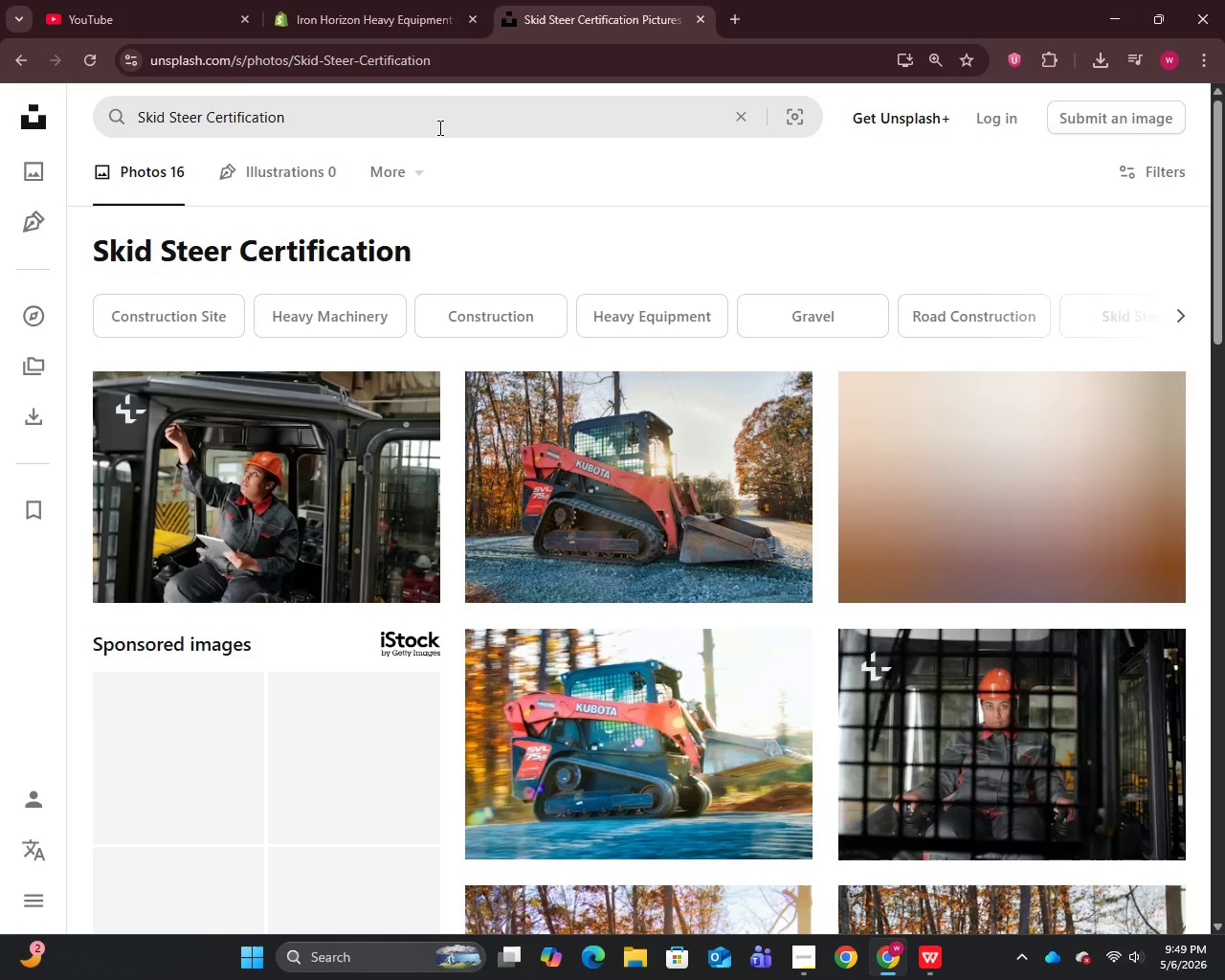 
mouse_move([590, 513])
 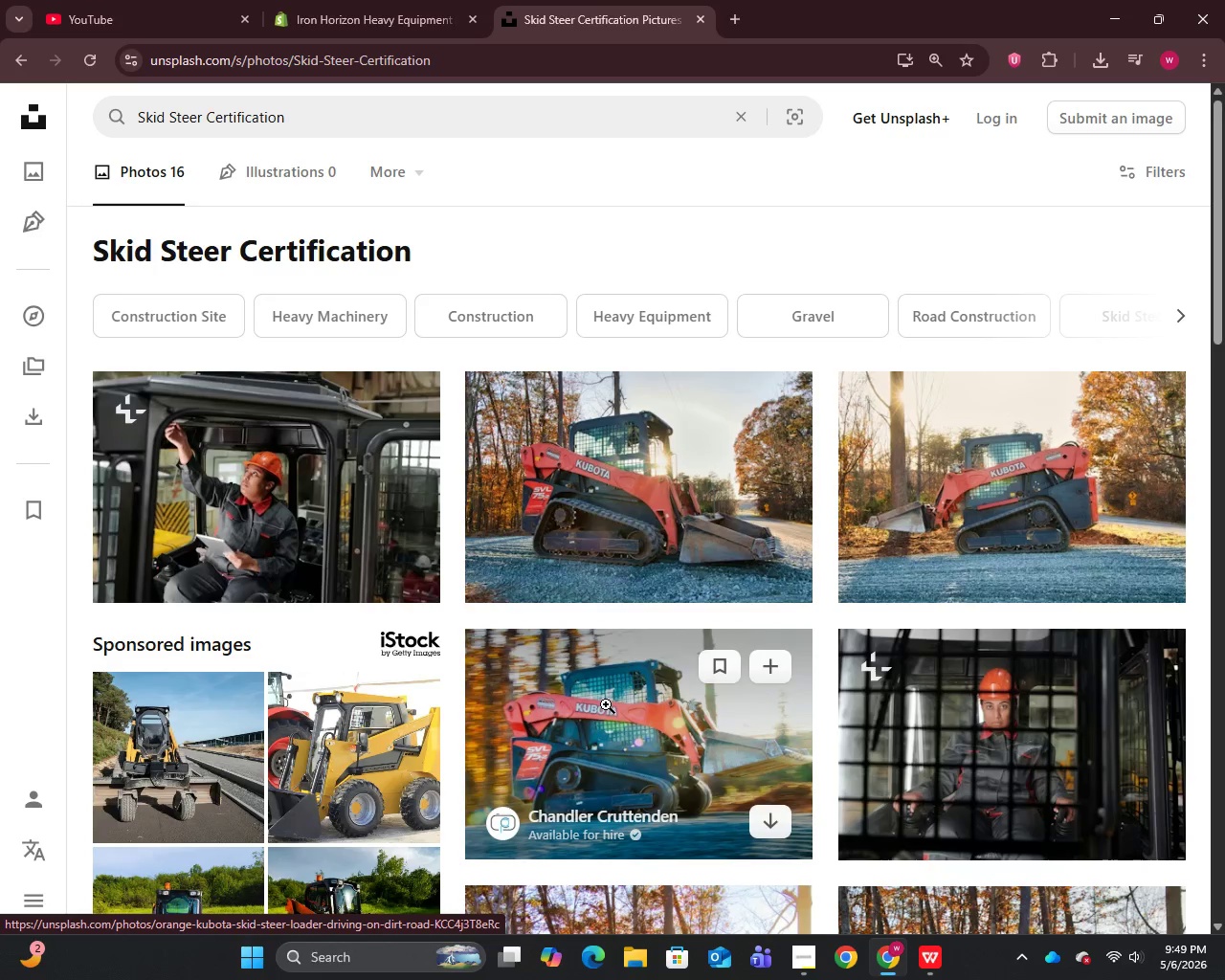 
right_click([606, 703])
 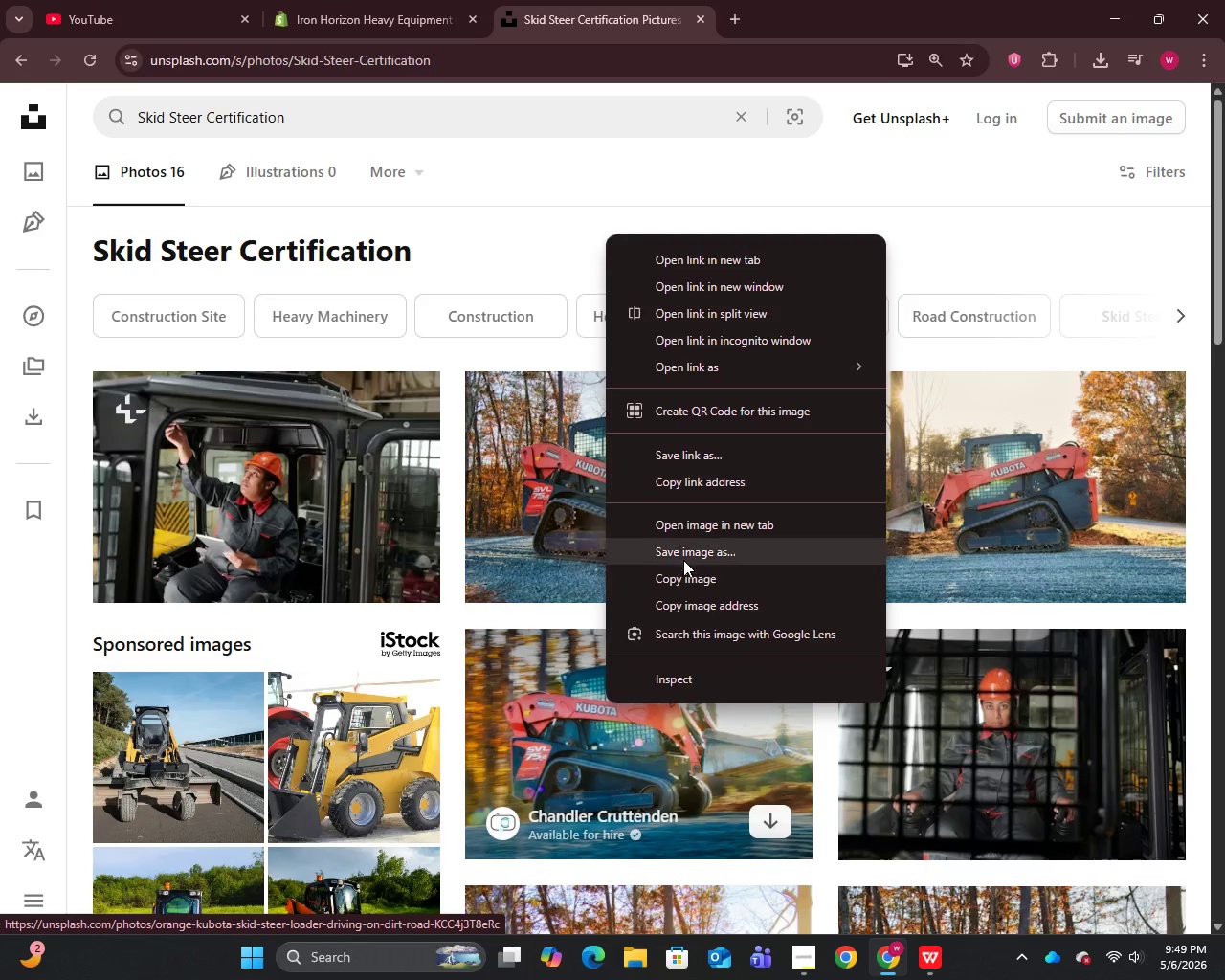 
left_click([680, 547])
 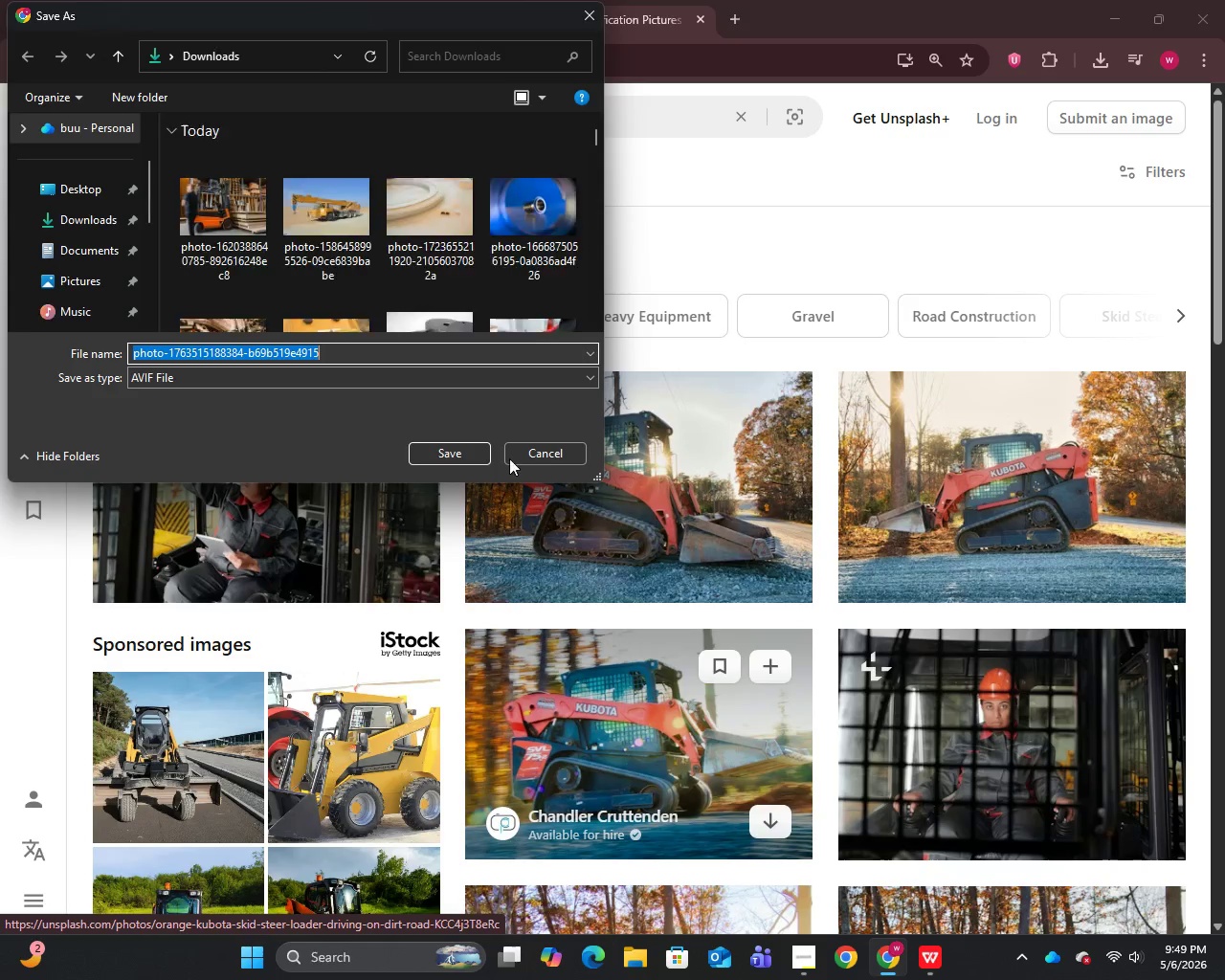 
left_click([462, 448])
 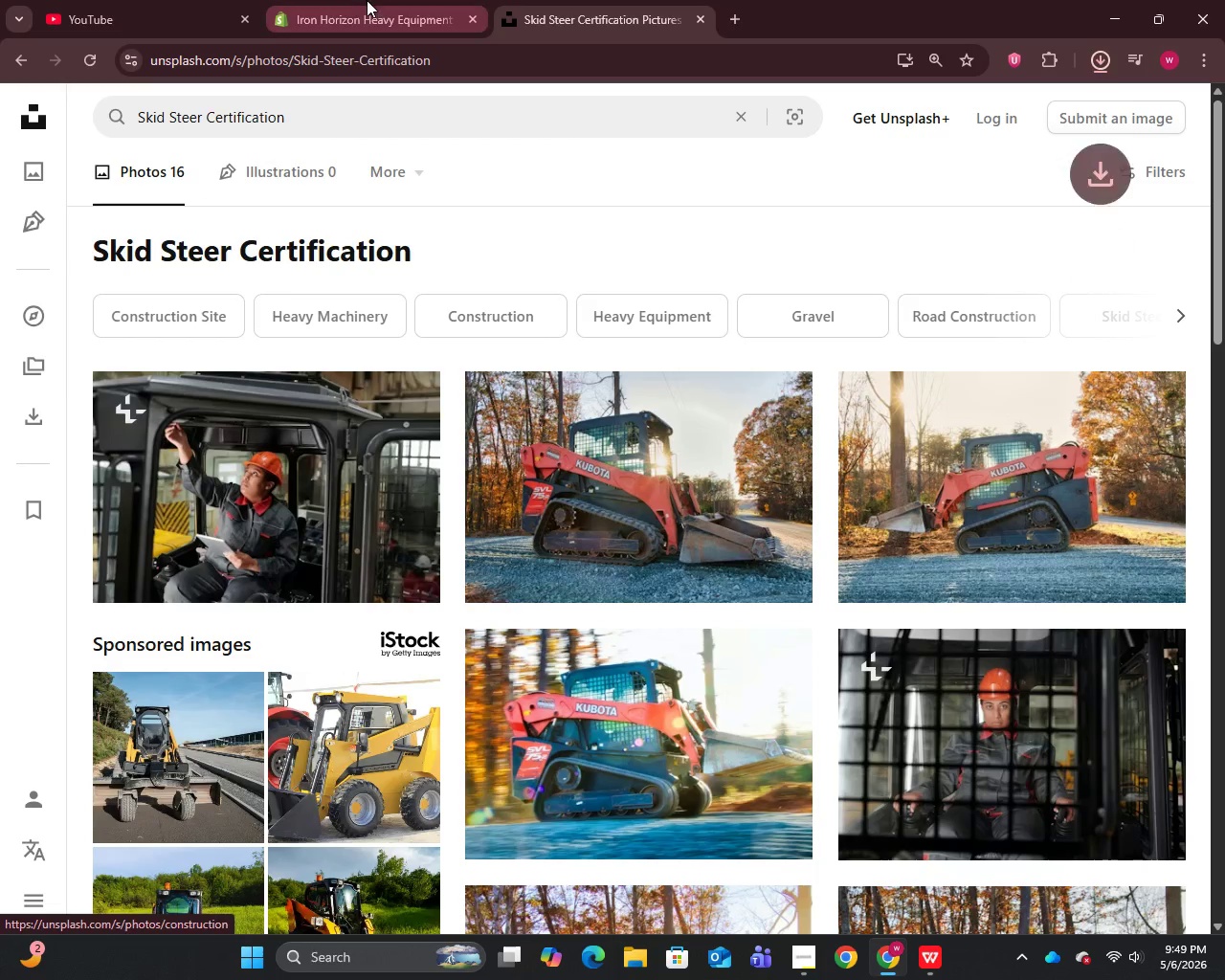 
left_click([367, 0])
 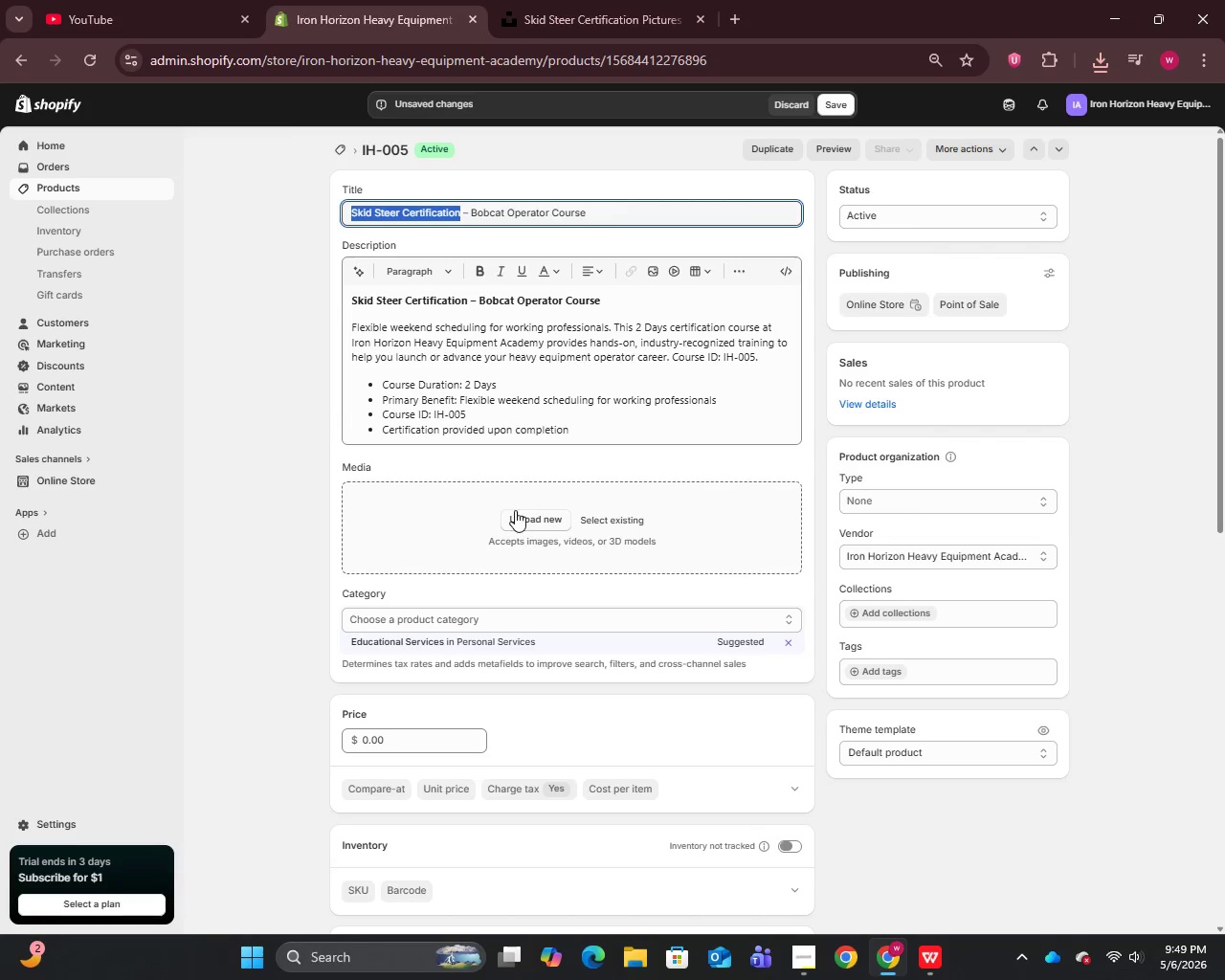 
left_click([520, 516])
 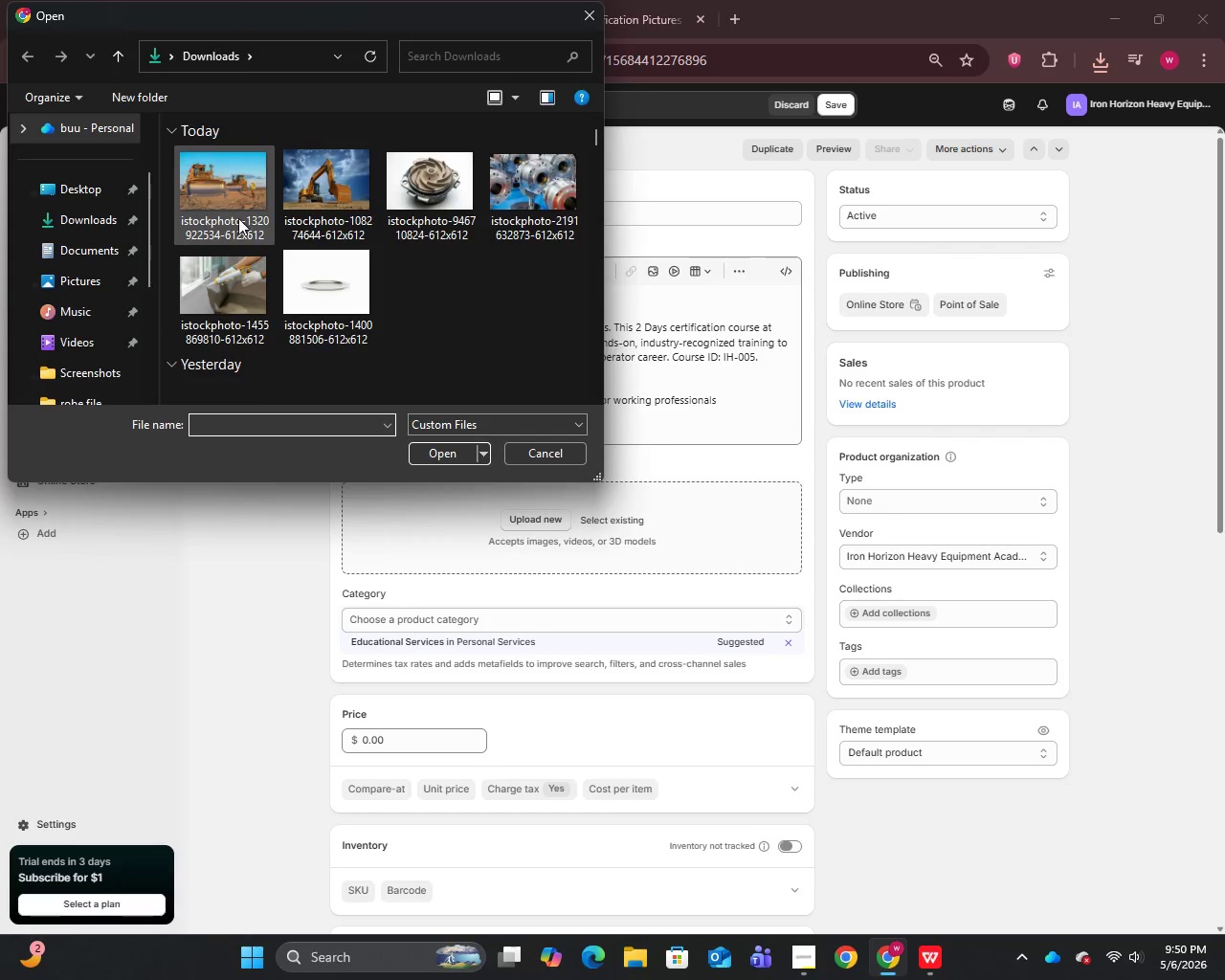 
left_click([255, 245])
 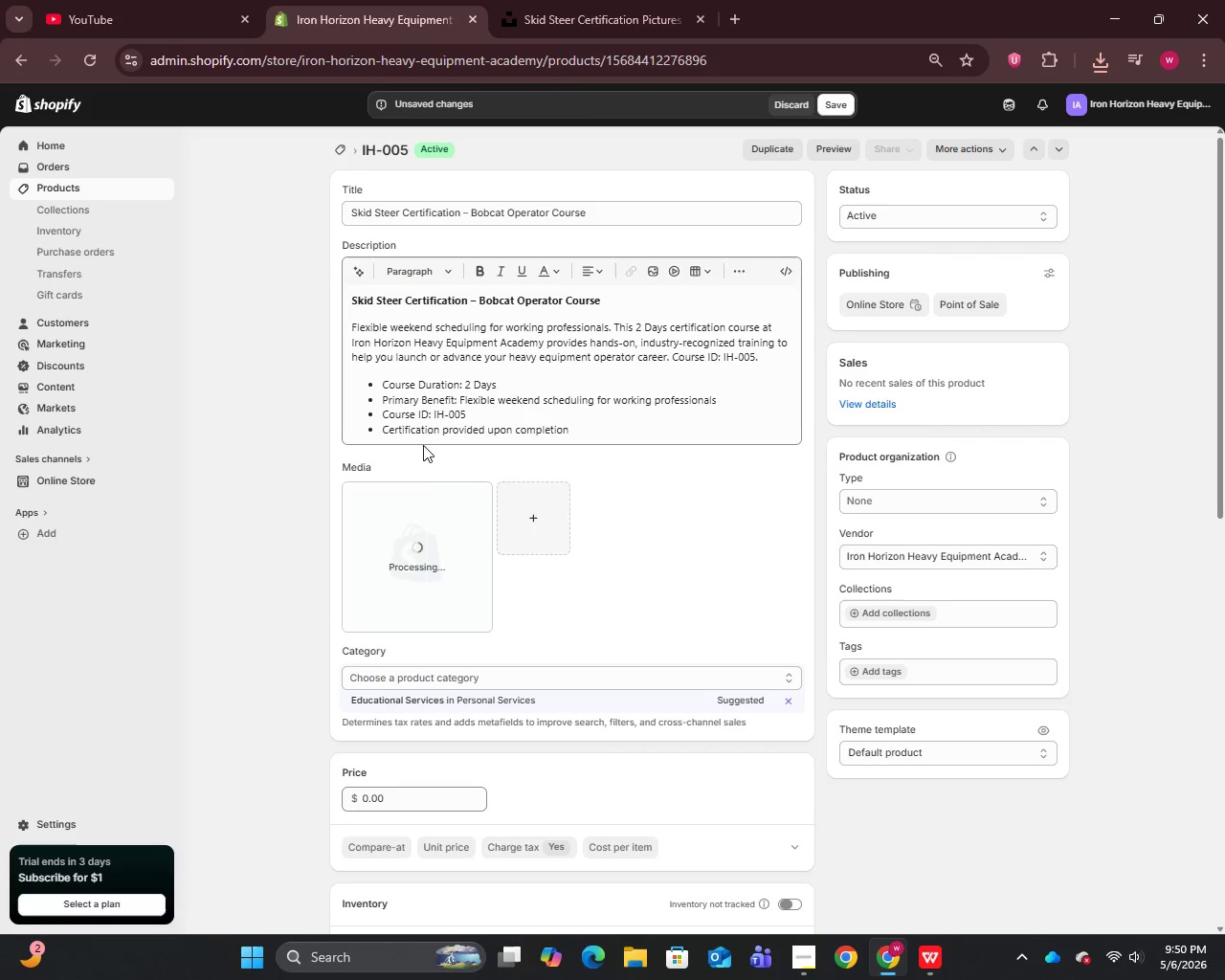 
wait(7.02)
 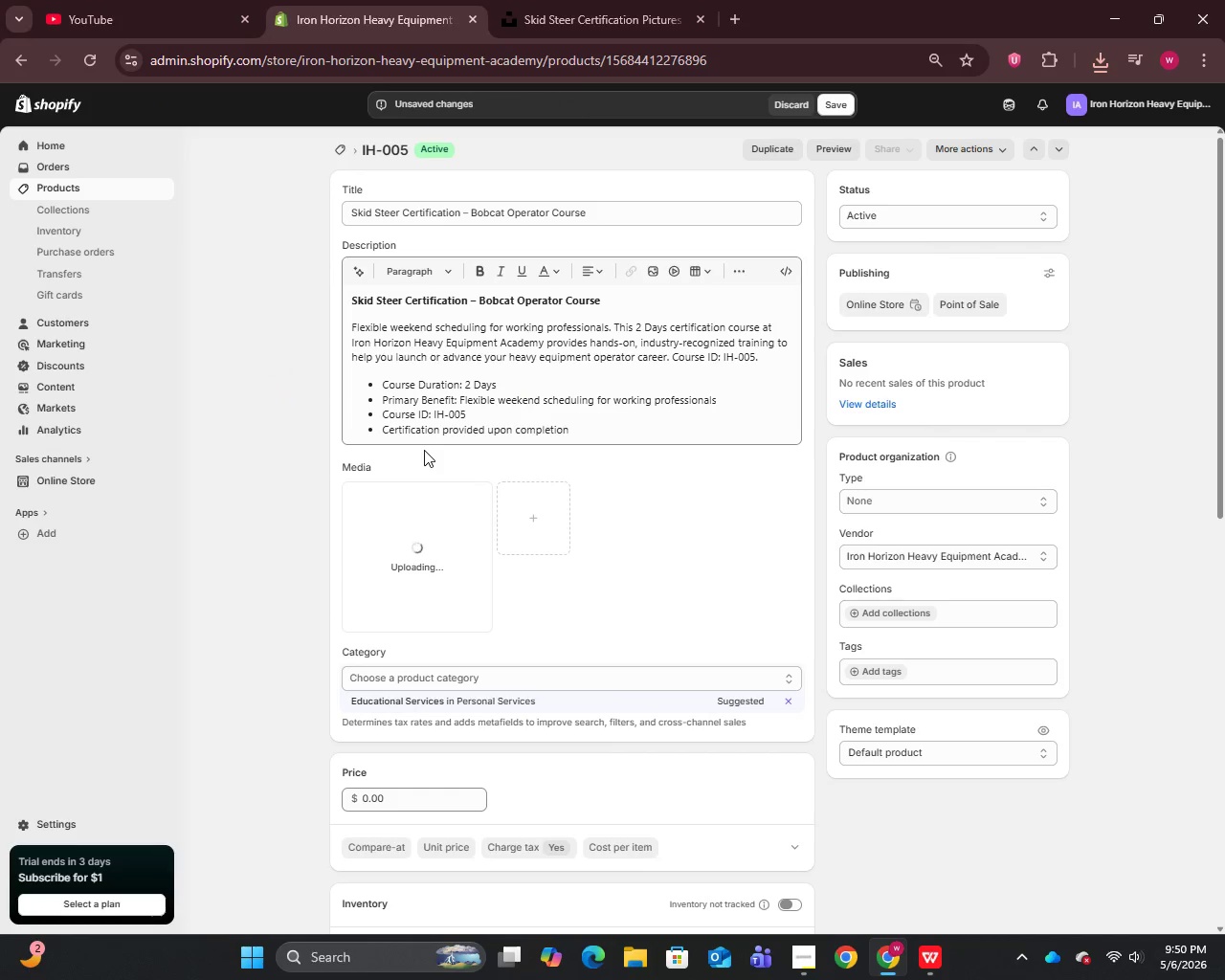 
left_click([409, 572])
 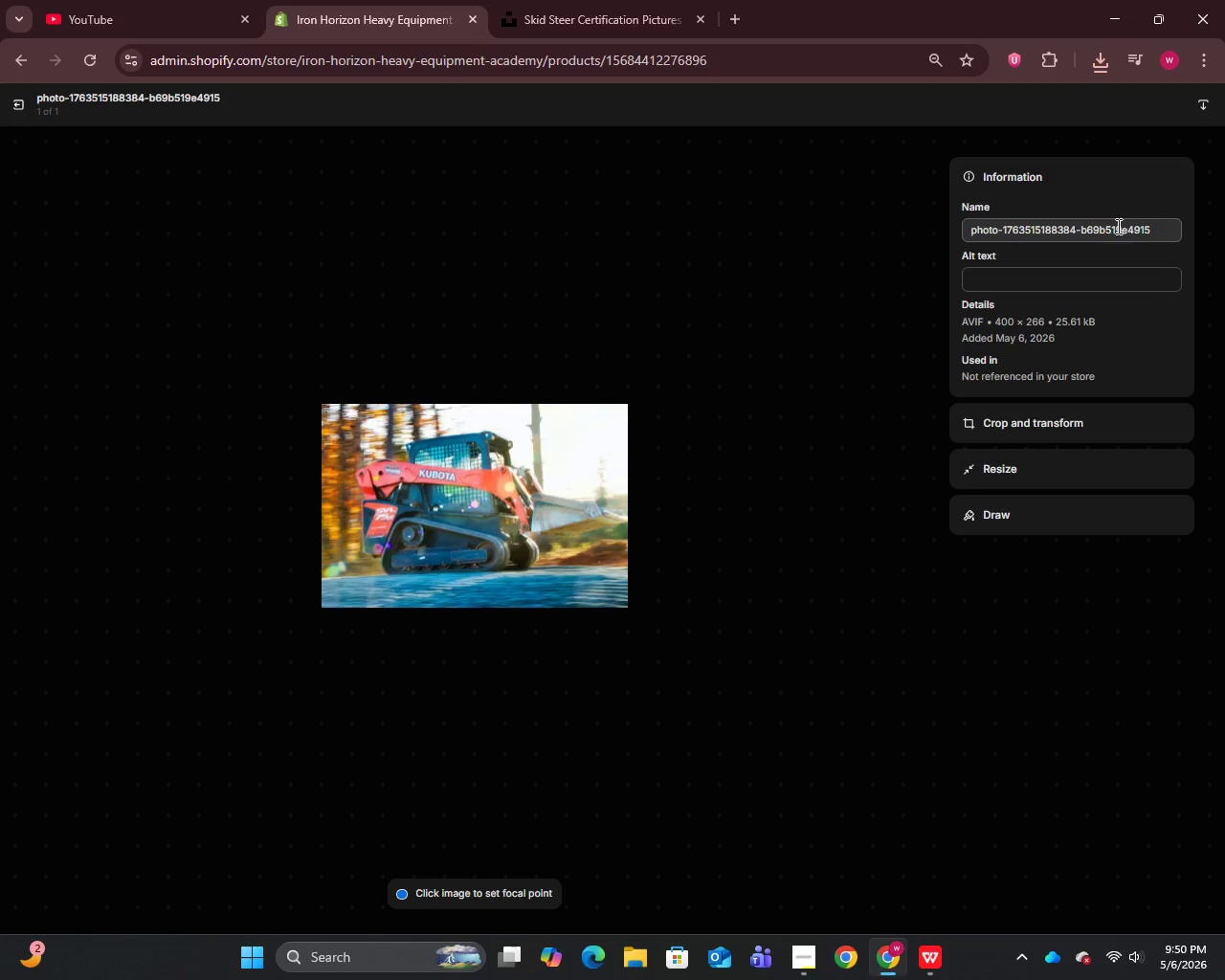 
key(Control+A)
 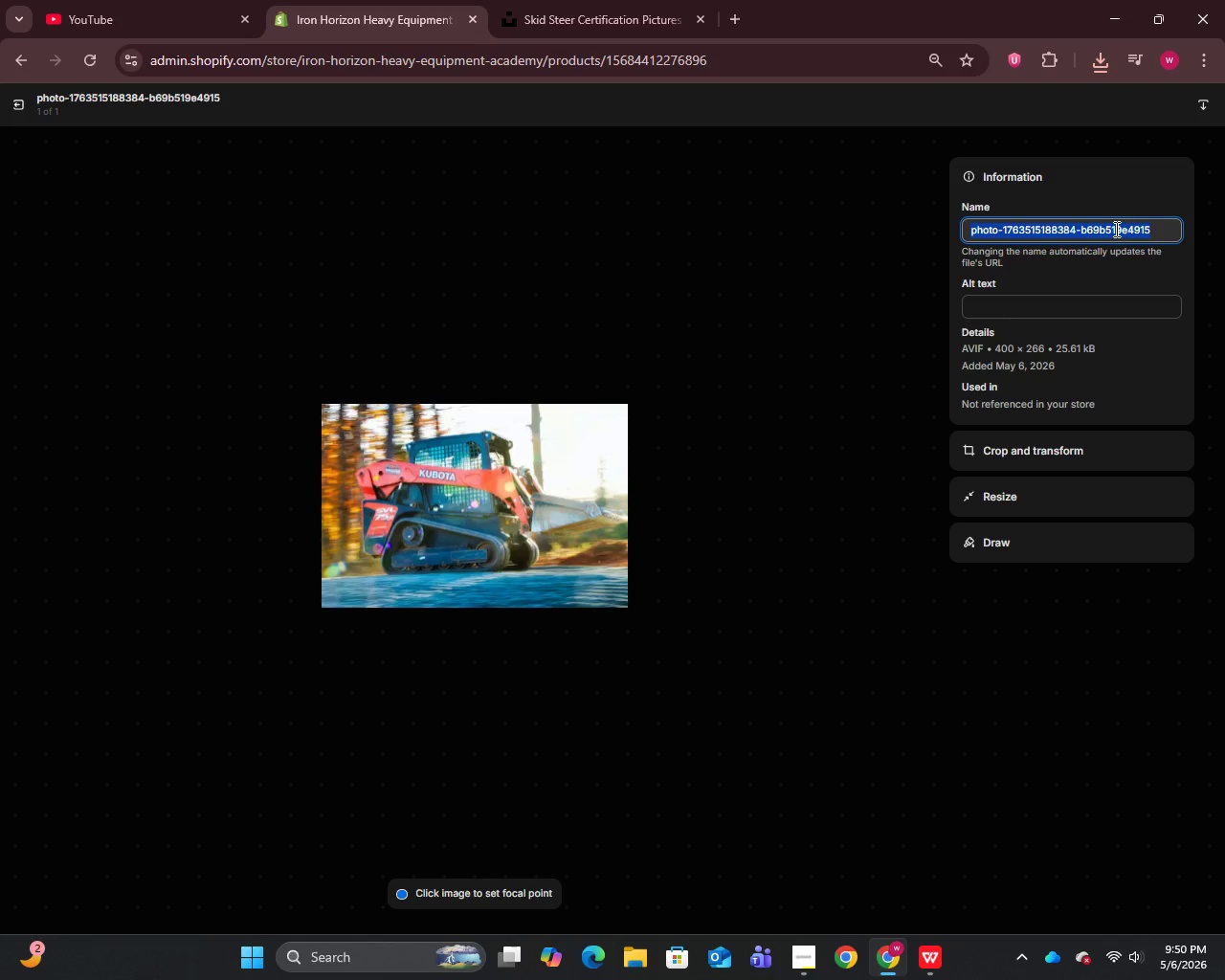 
key(Control+V)
 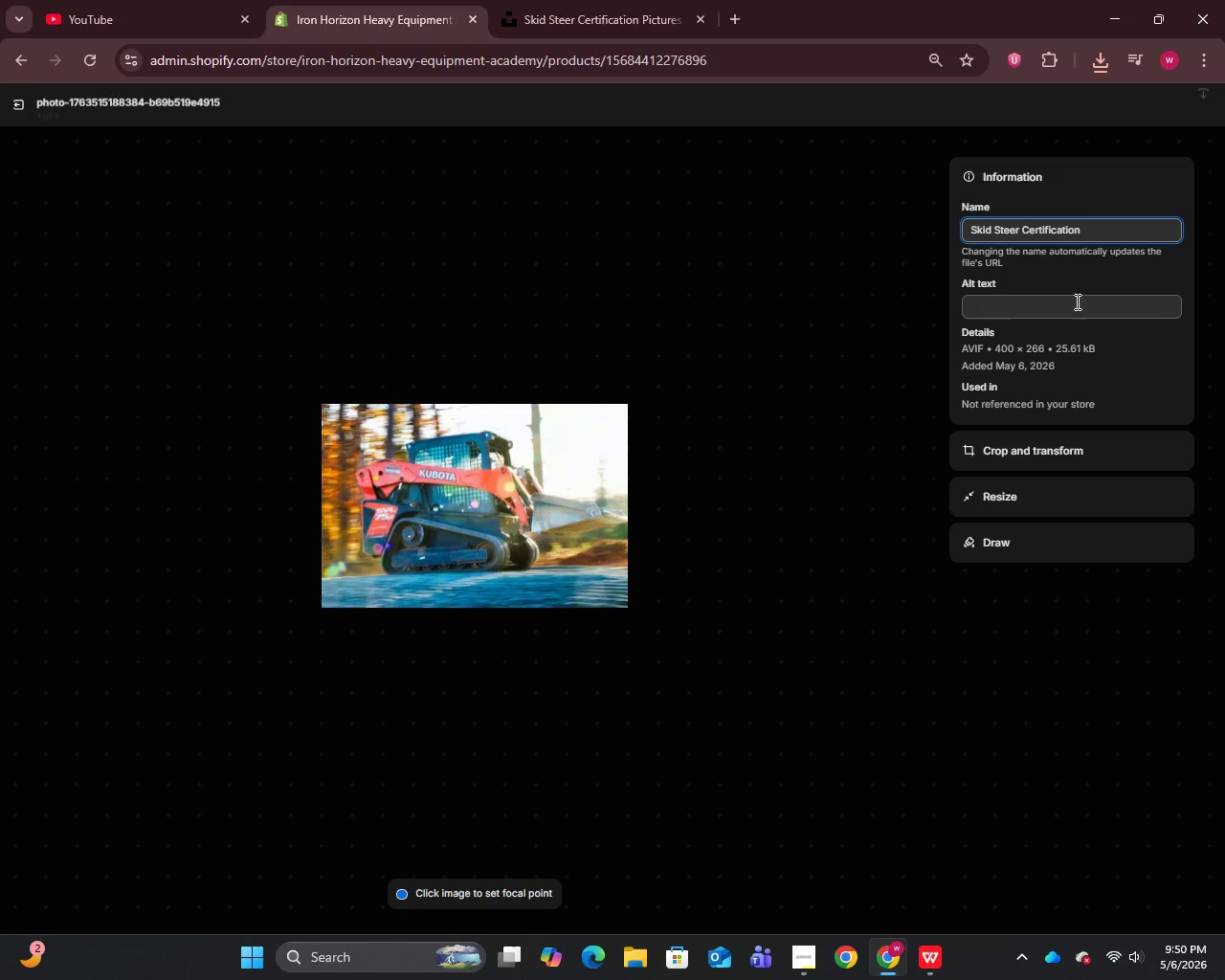 
left_click([1072, 305])
 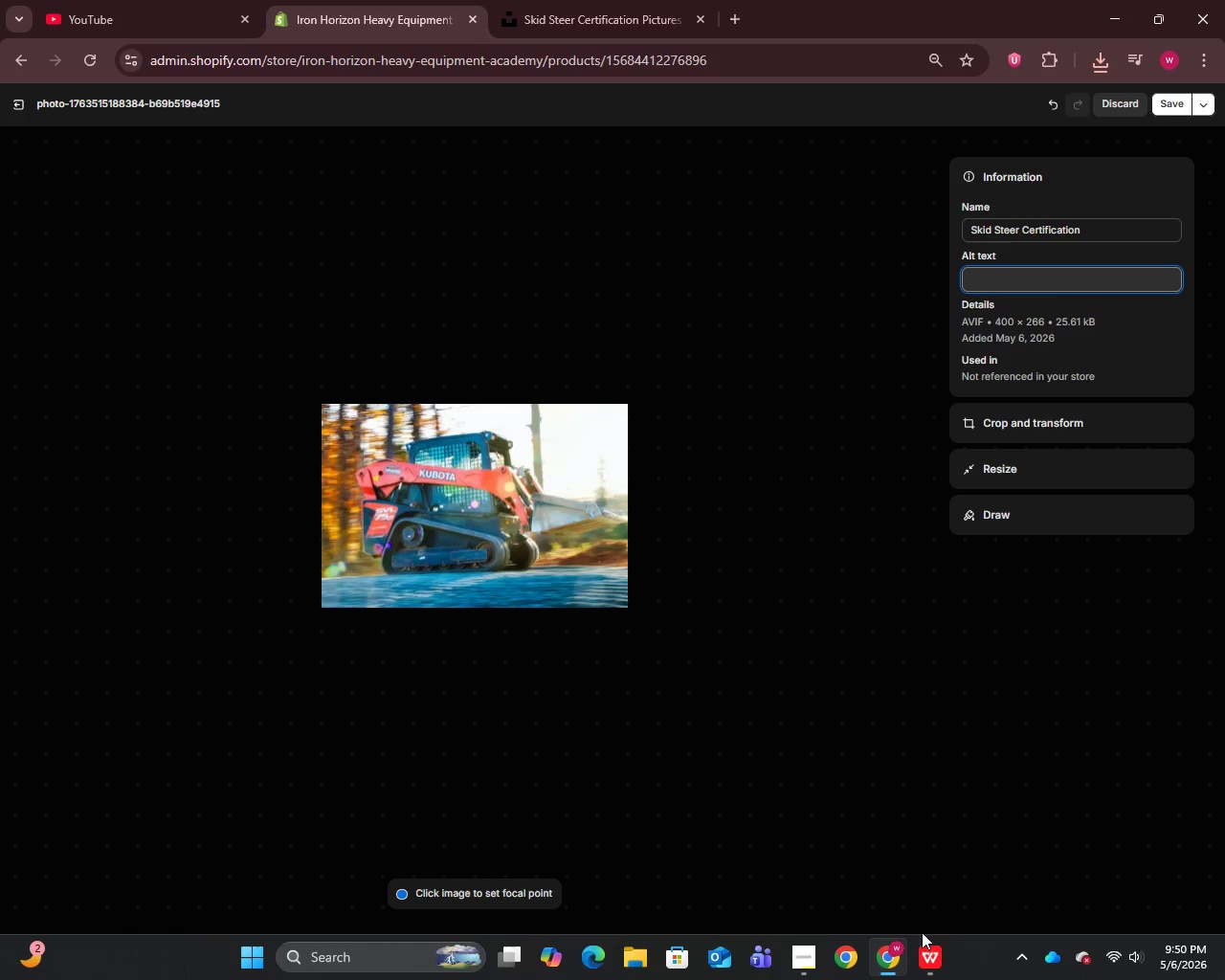 
left_click([928, 952])
 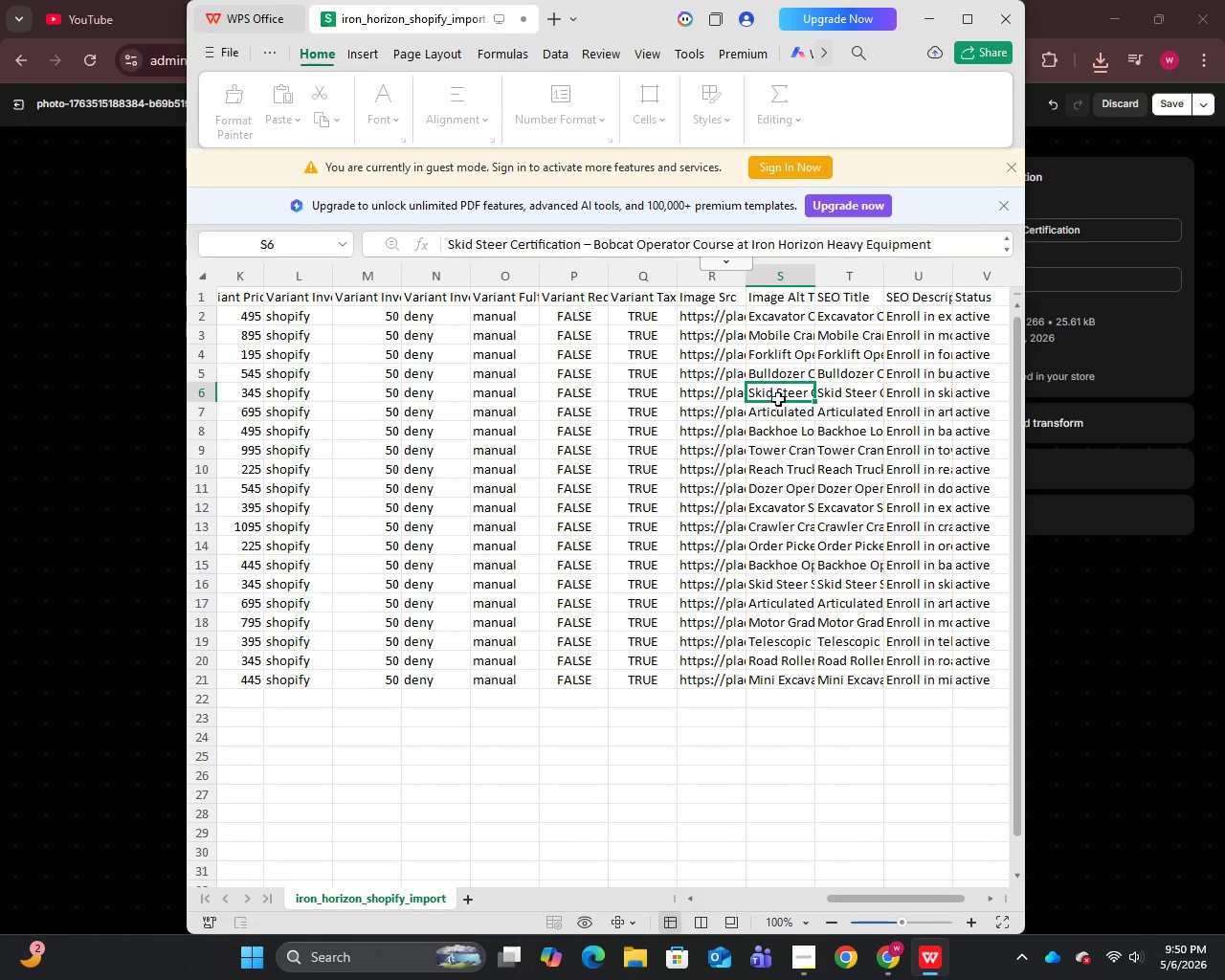 
double_click([779, 390])
 